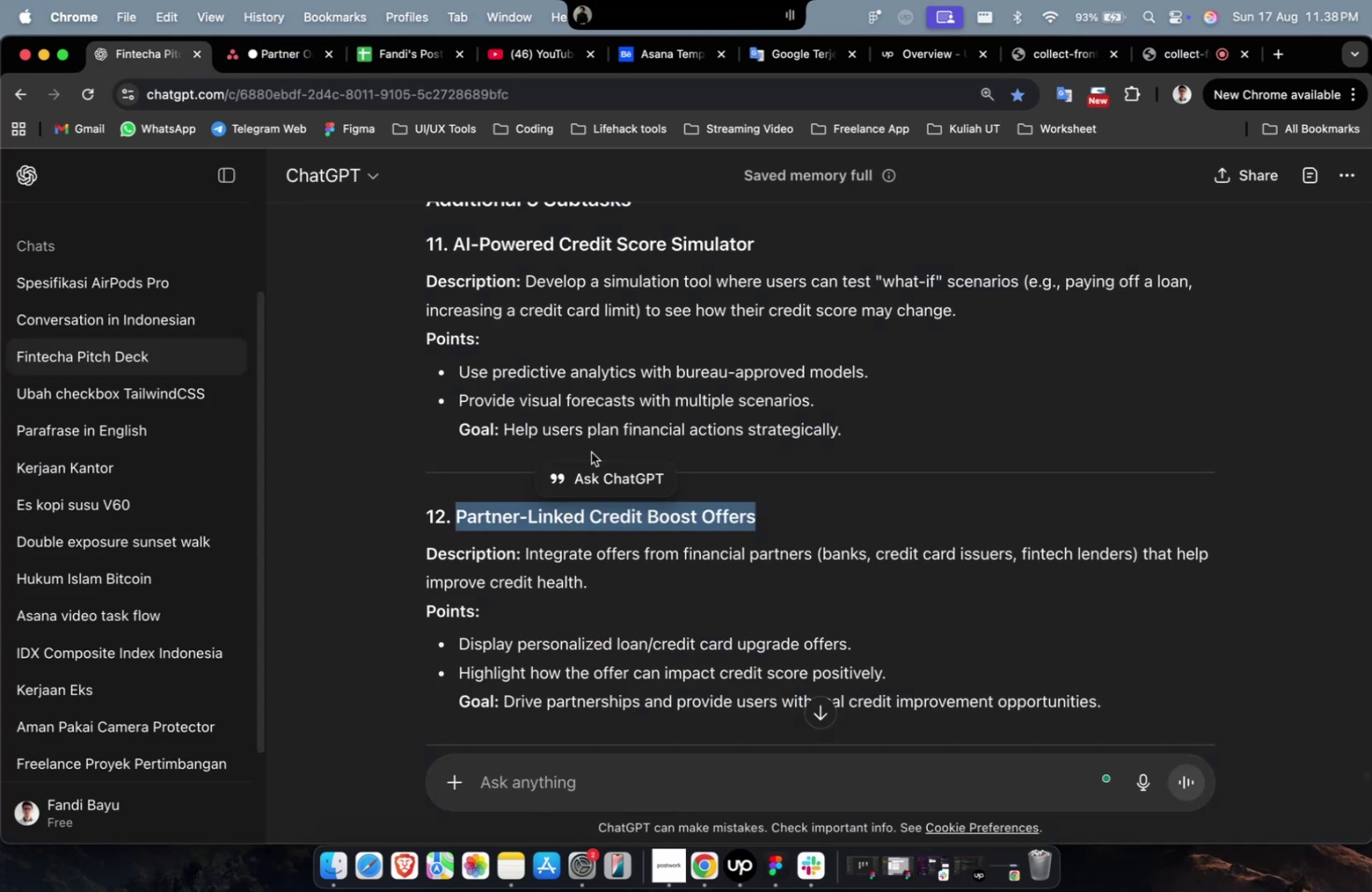 
scroll: coordinate [591, 452], scroll_direction: down, amount: 4.0
 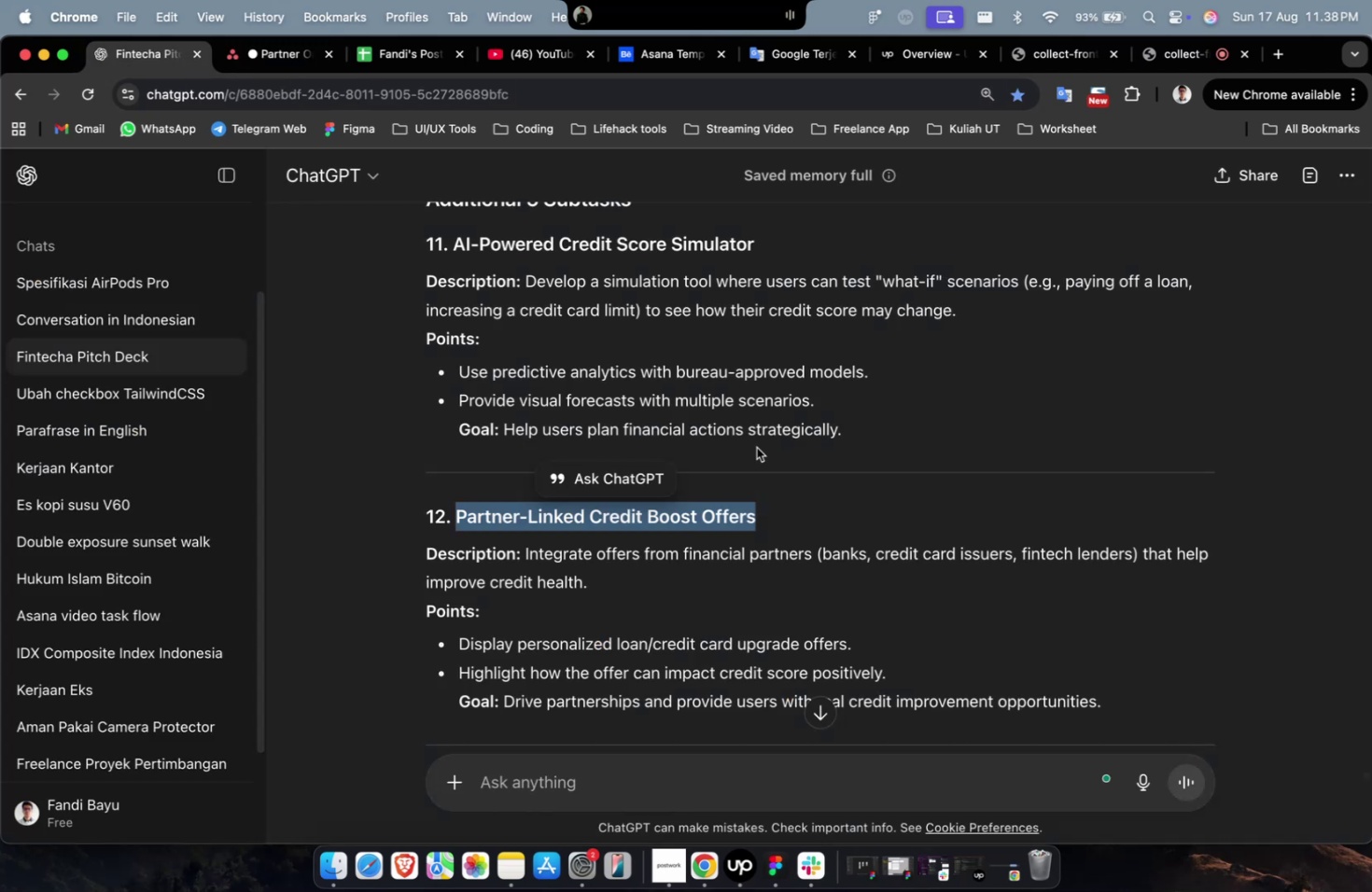 
left_click([756, 447])
 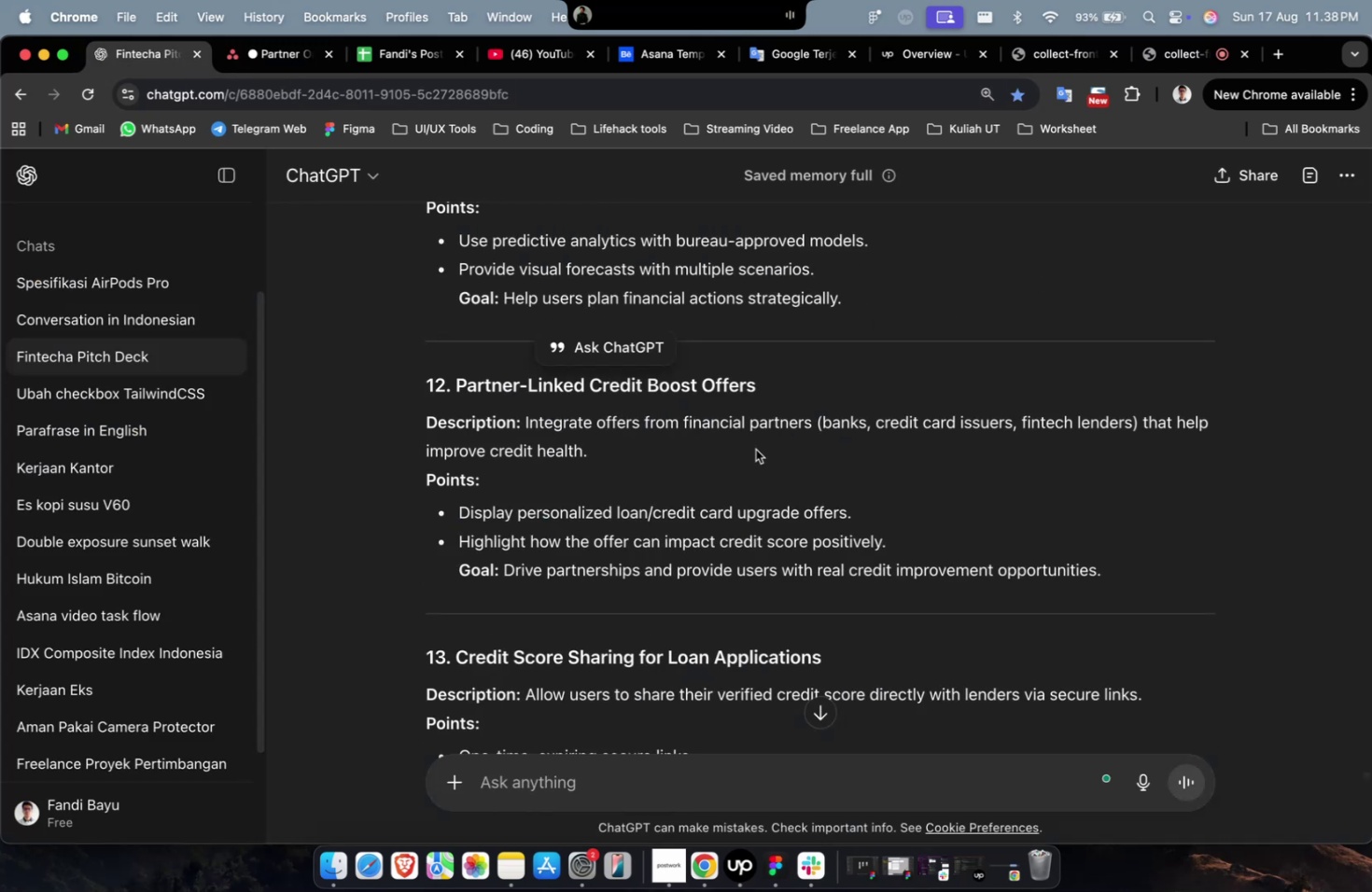 
scroll: coordinate [755, 449], scroll_direction: down, amount: 6.0
 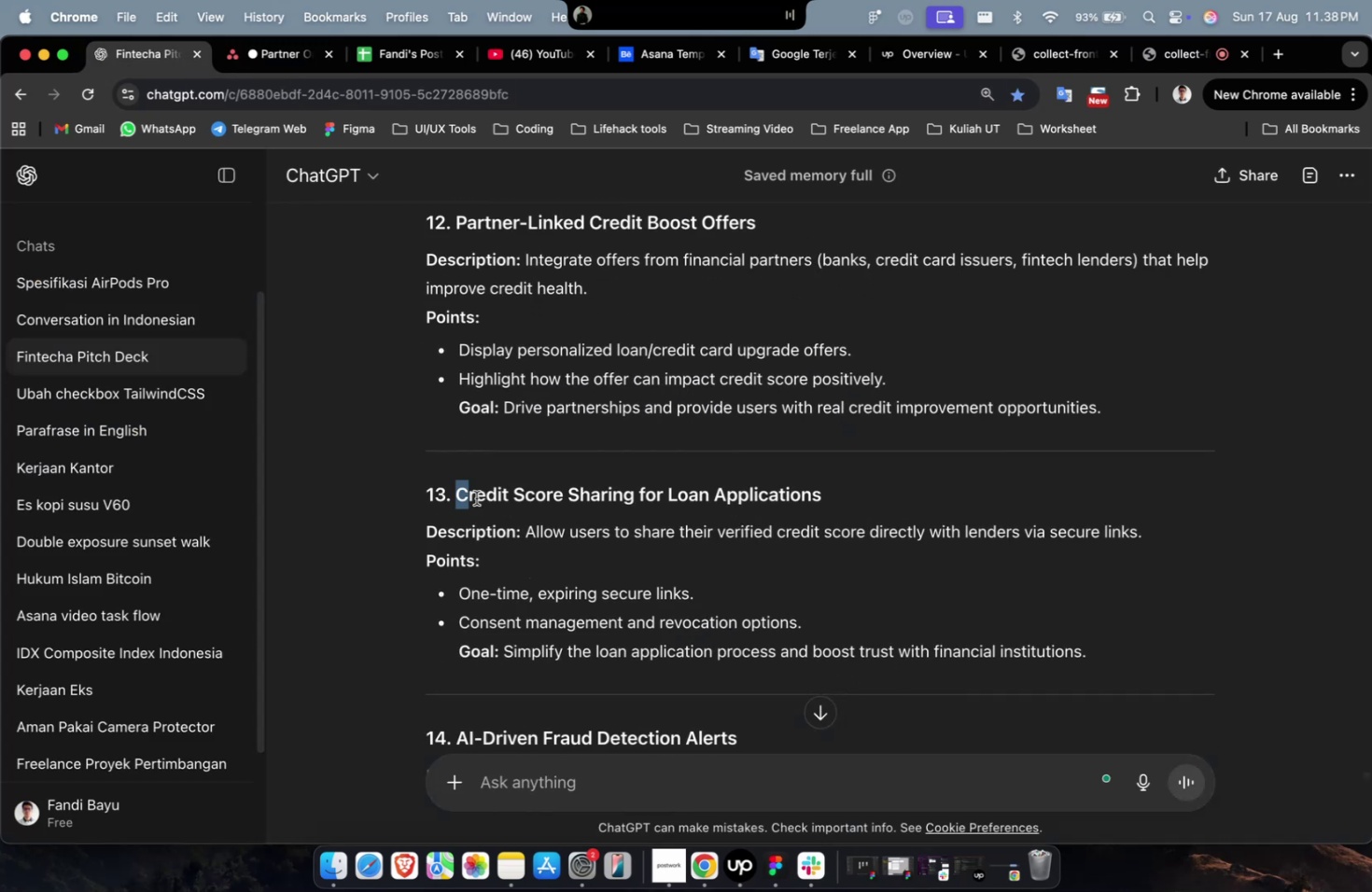 
key(Meta+C)
 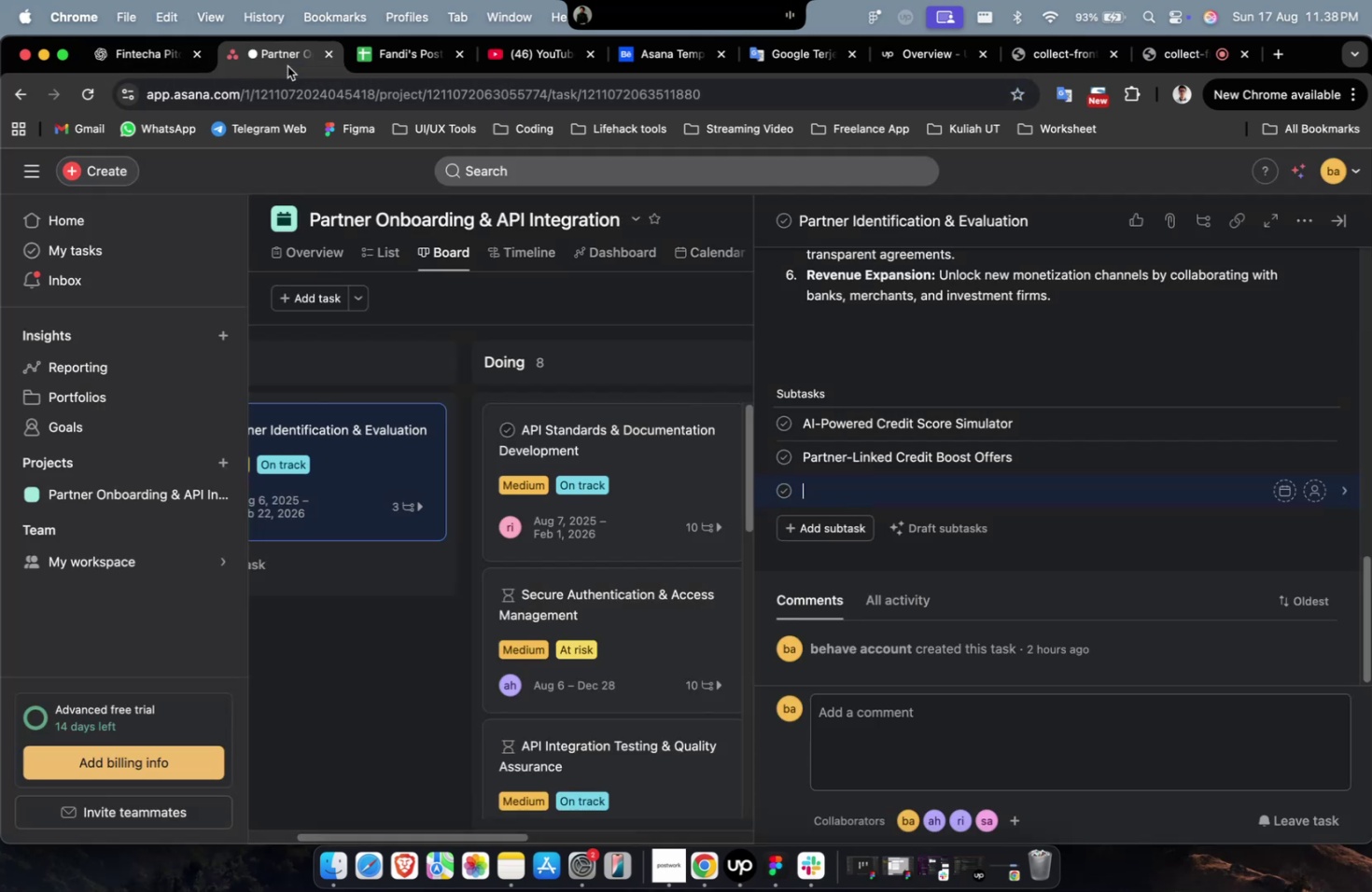 
key(Meta+V)
 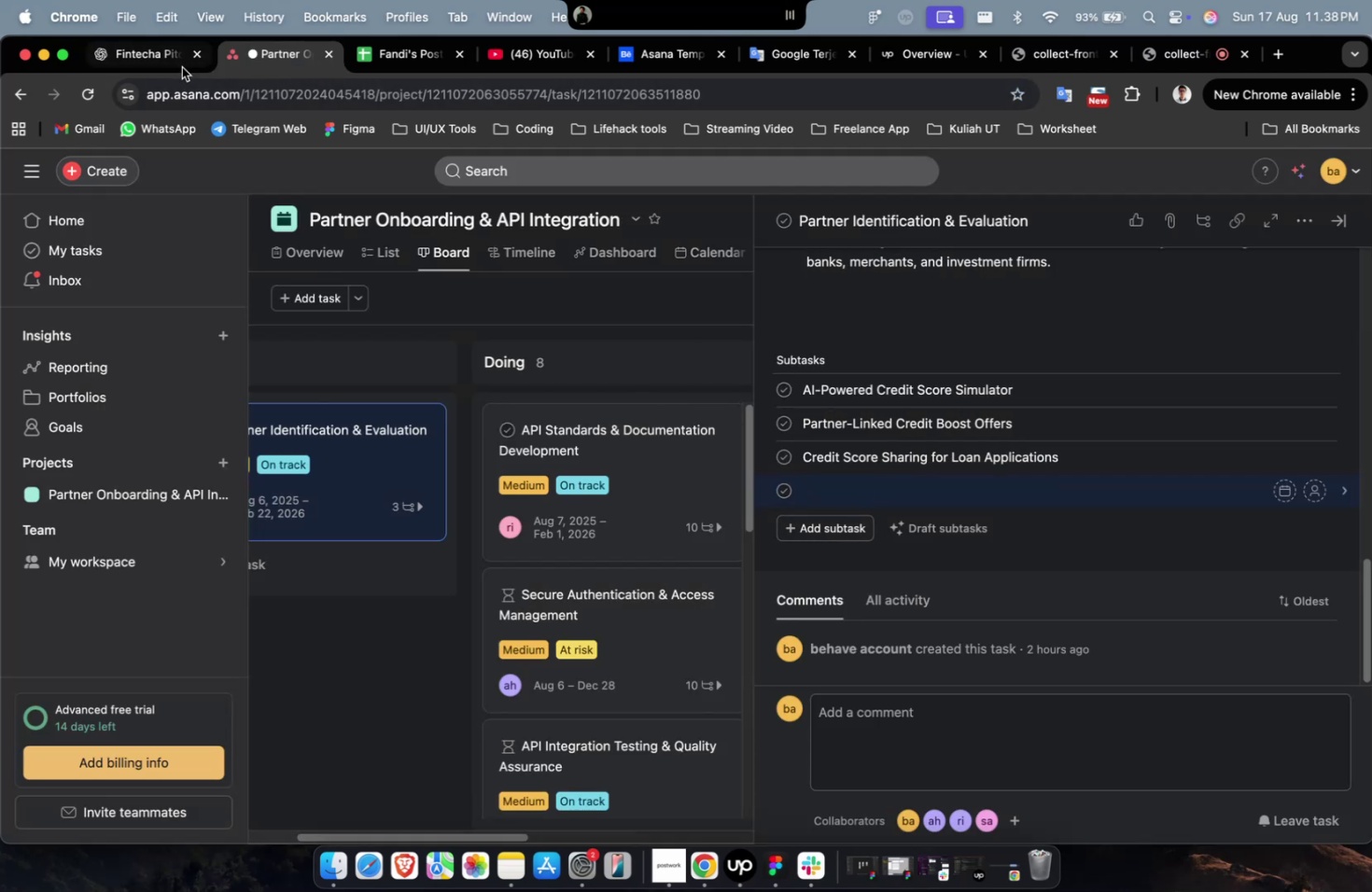 
left_click([135, 50])
 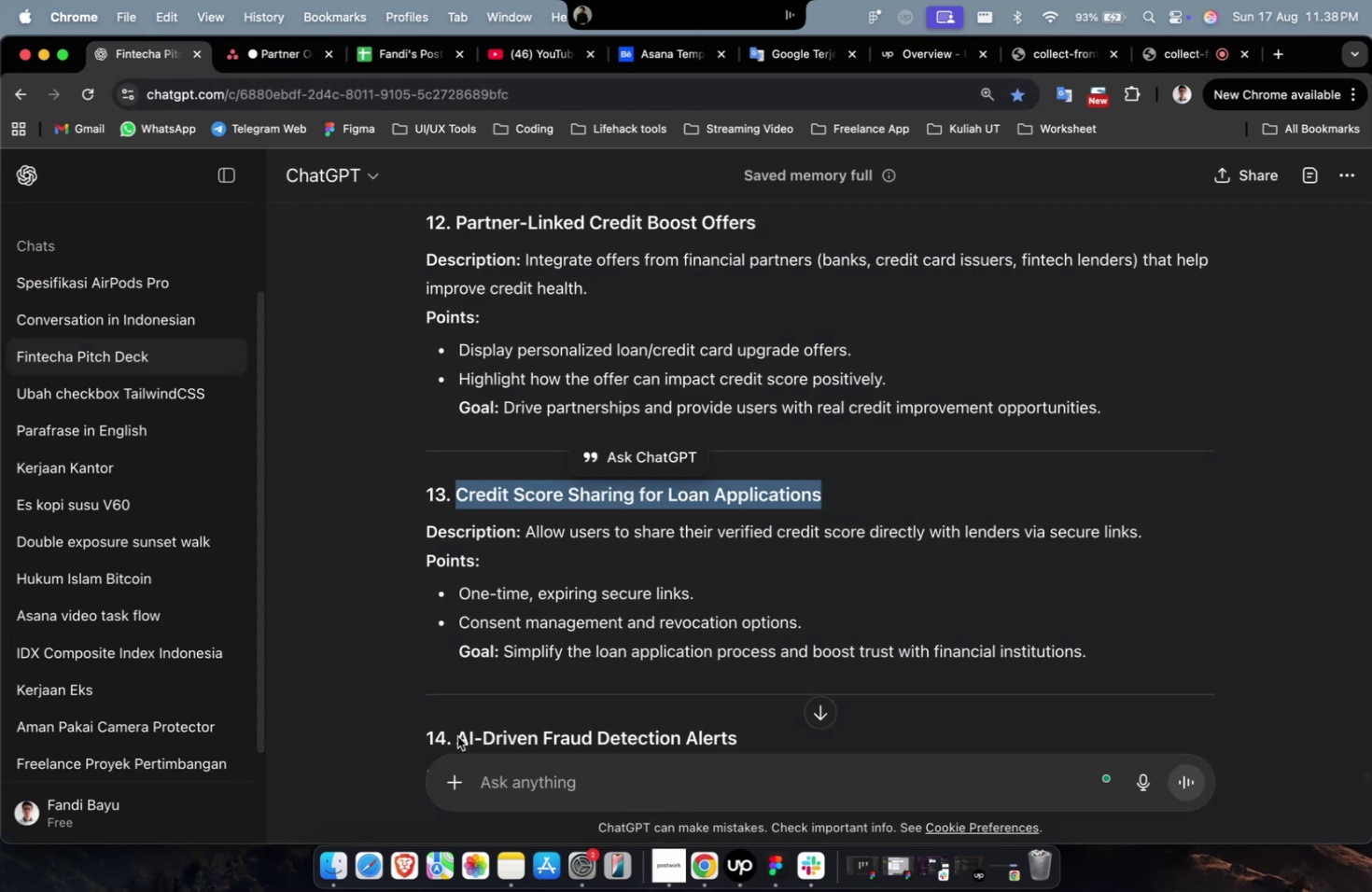 
left_click([457, 735])
 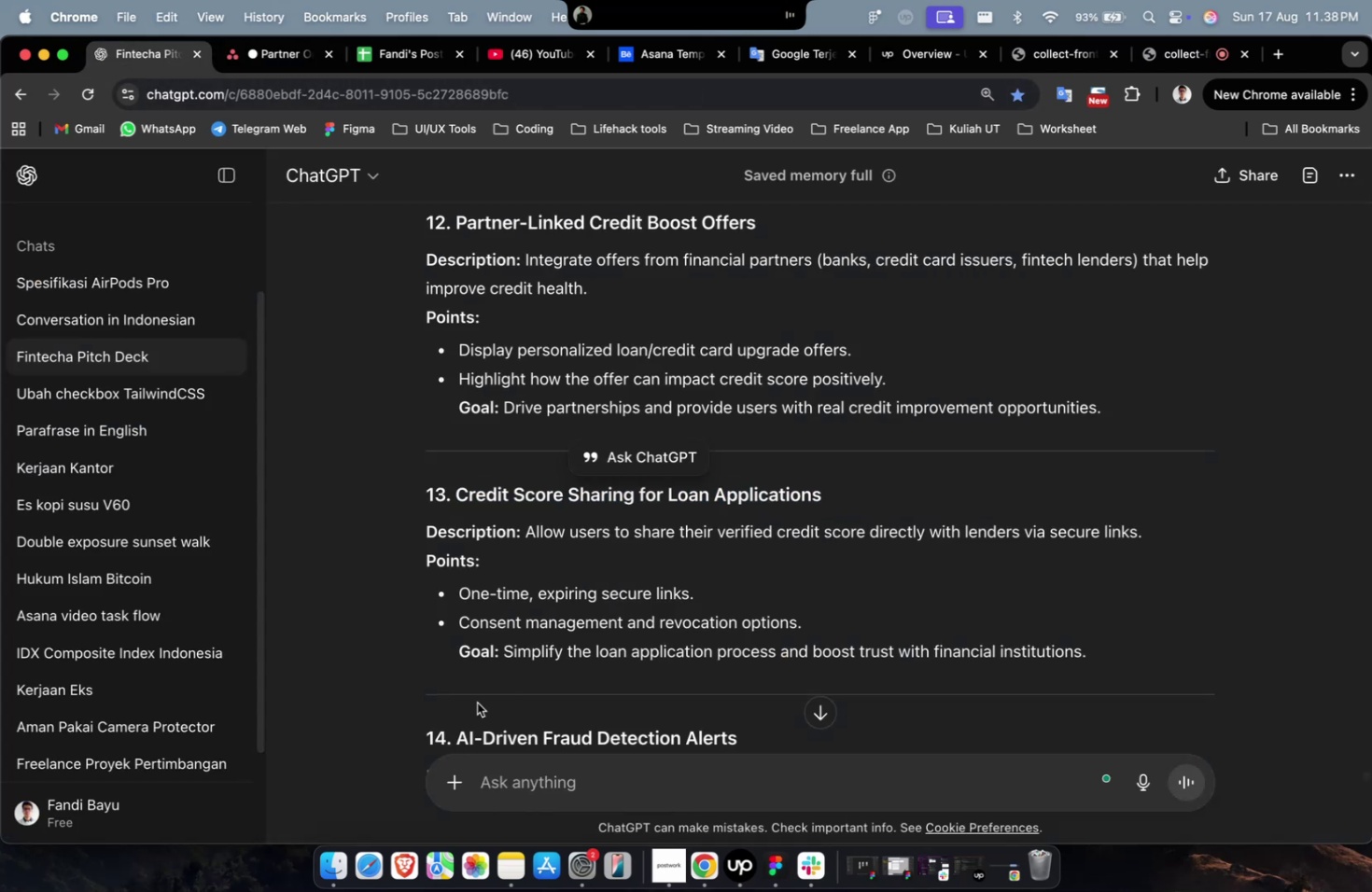 
scroll: coordinate [477, 702], scroll_direction: down, amount: 9.0
 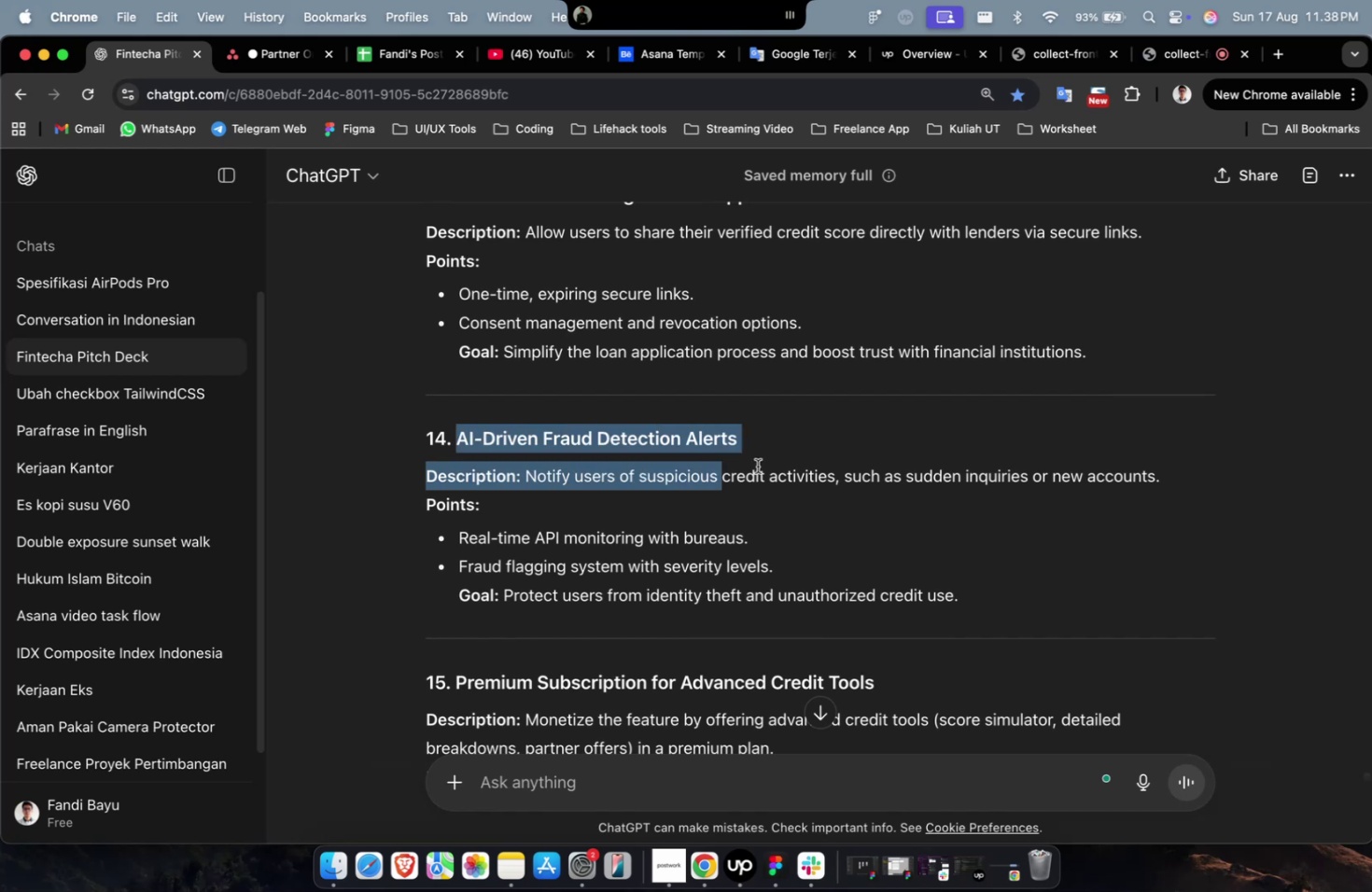 
double_click([802, 458])
 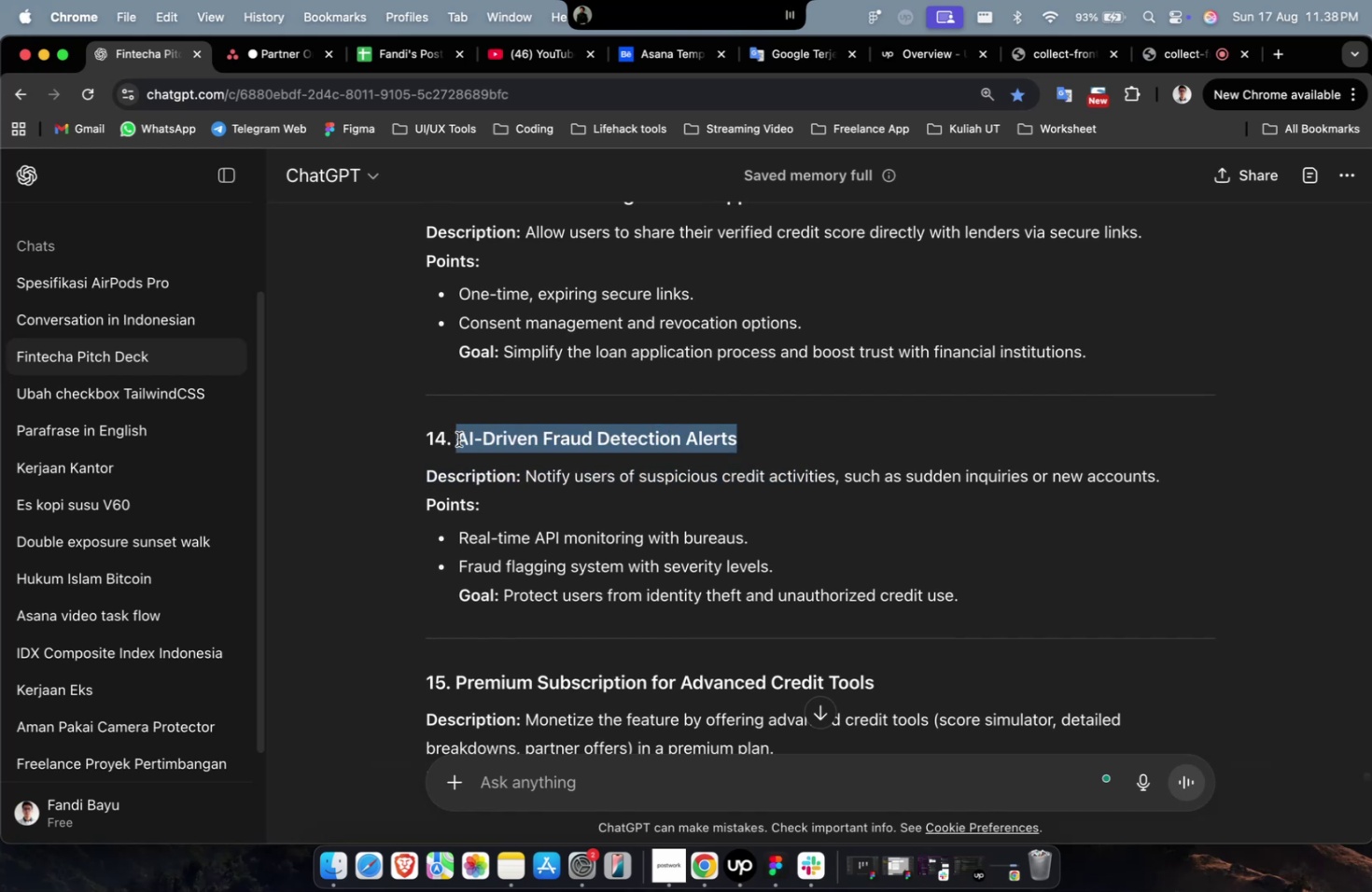 
key(Meta+C)
 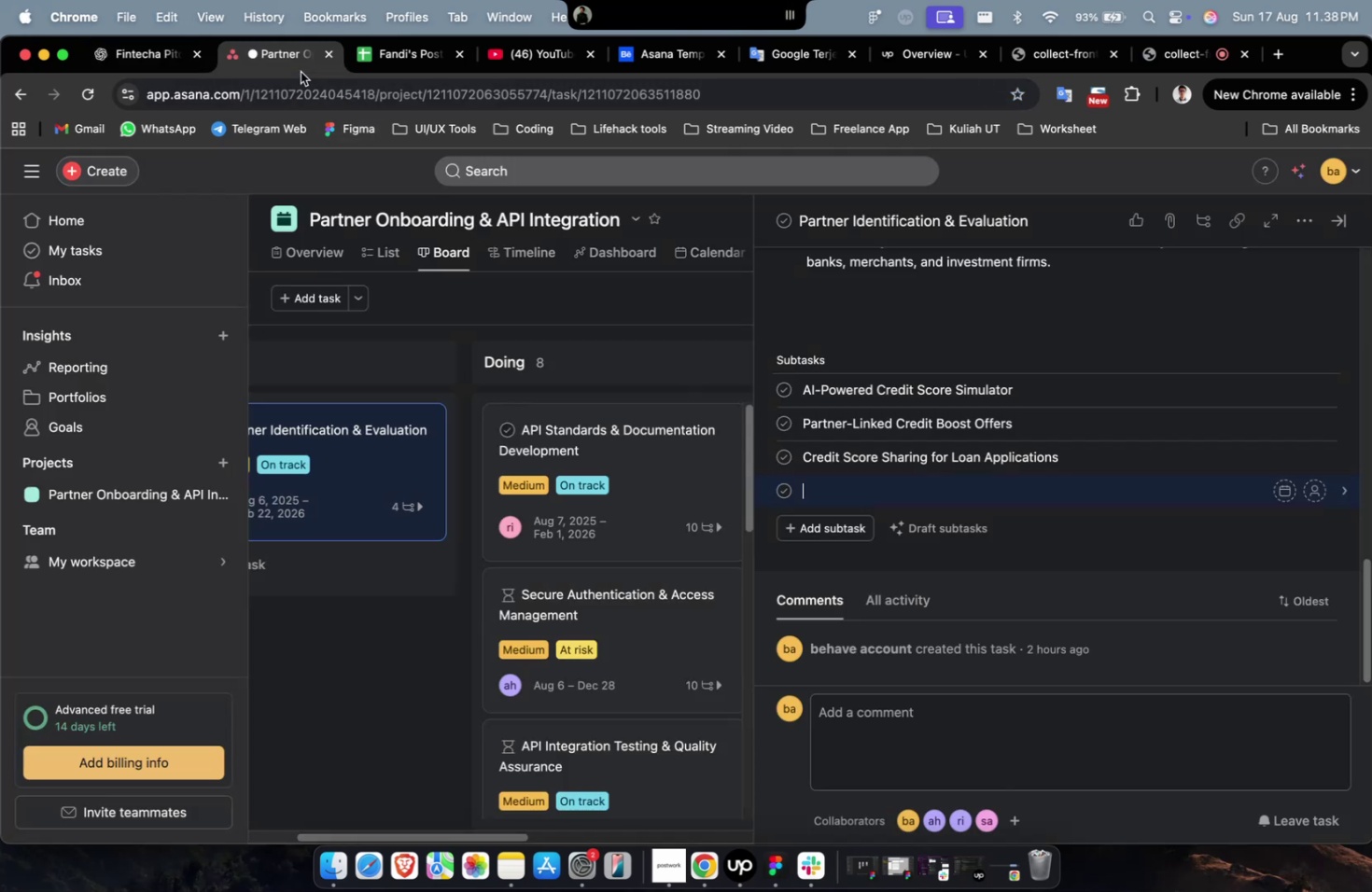 
key(Meta+CommandLeft)
 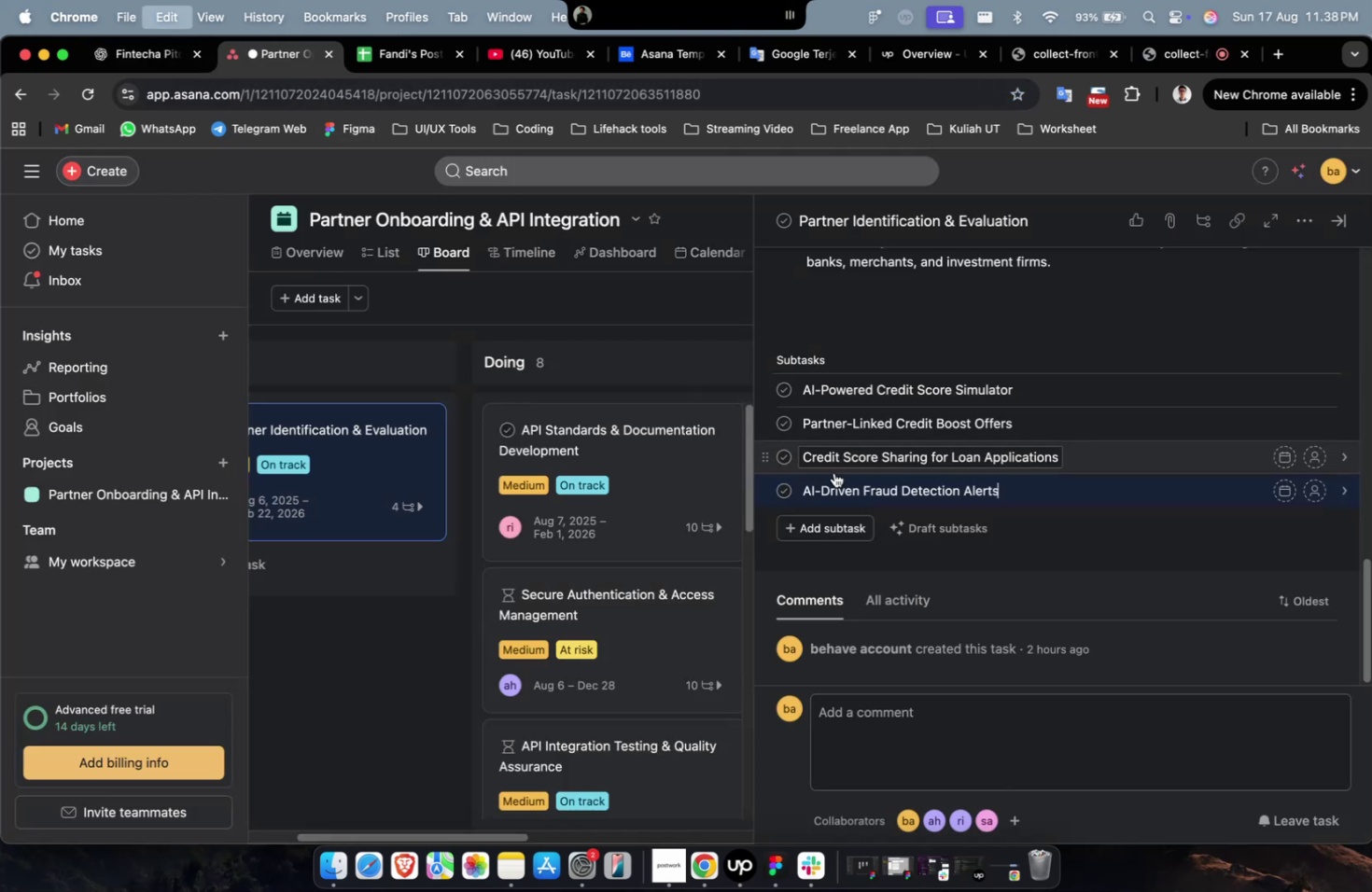 
key(Meta+V)
 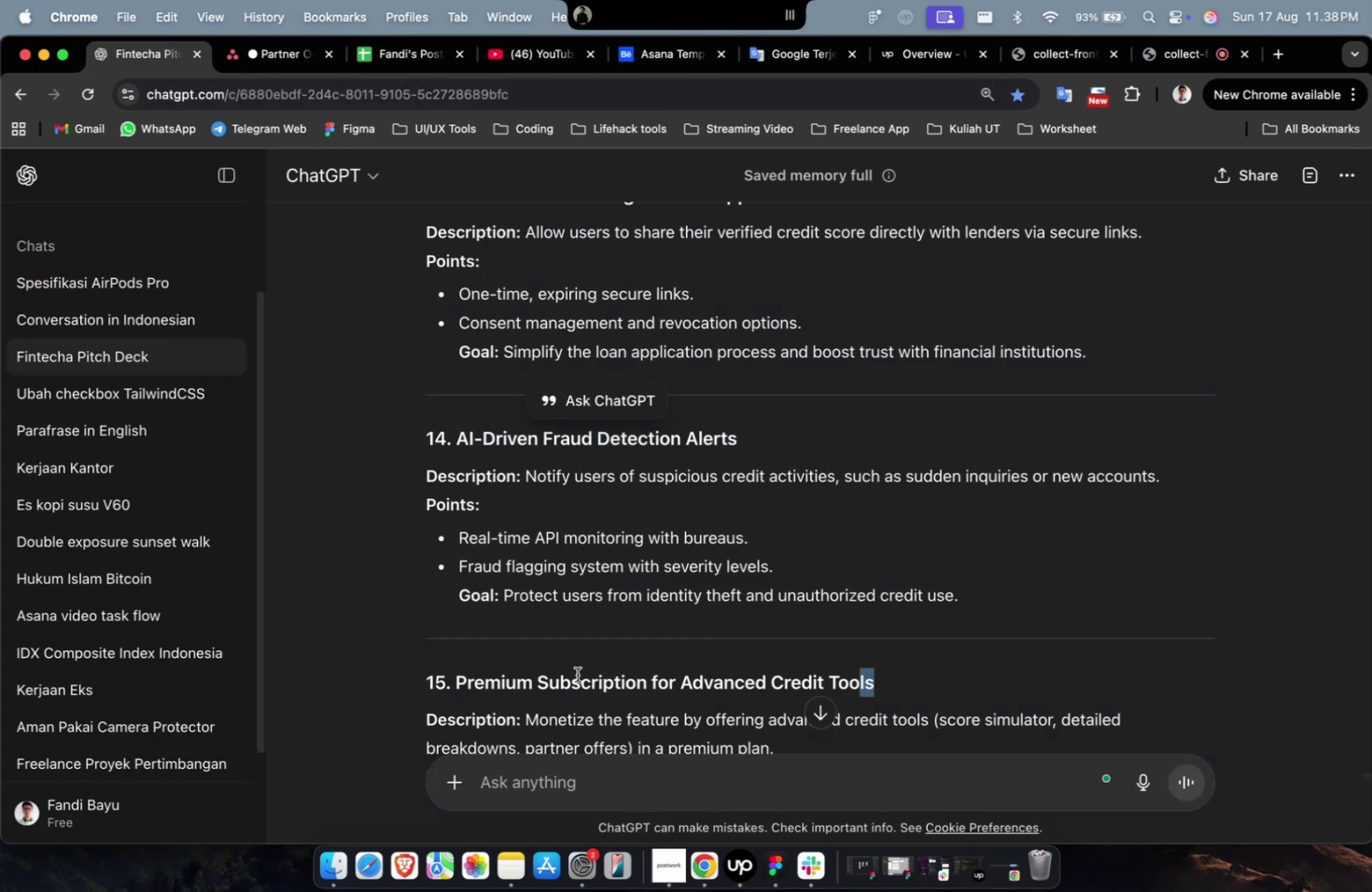 
key(Meta+CommandLeft)
 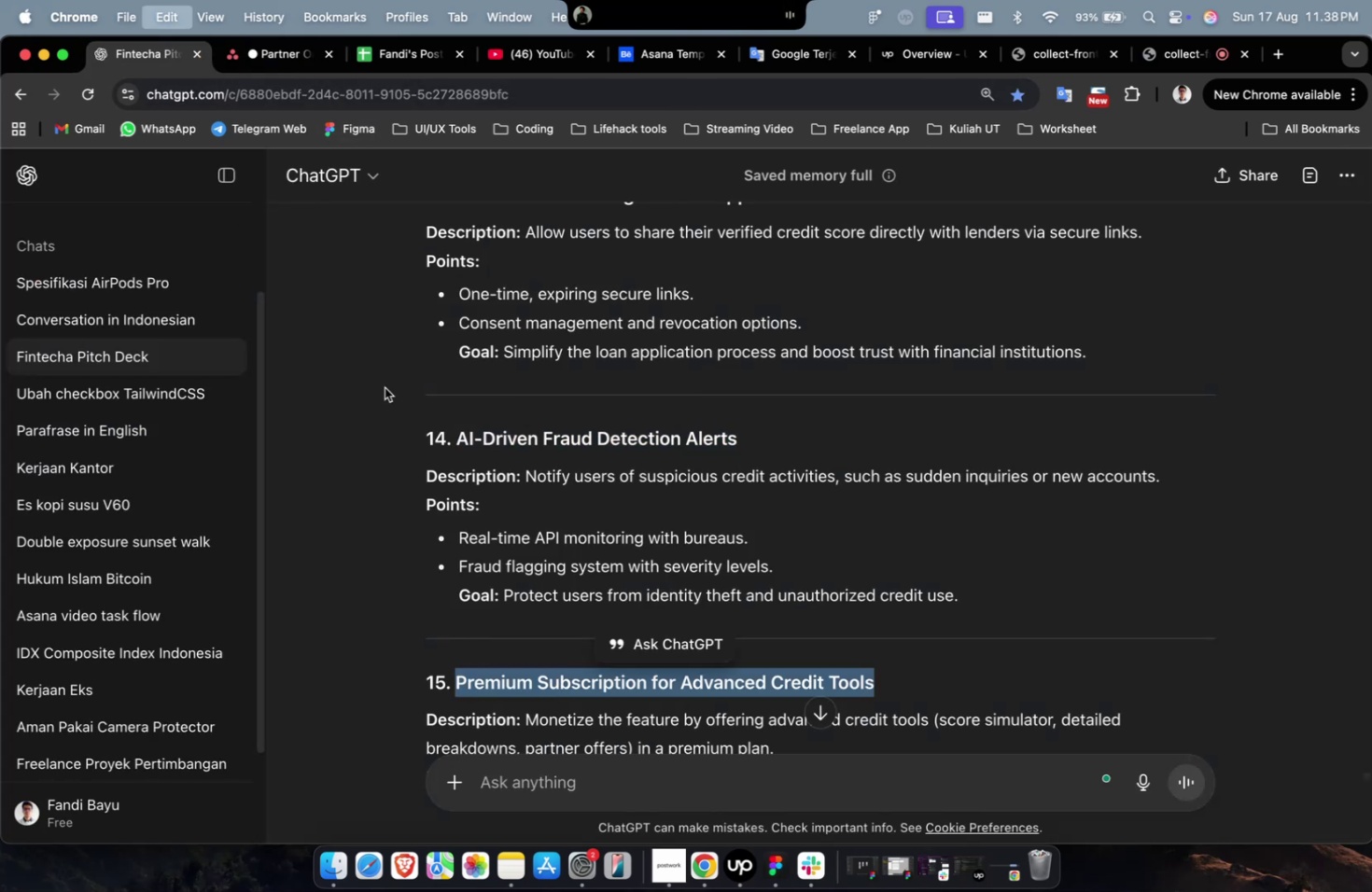 
key(Meta+C)
 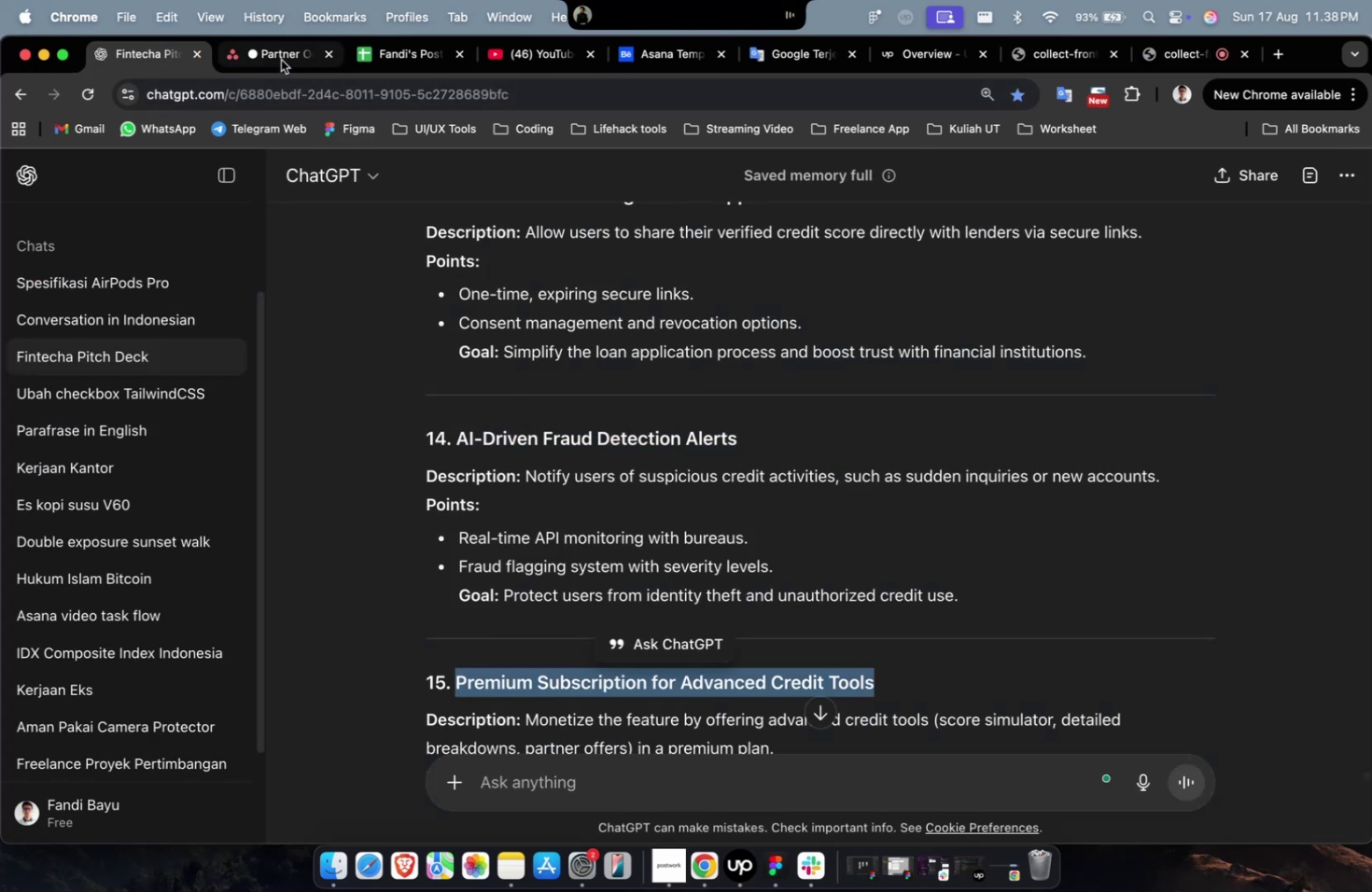 
left_click([281, 60])
 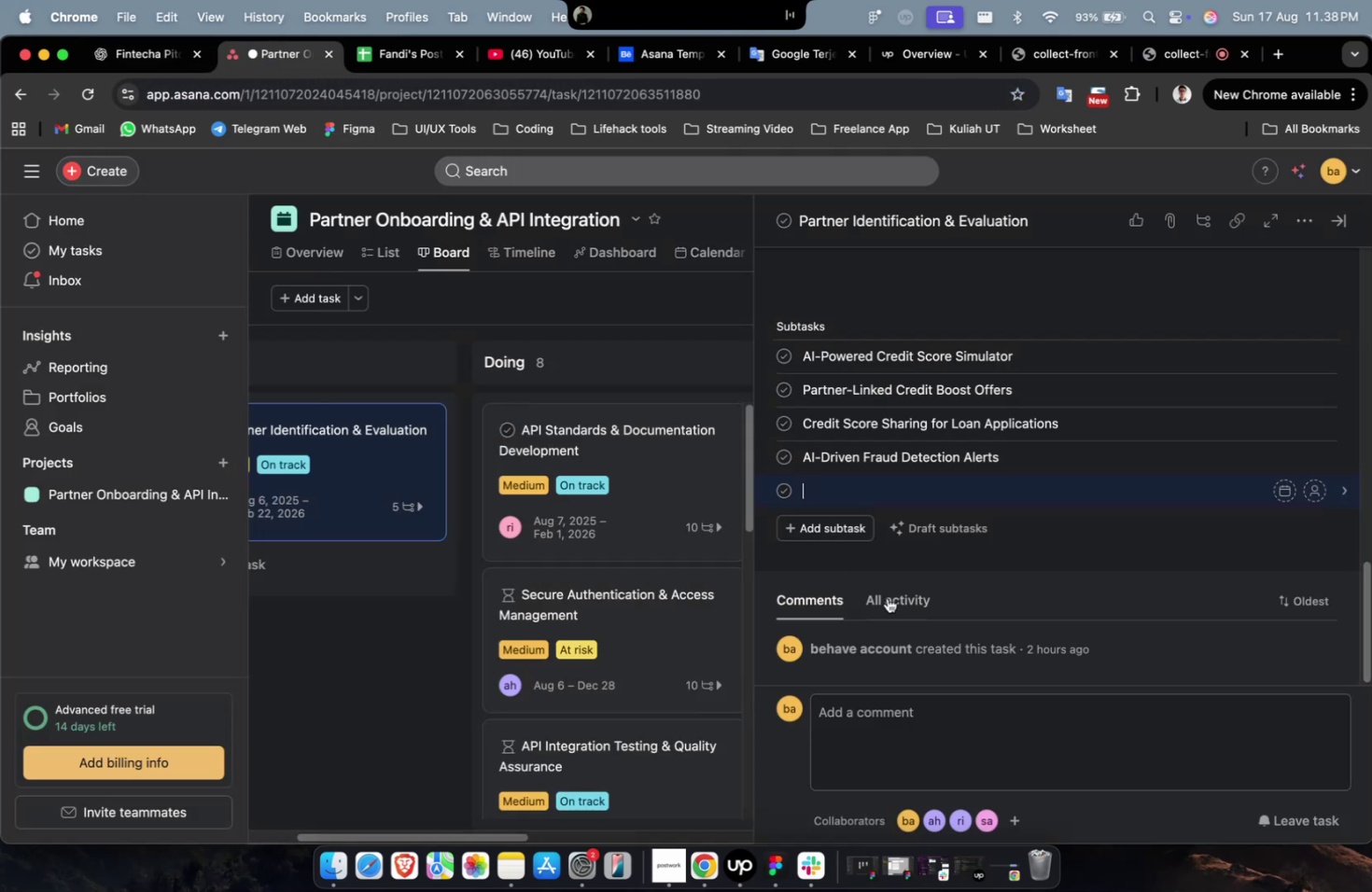 
key(Meta+CommandLeft)
 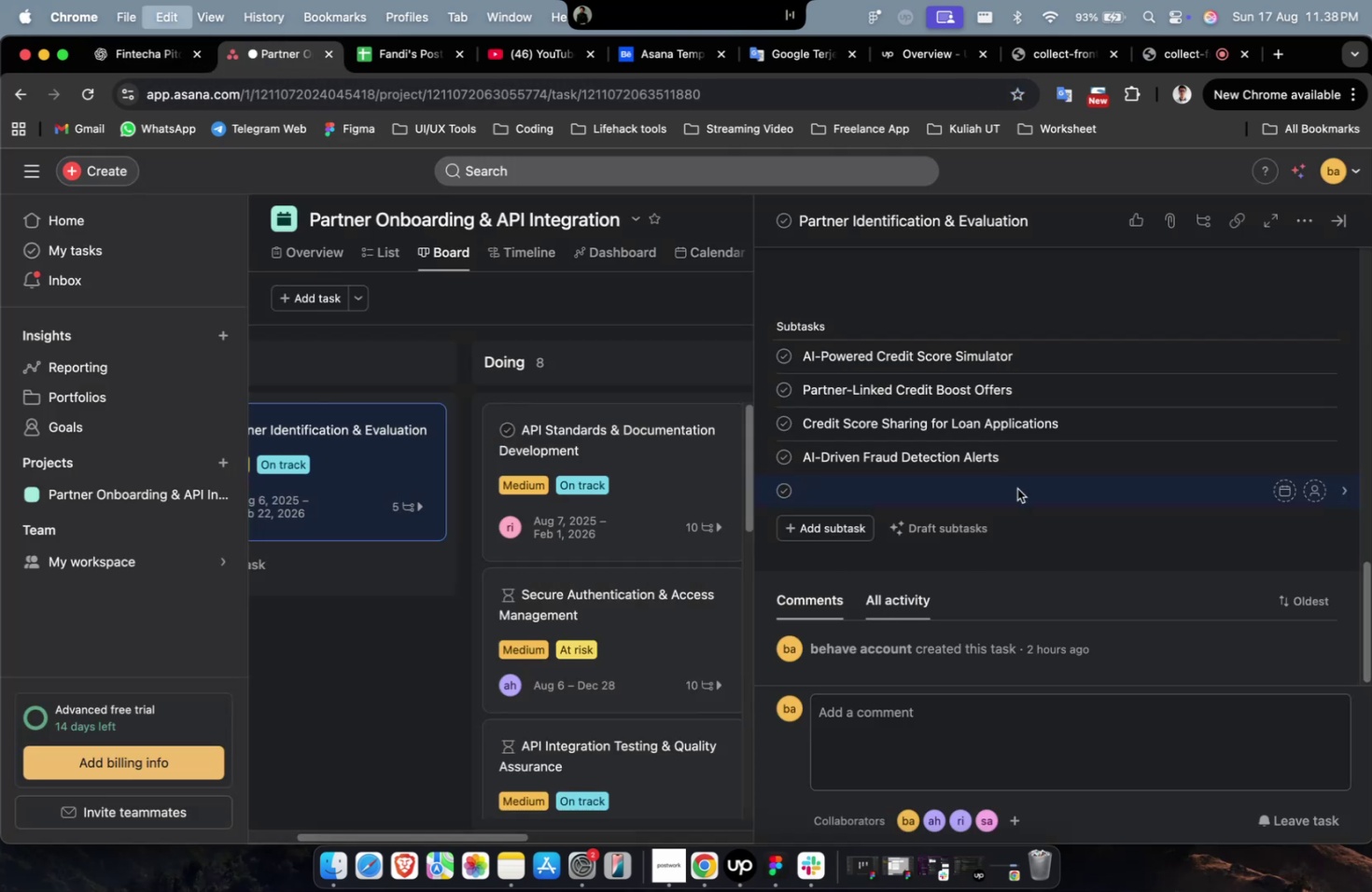 
key(Meta+V)
 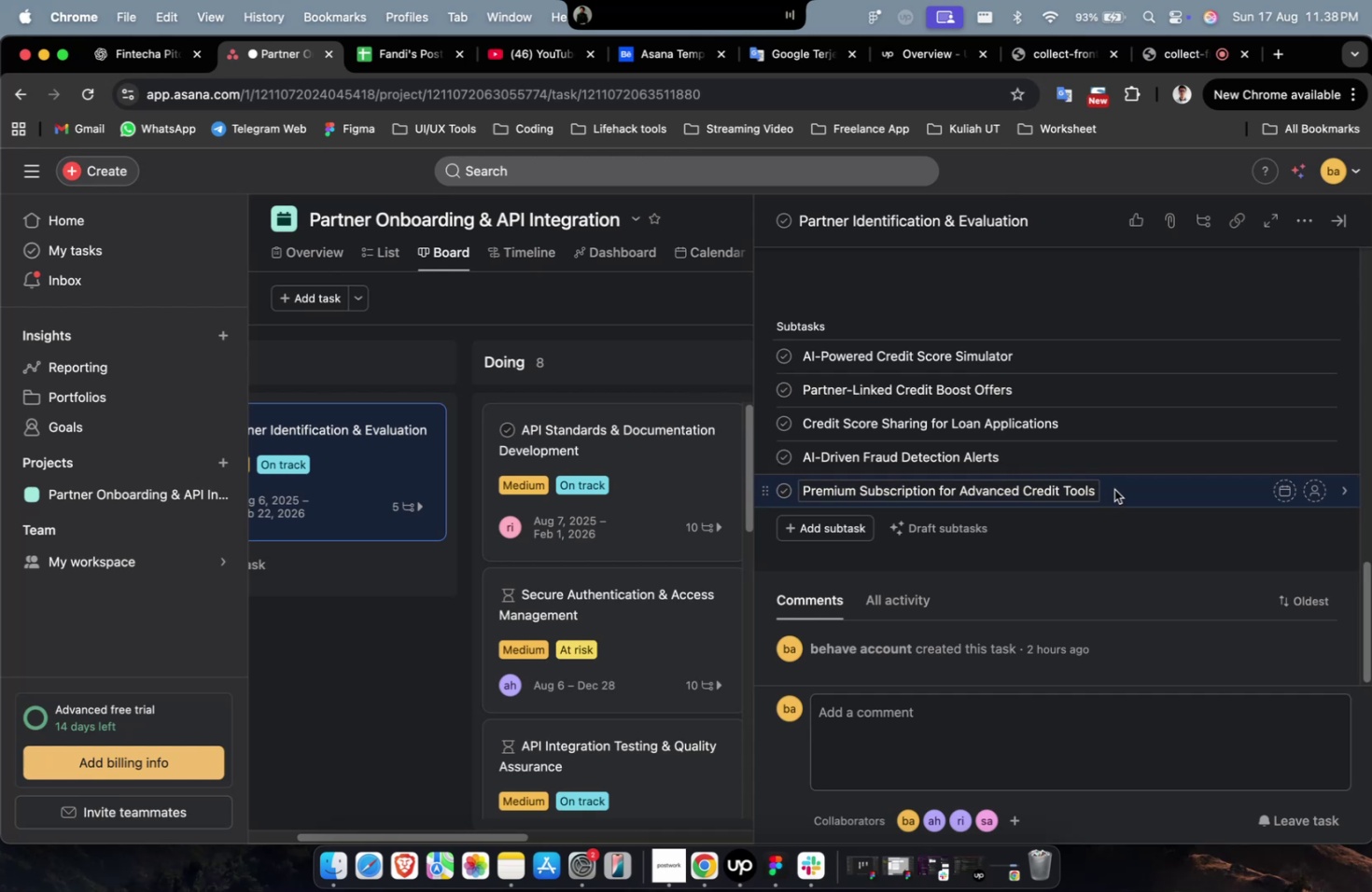 
left_click([1113, 489])
 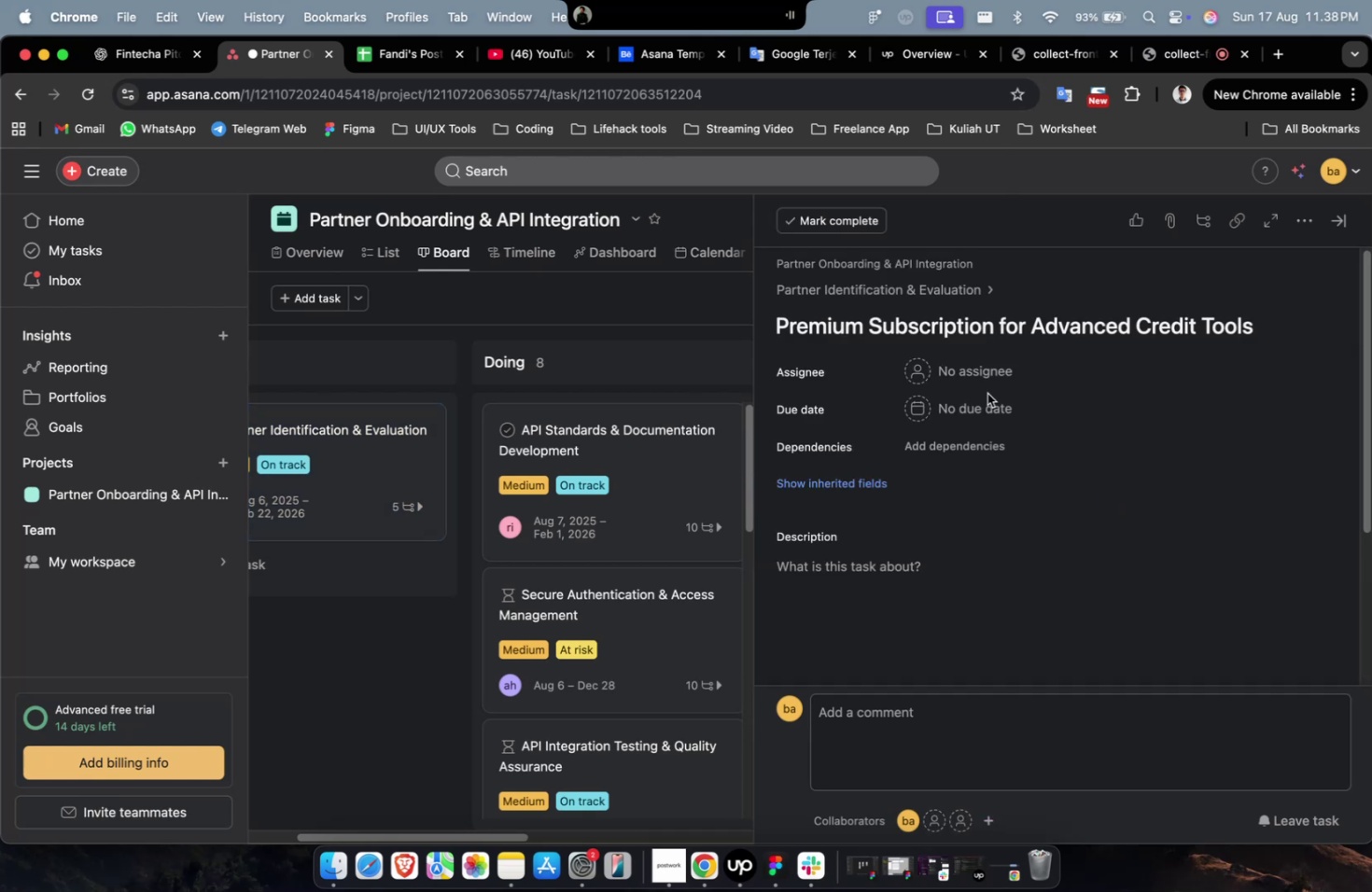 
double_click([987, 383])
 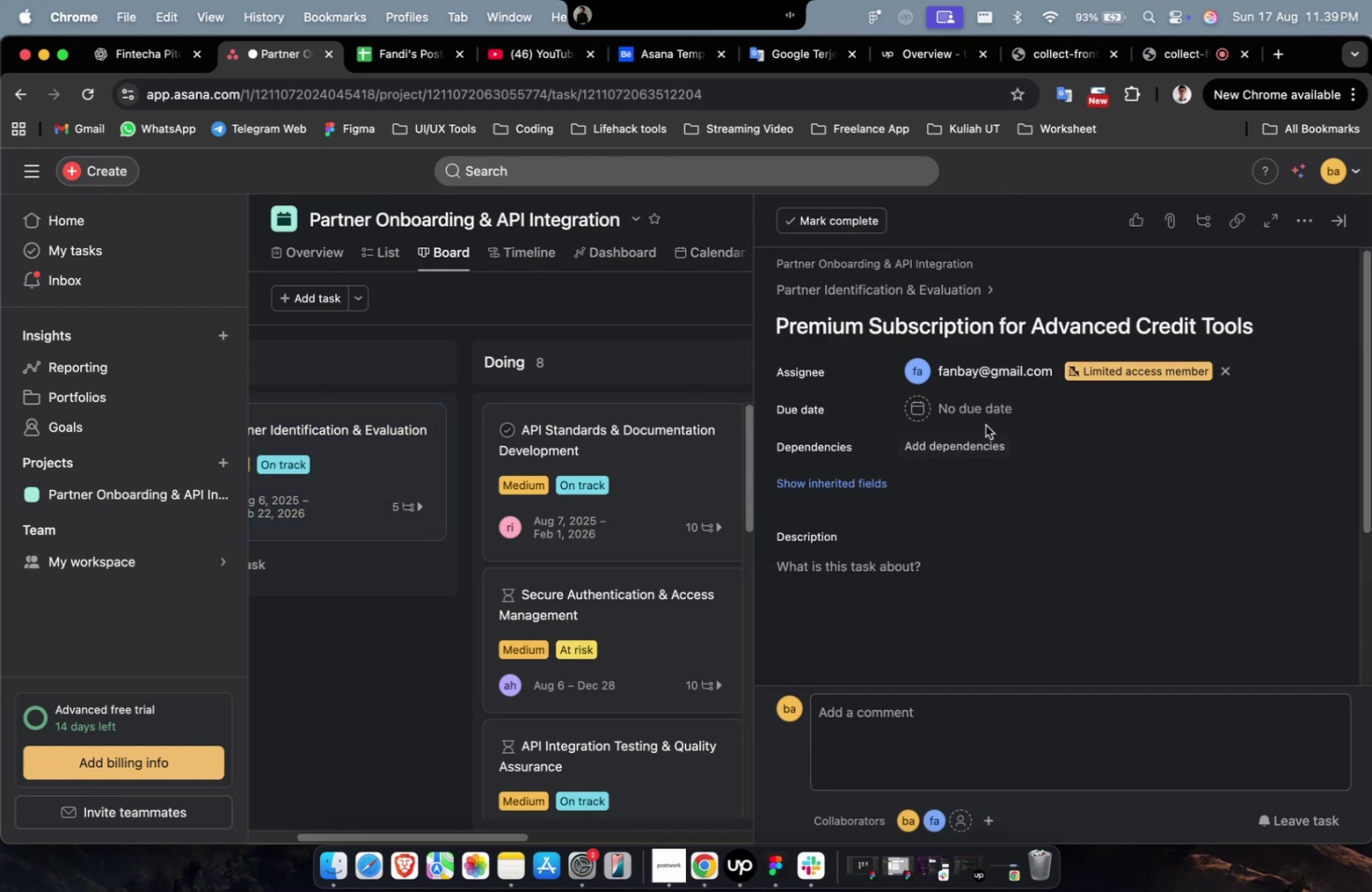 
triple_click([984, 420])
 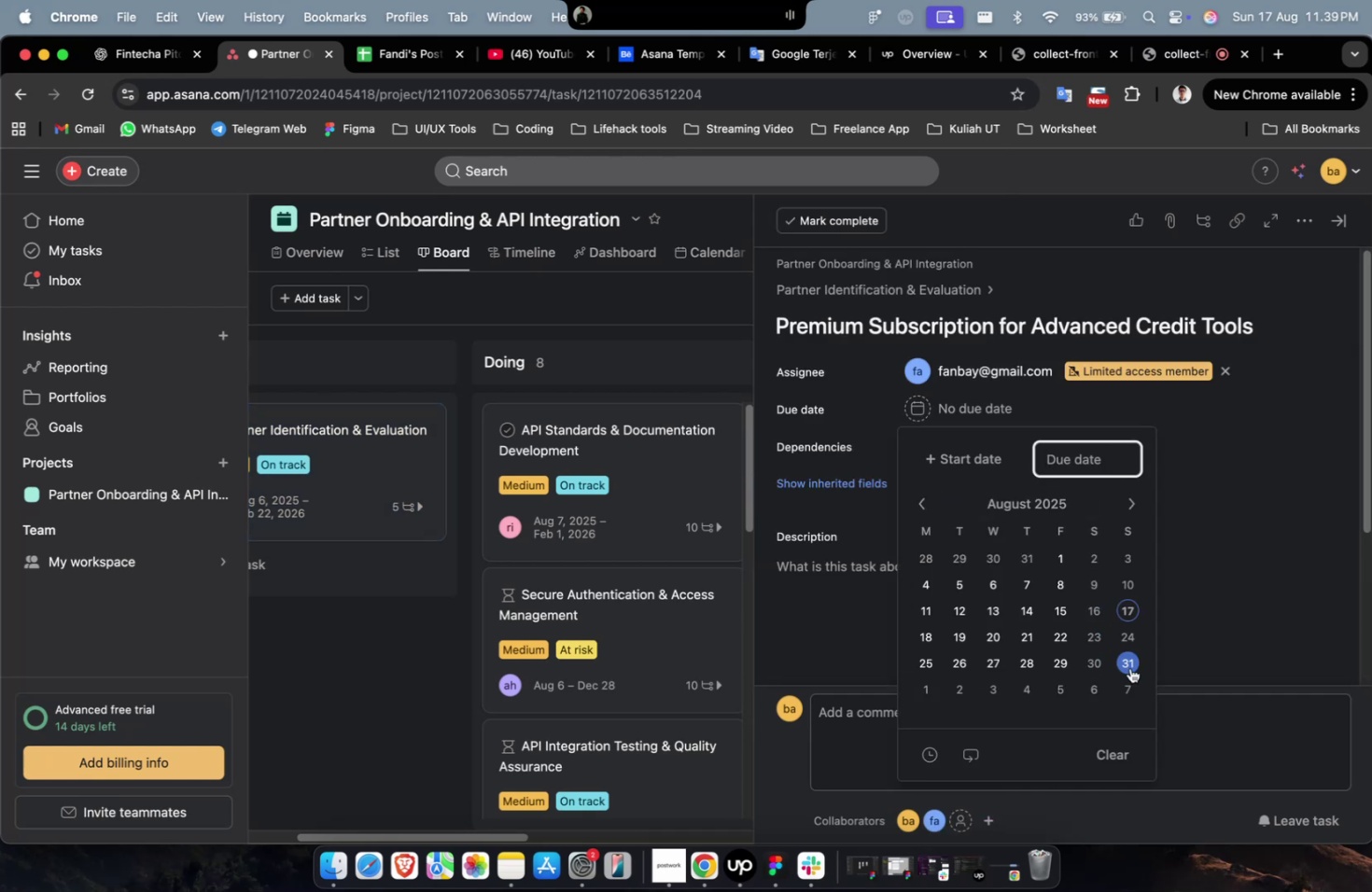 
left_click([1129, 669])
 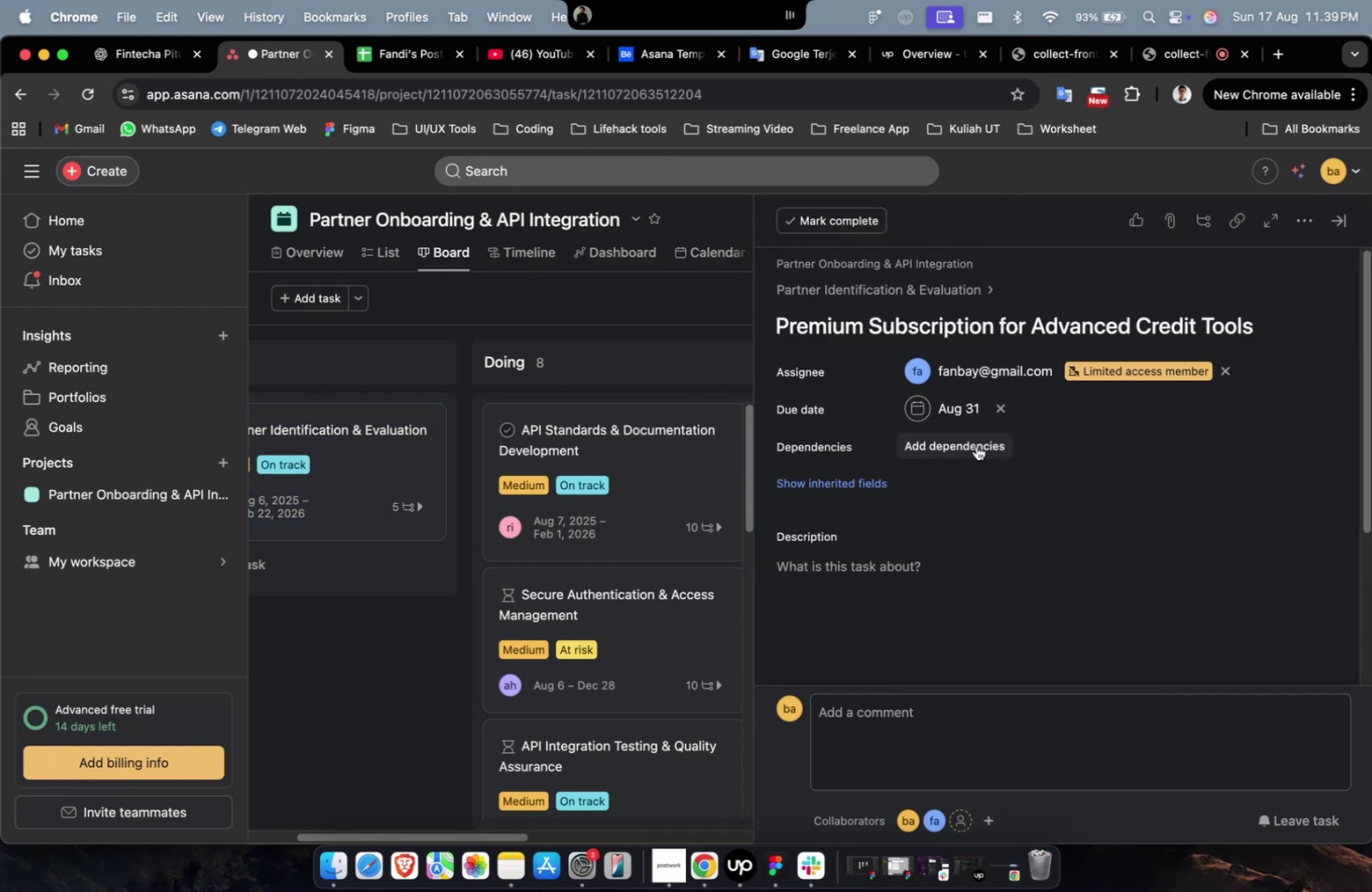 
triple_click([975, 445])
 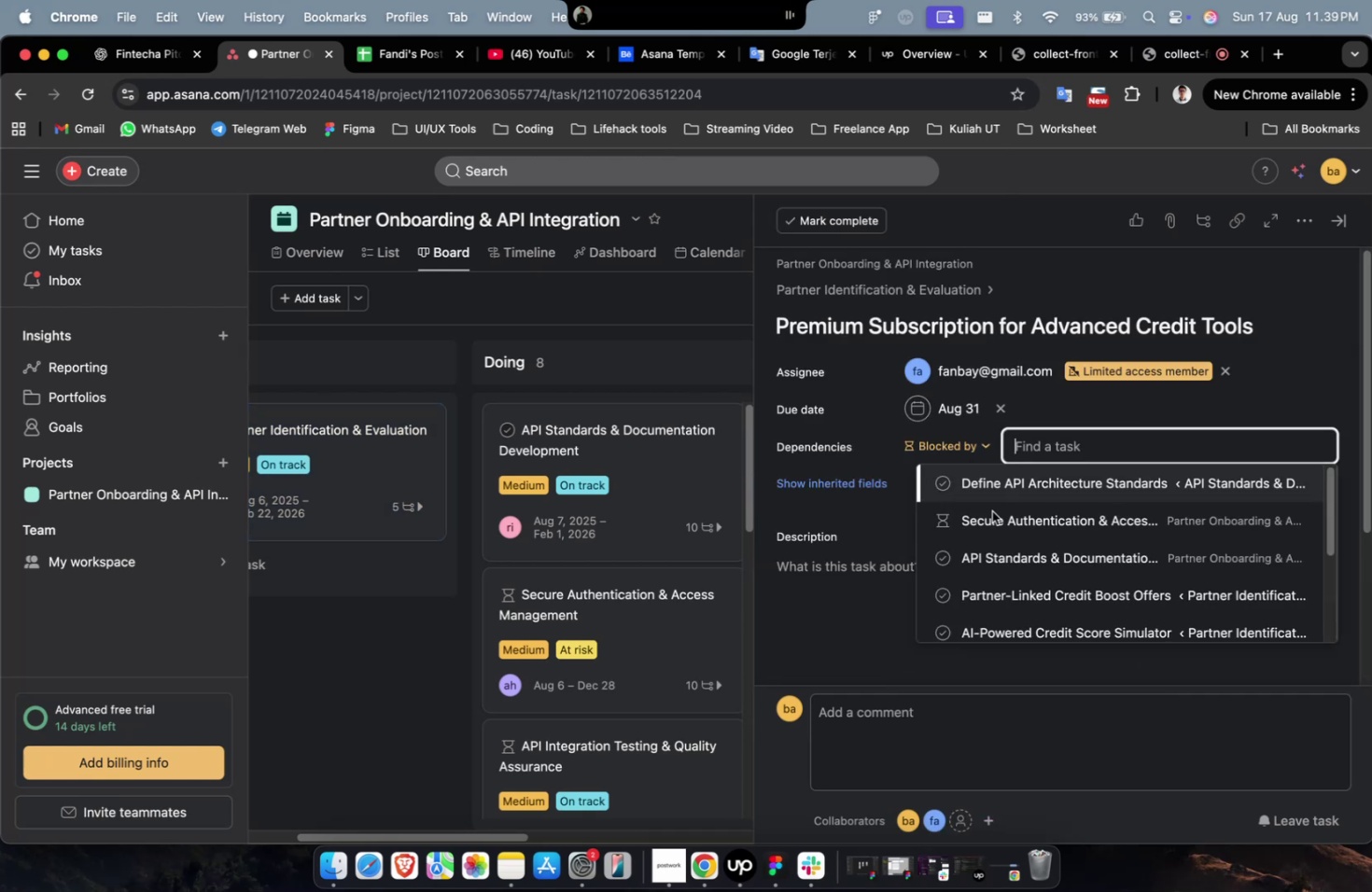 
triple_click([991, 510])
 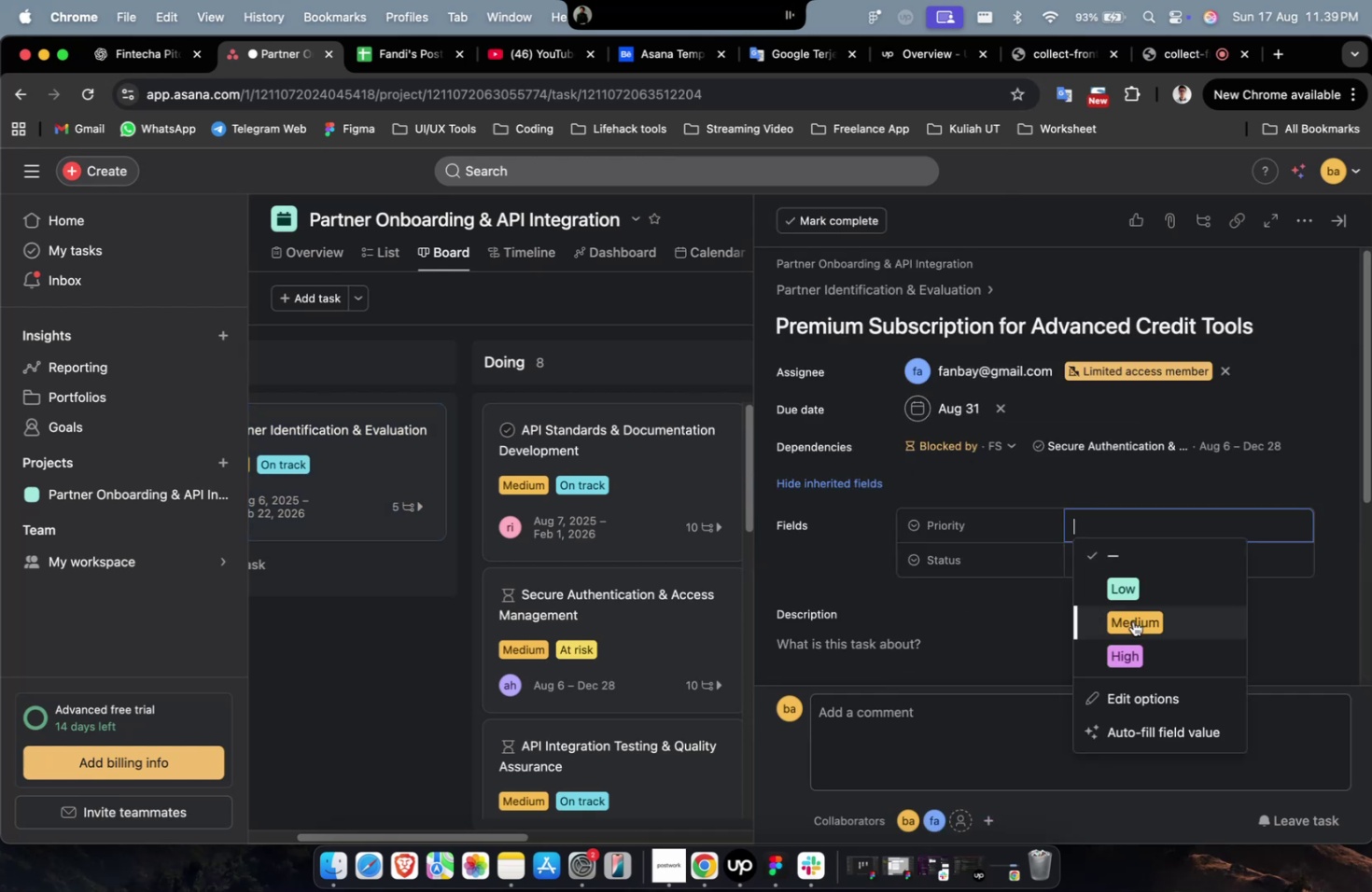 
triple_click([1136, 564])
 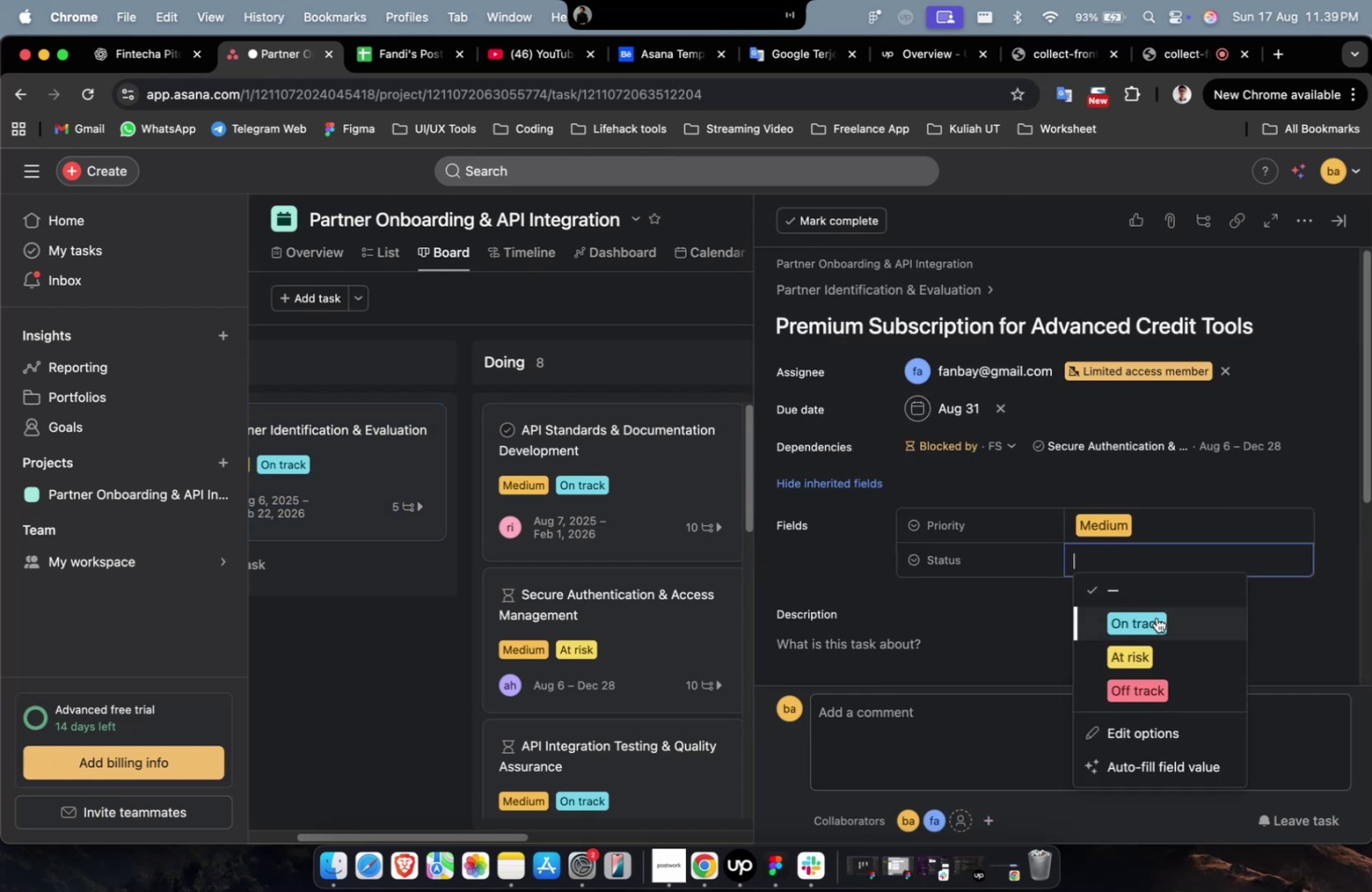 
triple_click([1155, 617])
 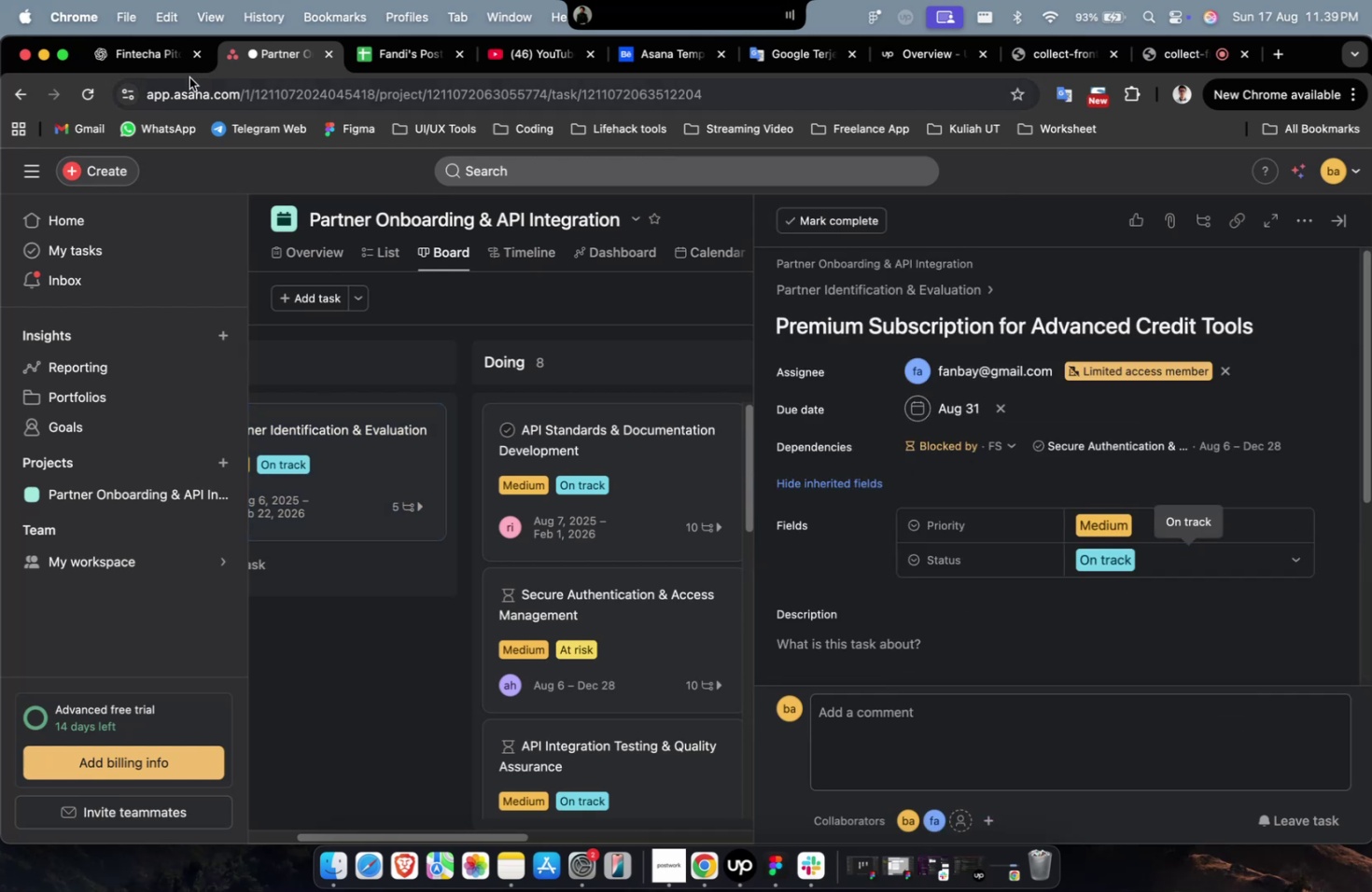 
left_click([172, 70])
 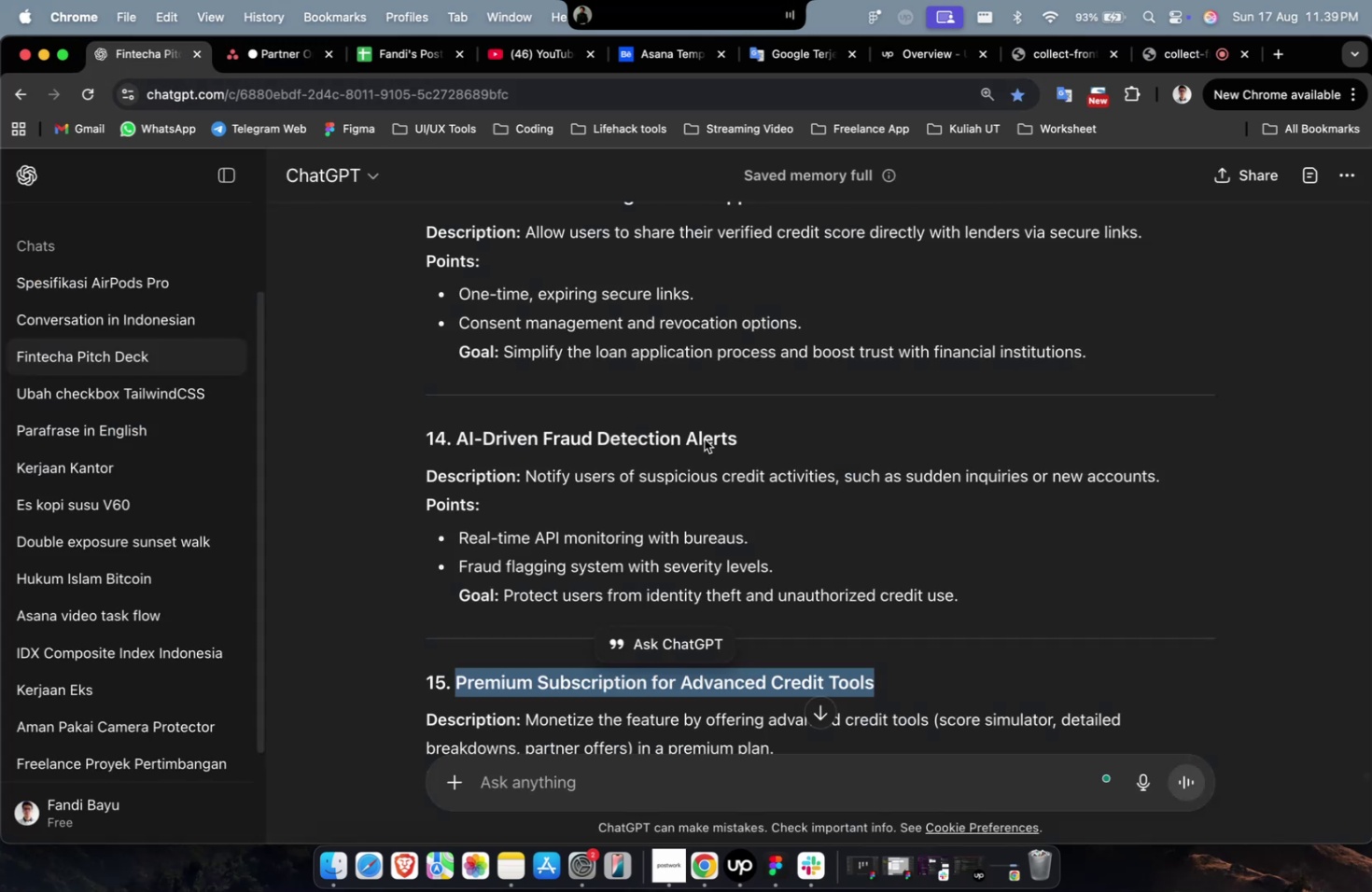 
scroll: coordinate [742, 465], scroll_direction: down, amount: 9.0
 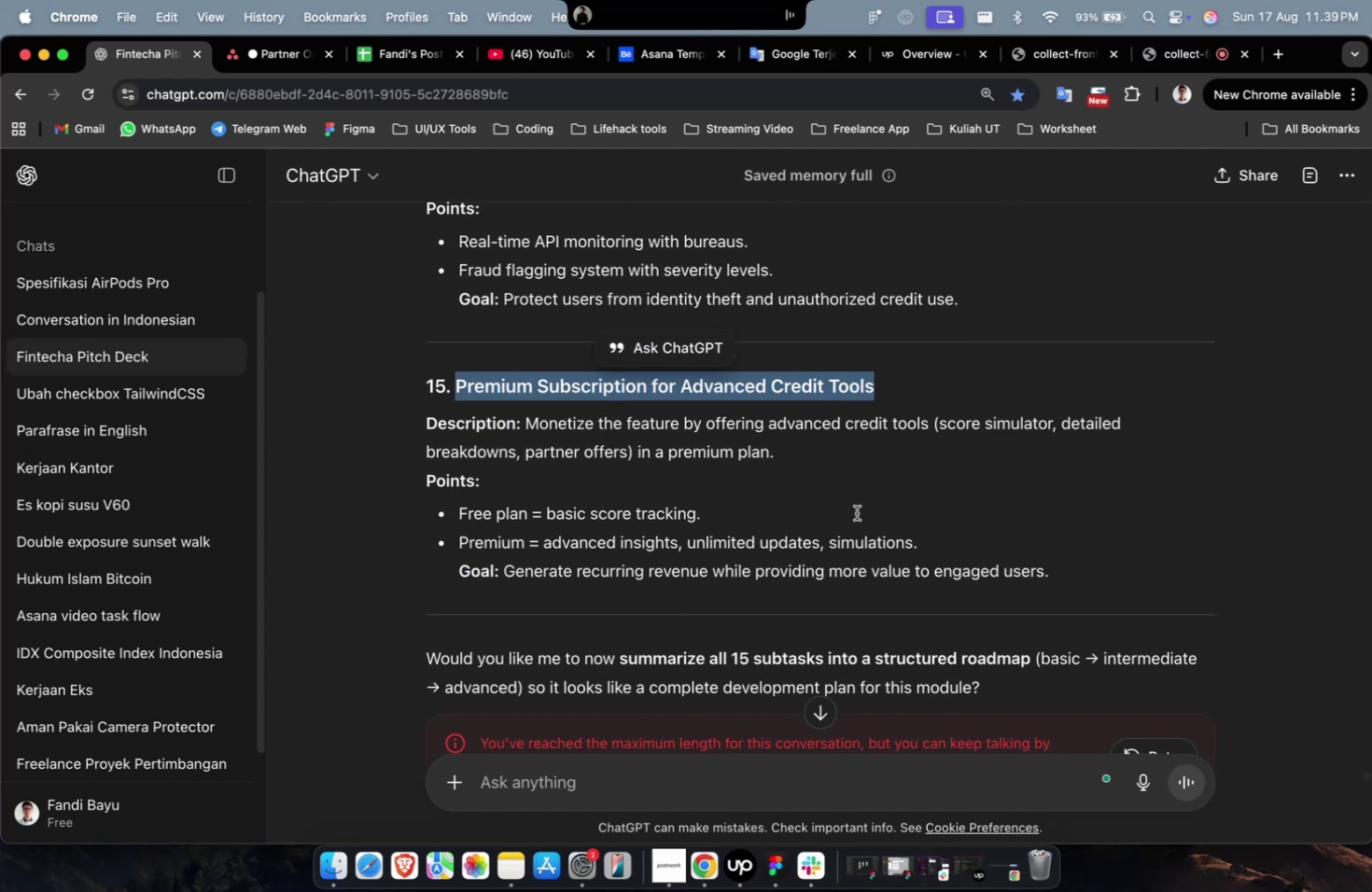 
left_click([856, 512])
 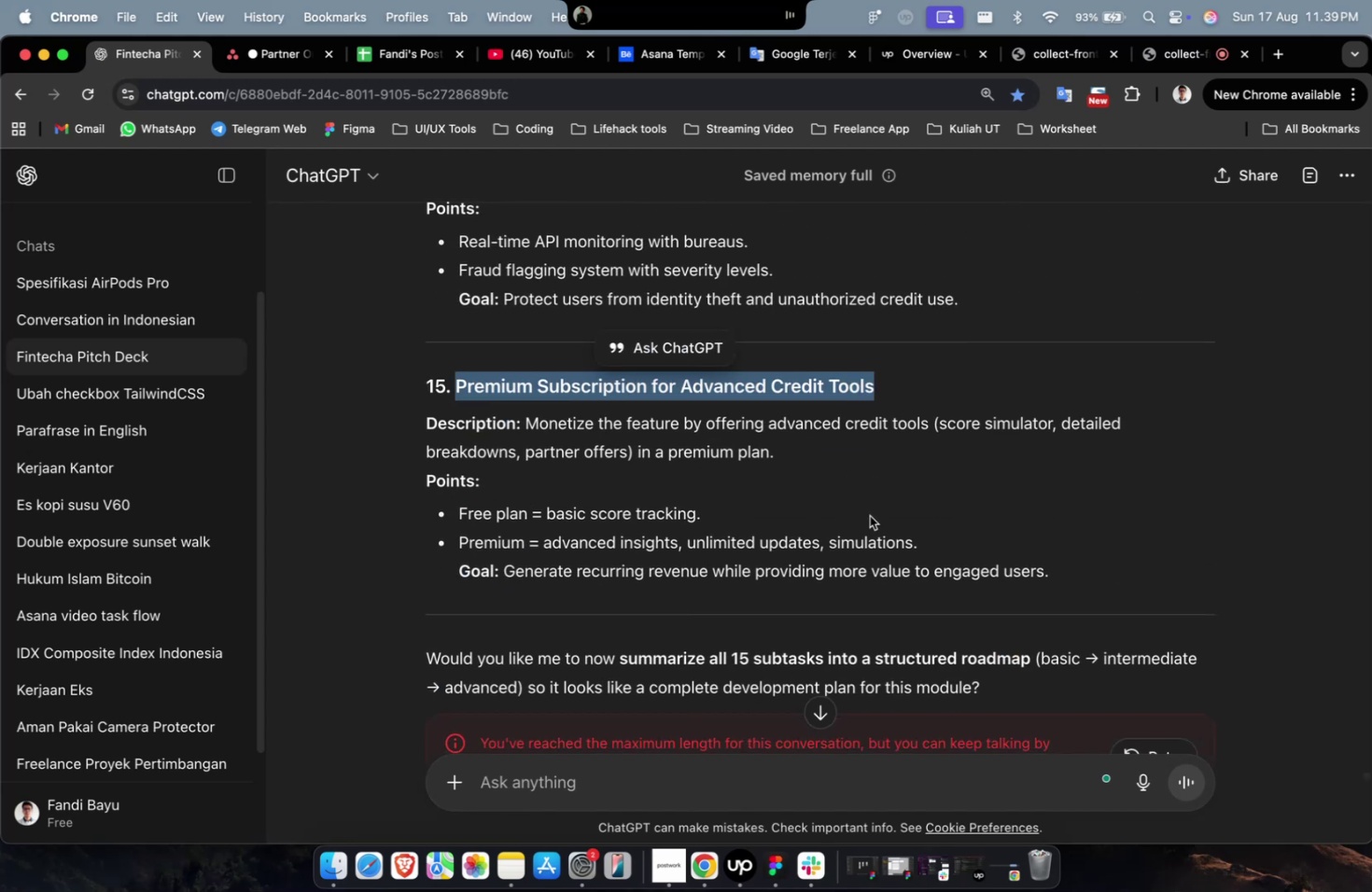 
scroll: coordinate [877, 522], scroll_direction: up, amount: 6.0
 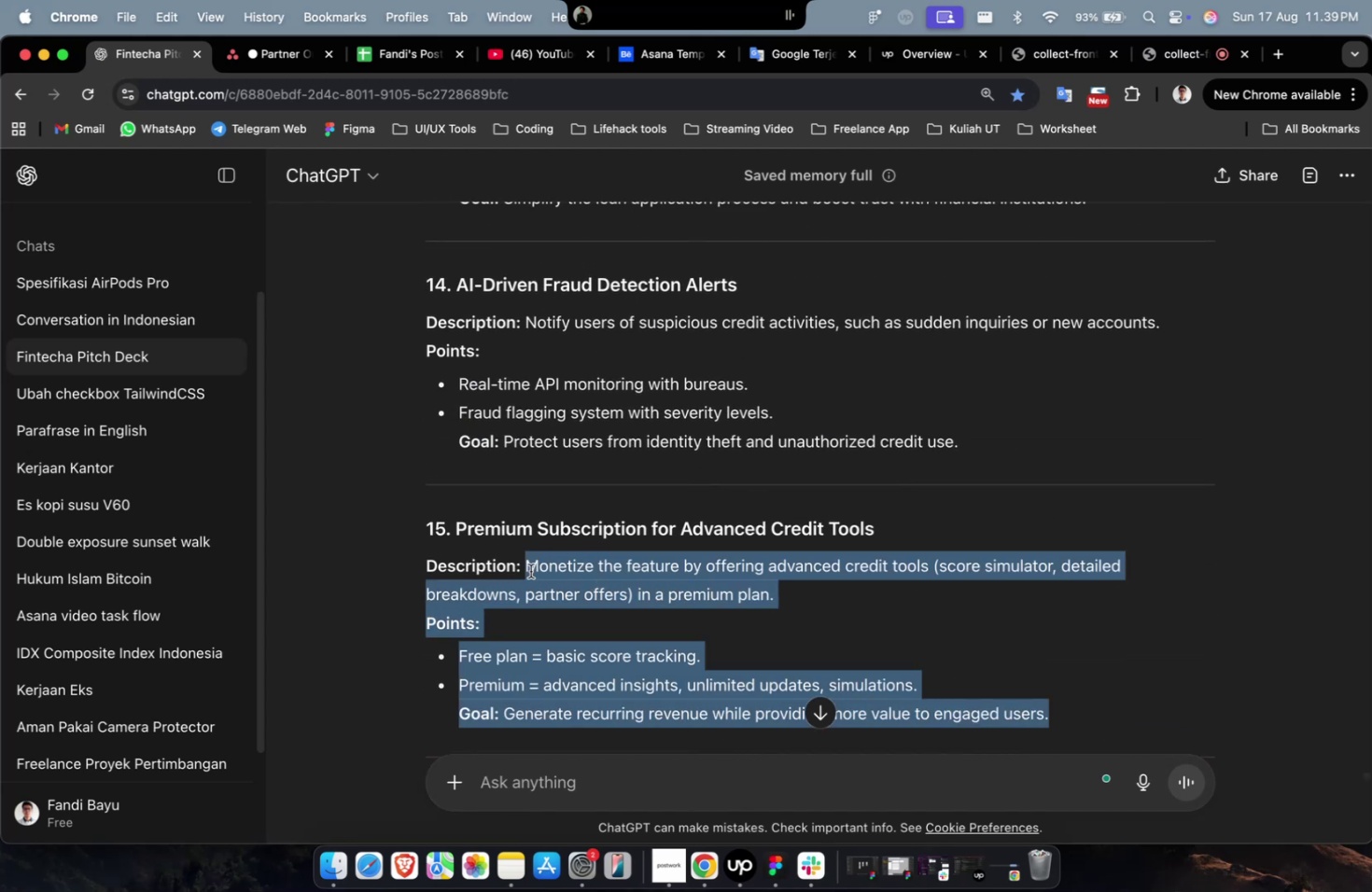 
key(Meta+C)
 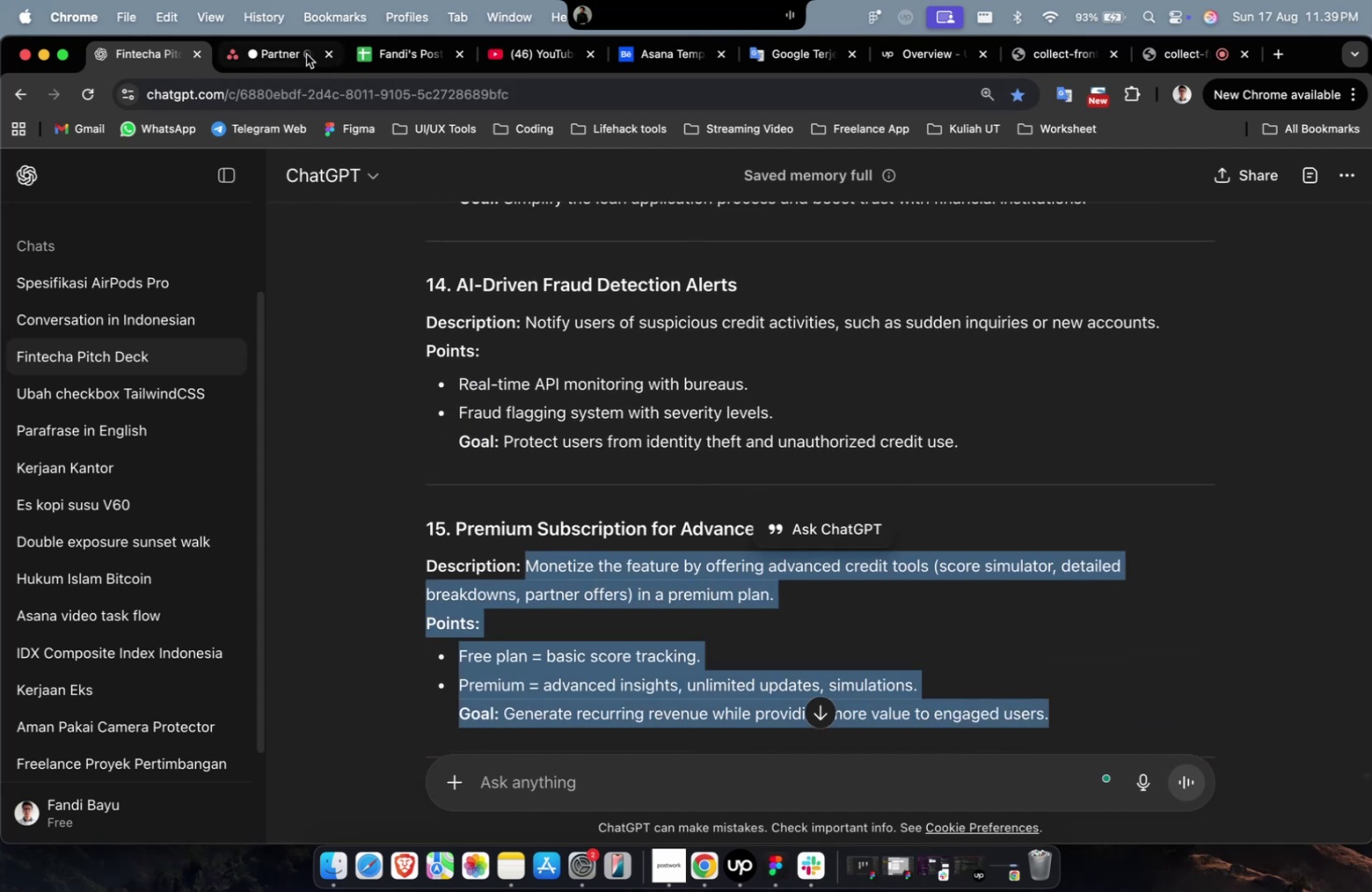 
left_click([308, 53])
 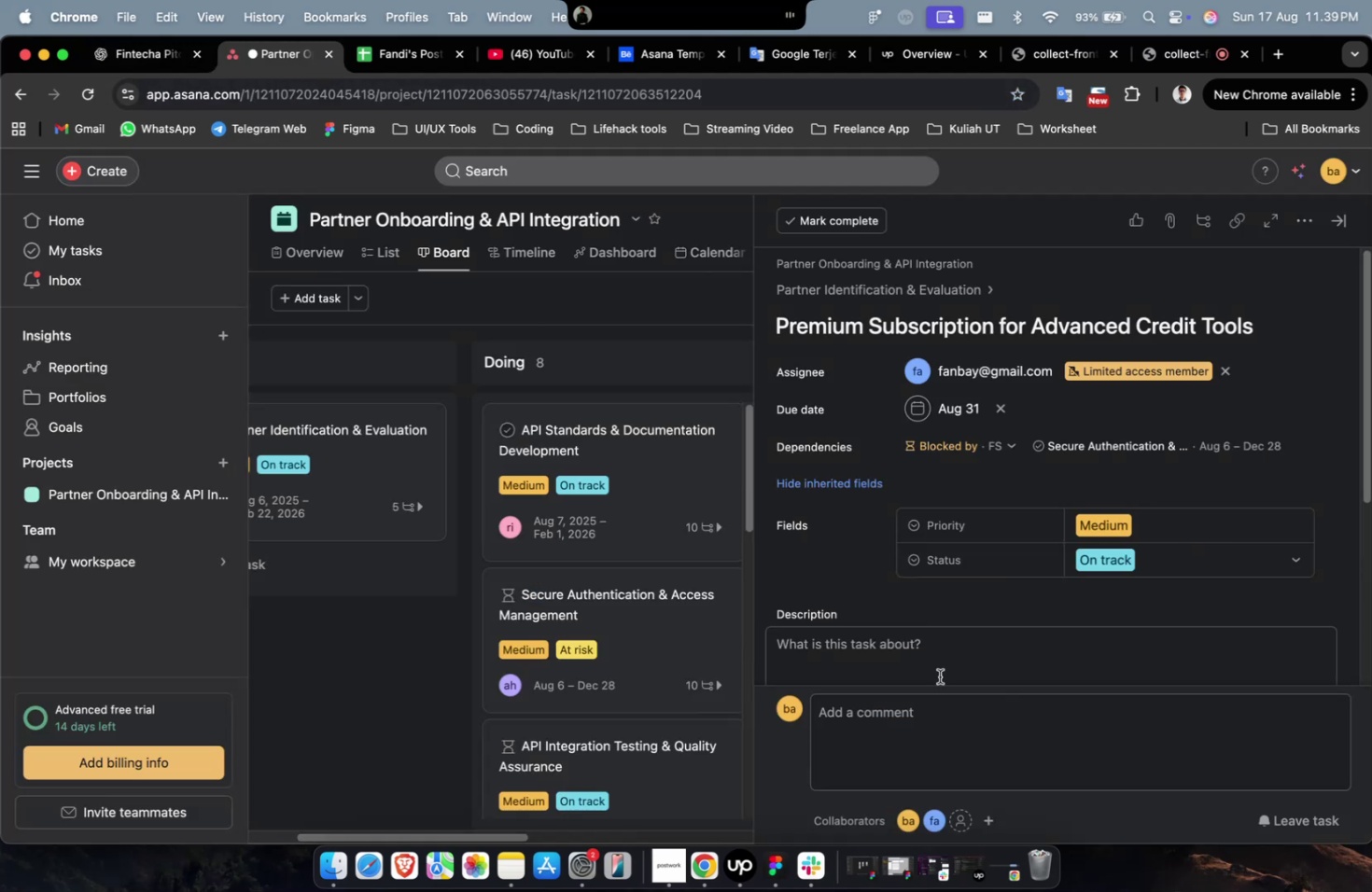 
double_click([939, 676])
 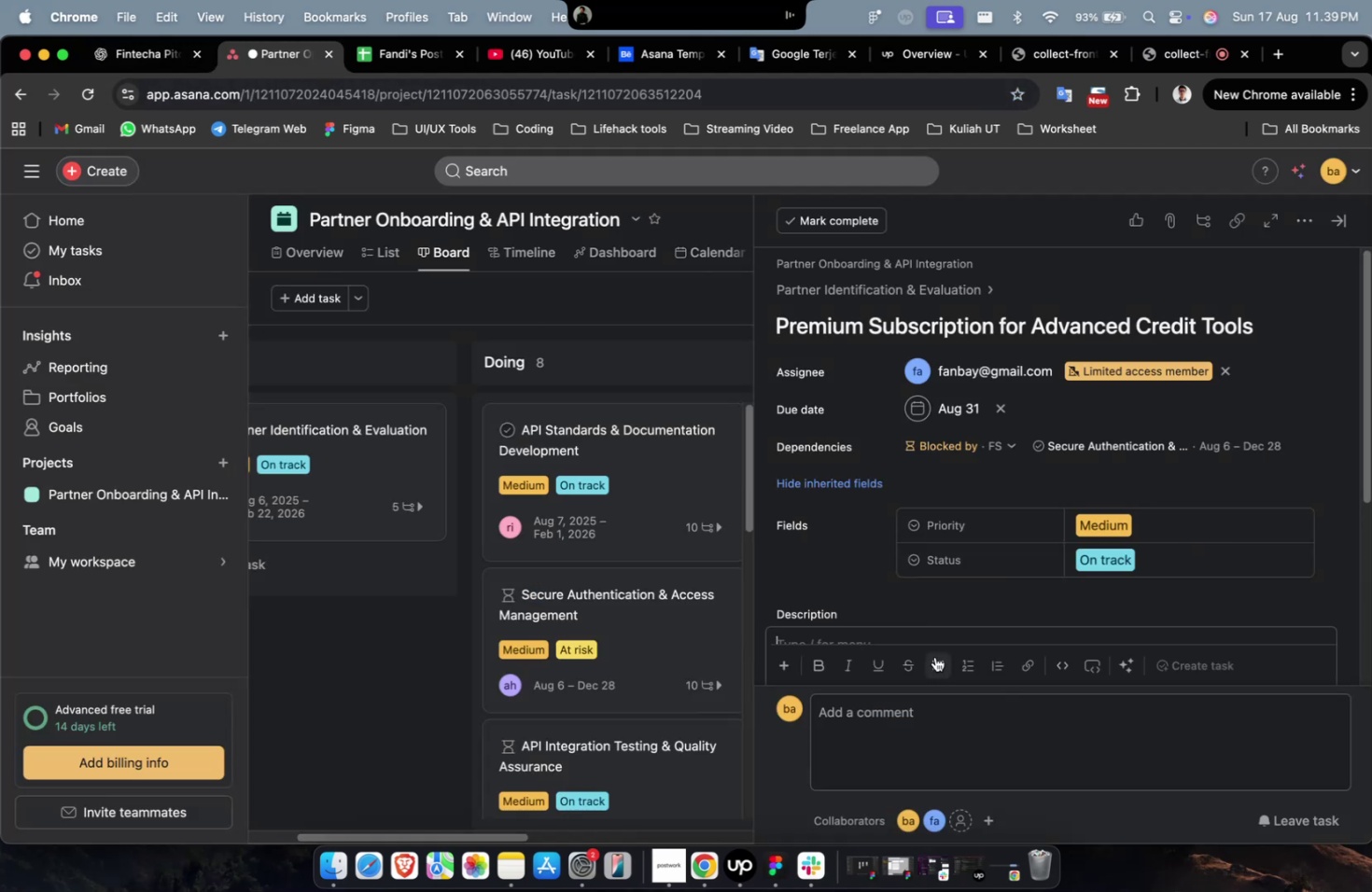 
key(Meta+CommandLeft)
 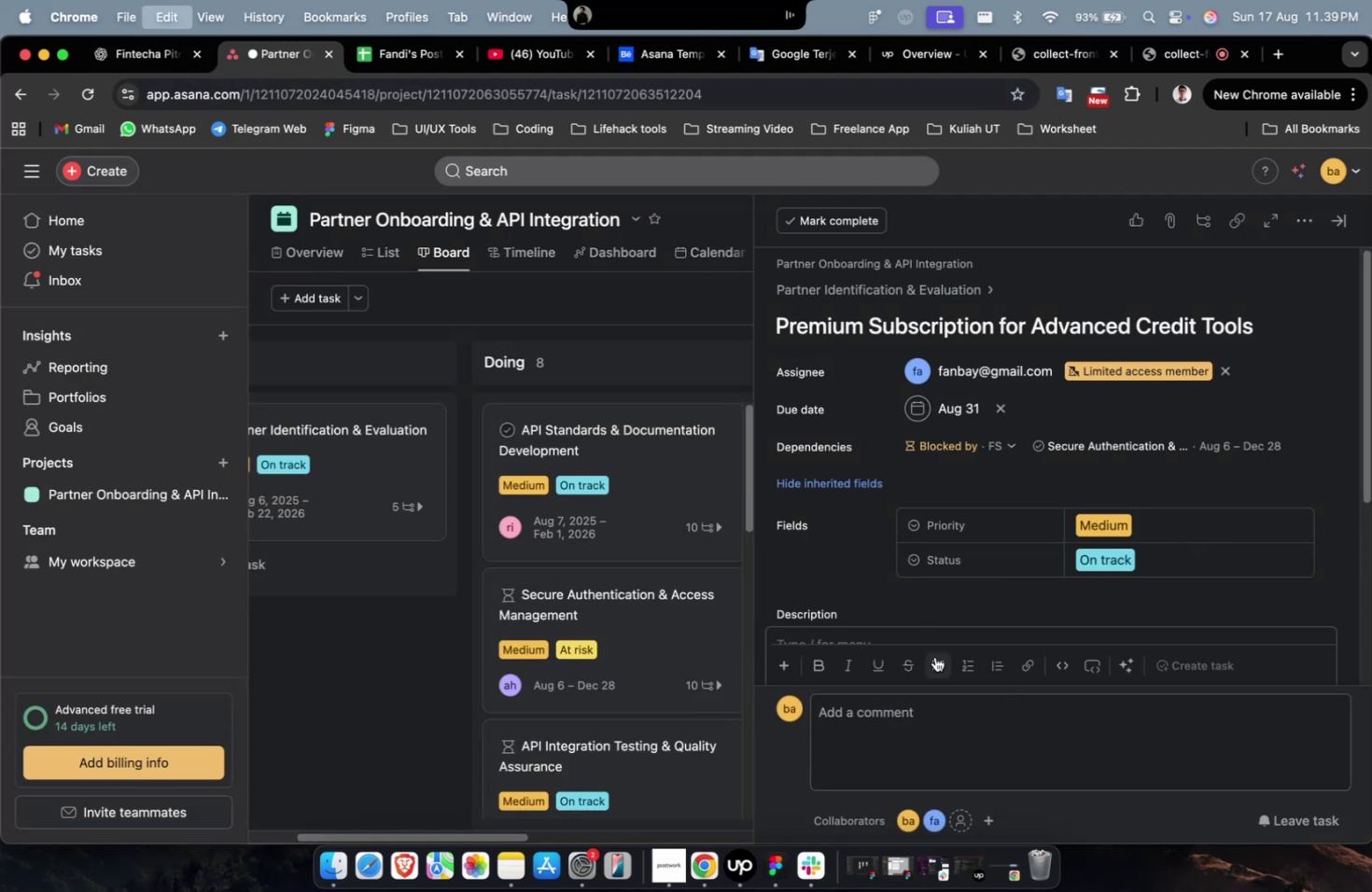 
key(Meta+V)
 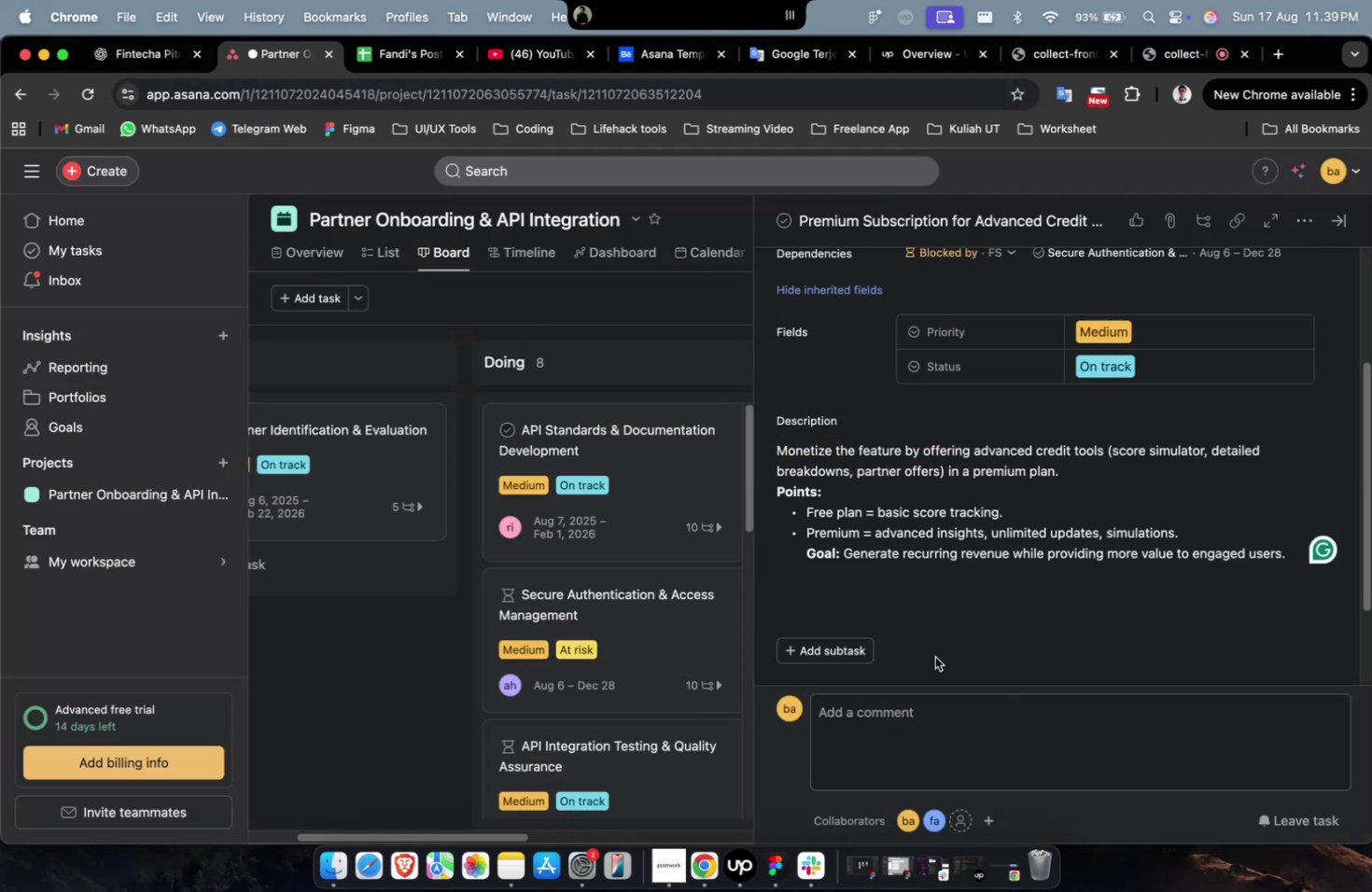 
scroll: coordinate [1144, 478], scroll_direction: down, amount: 60.0
 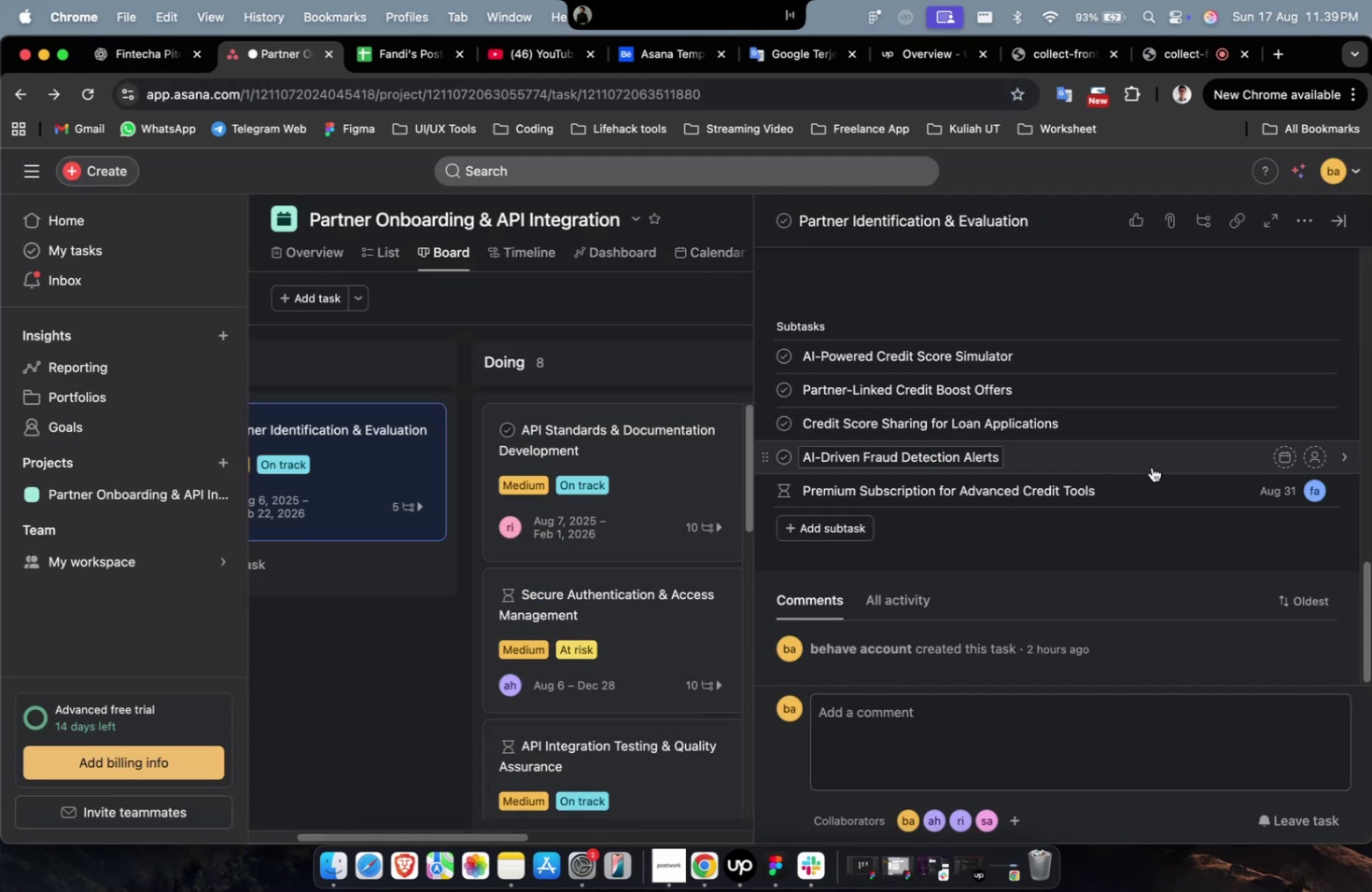 
left_click([1151, 467])
 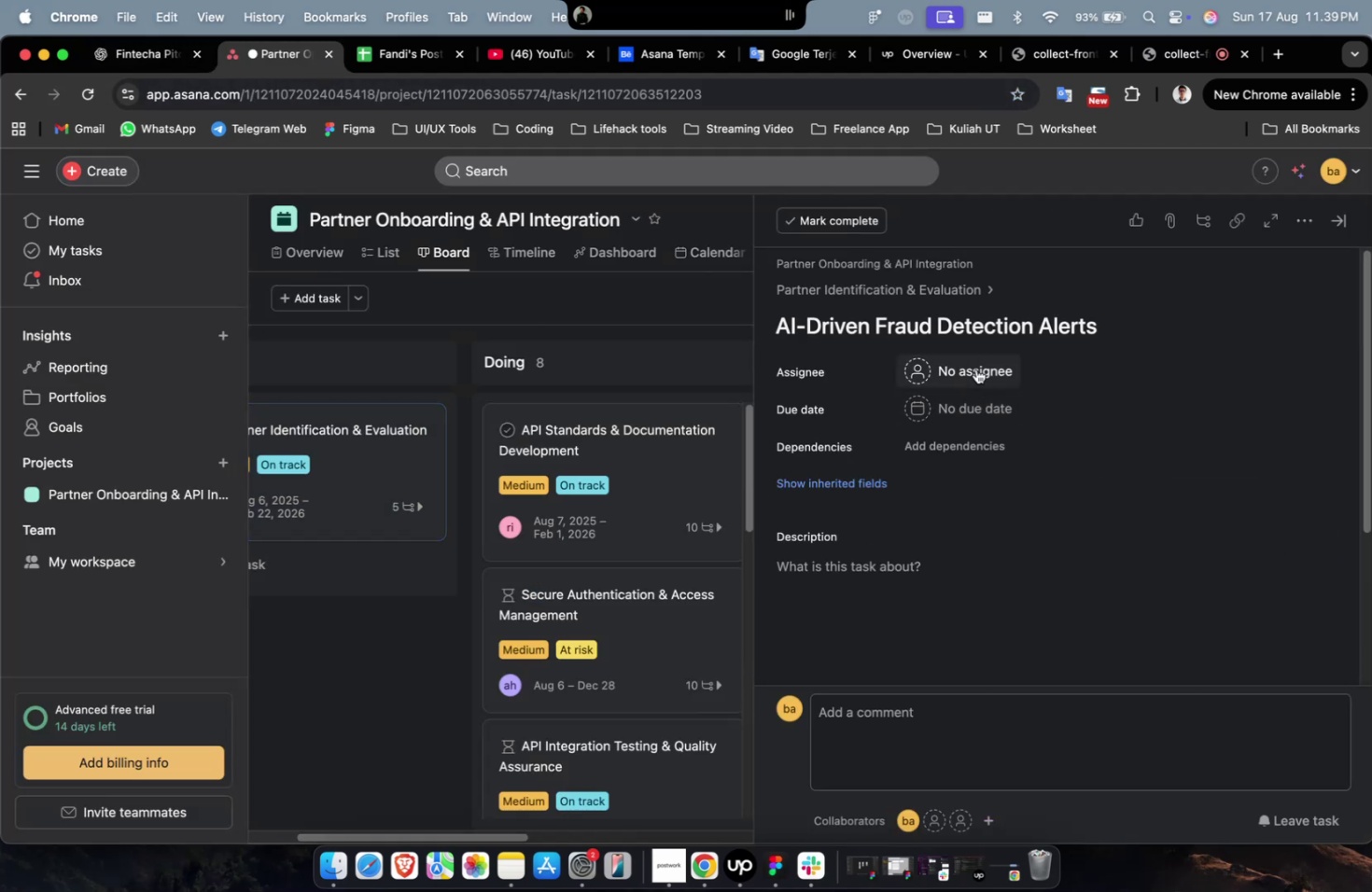 
left_click([975, 368])
 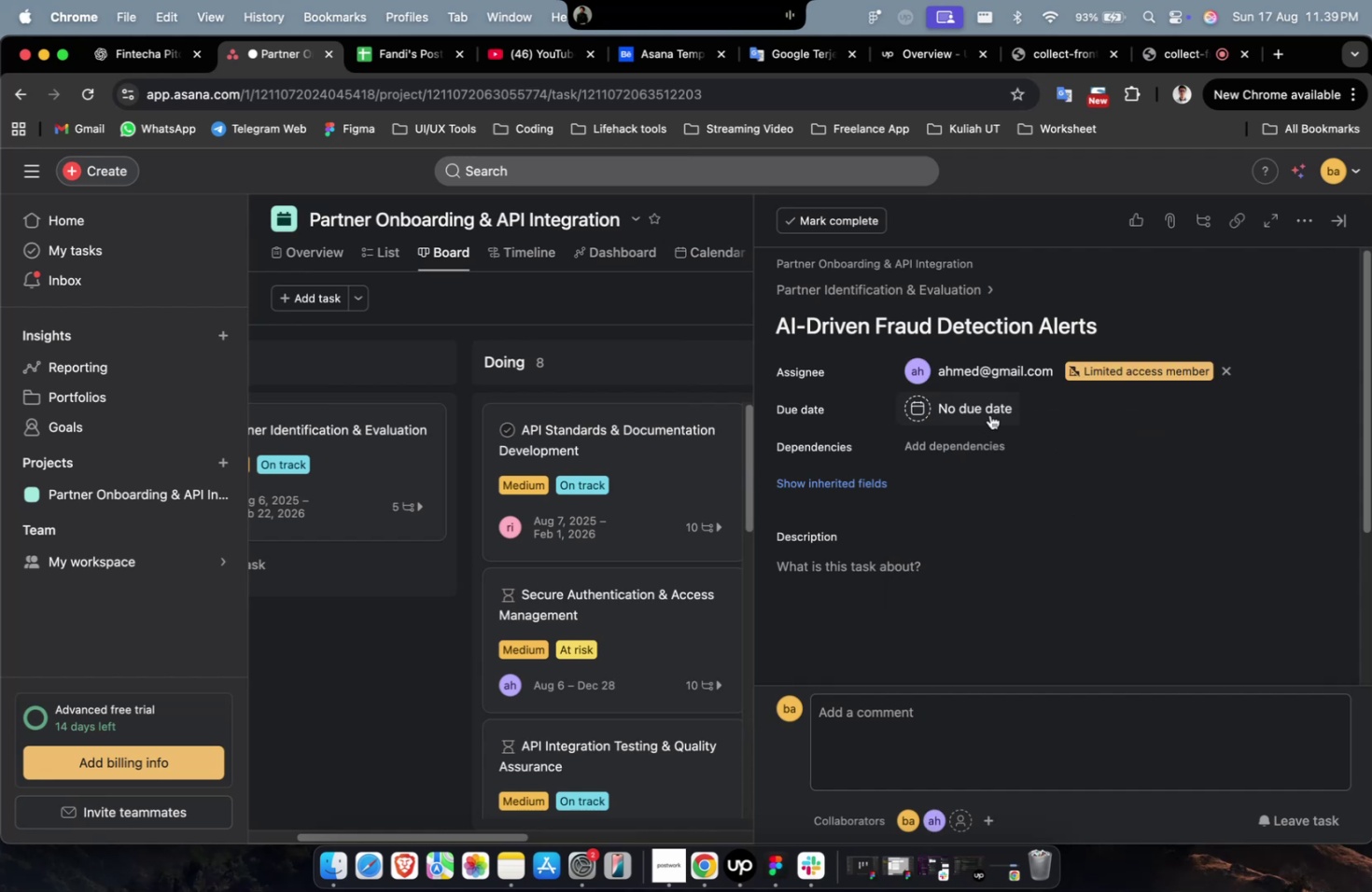 
triple_click([987, 409])
 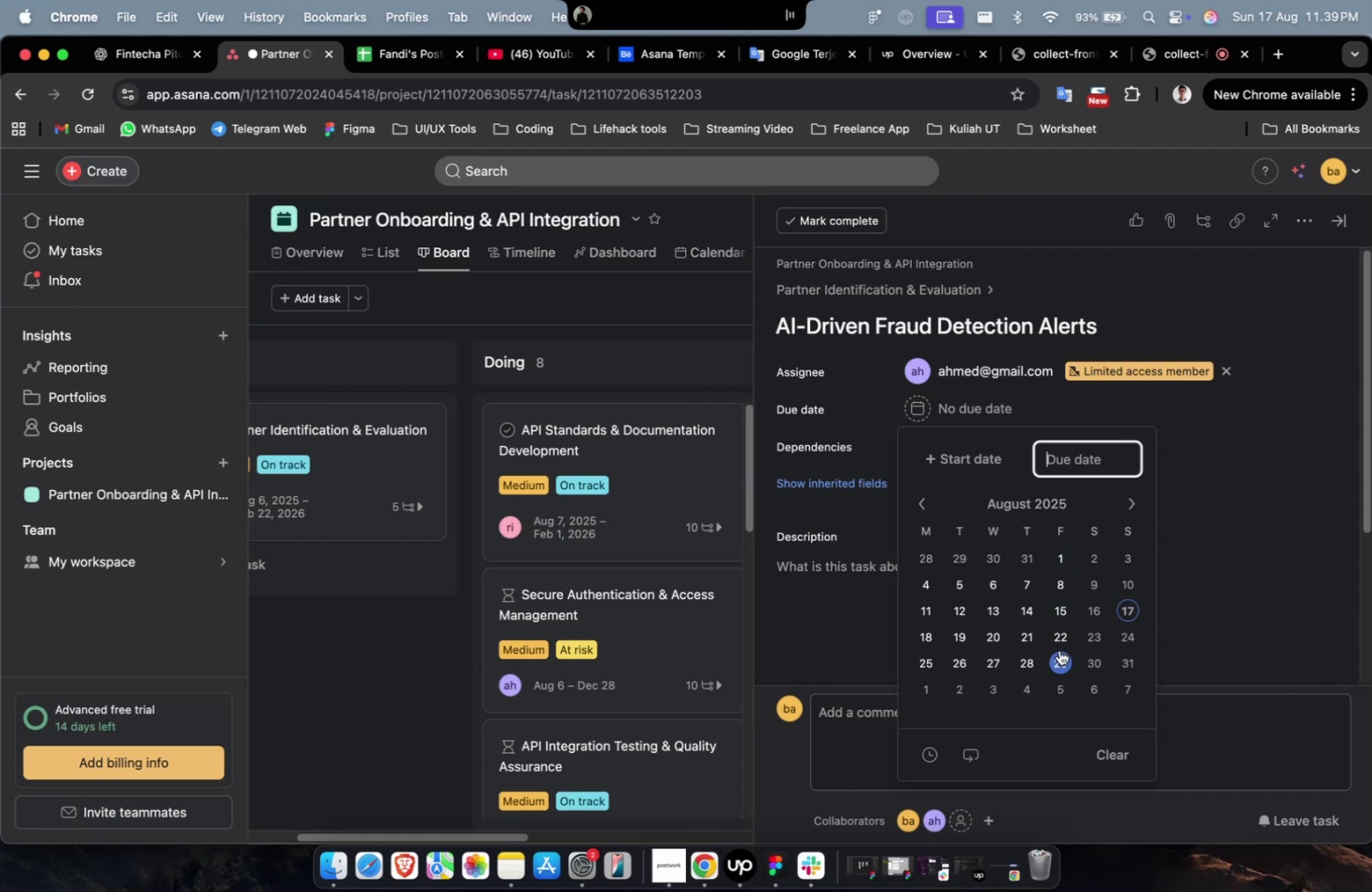 
left_click([1058, 649])
 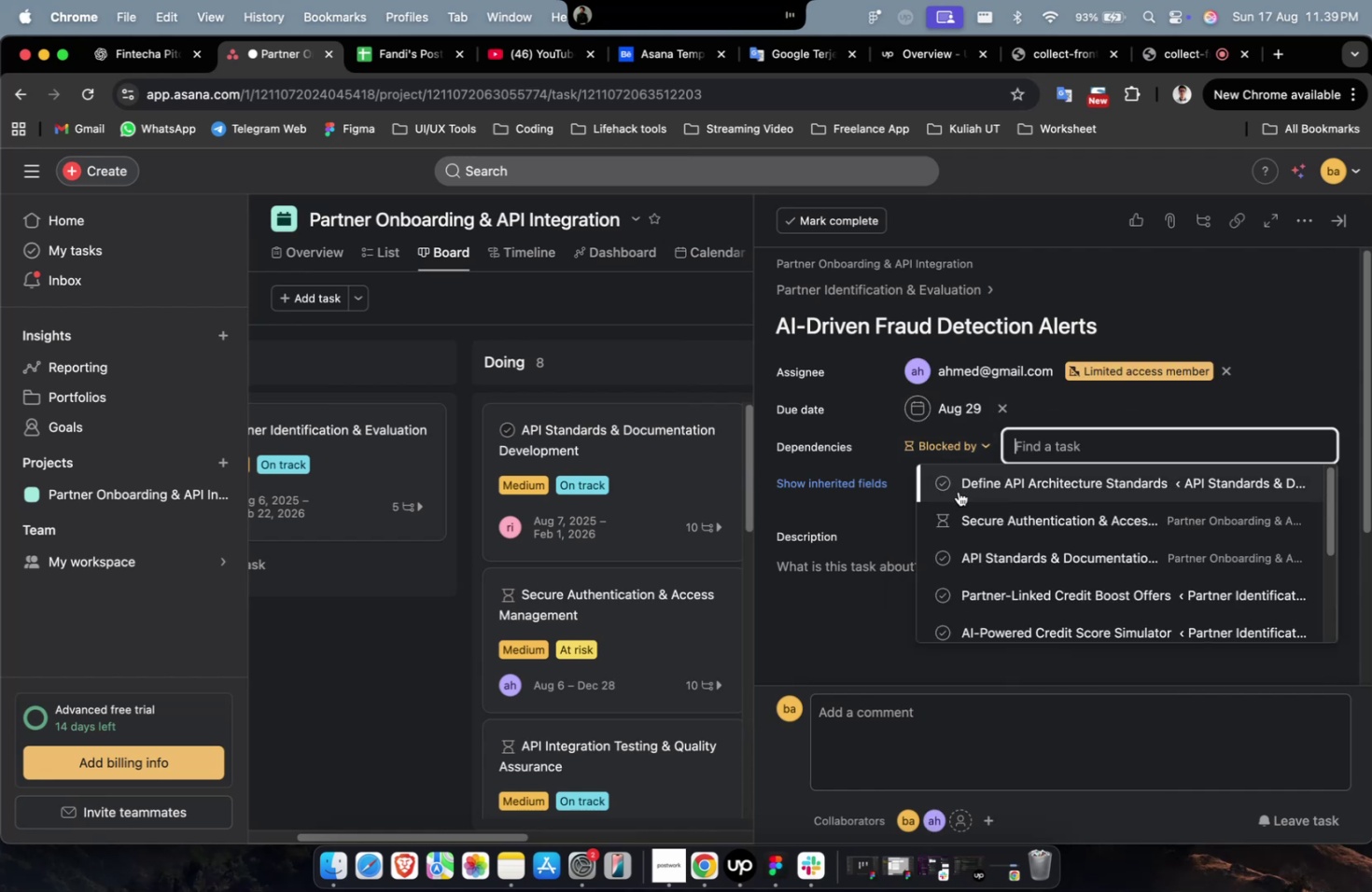 
triple_click([970, 477])
 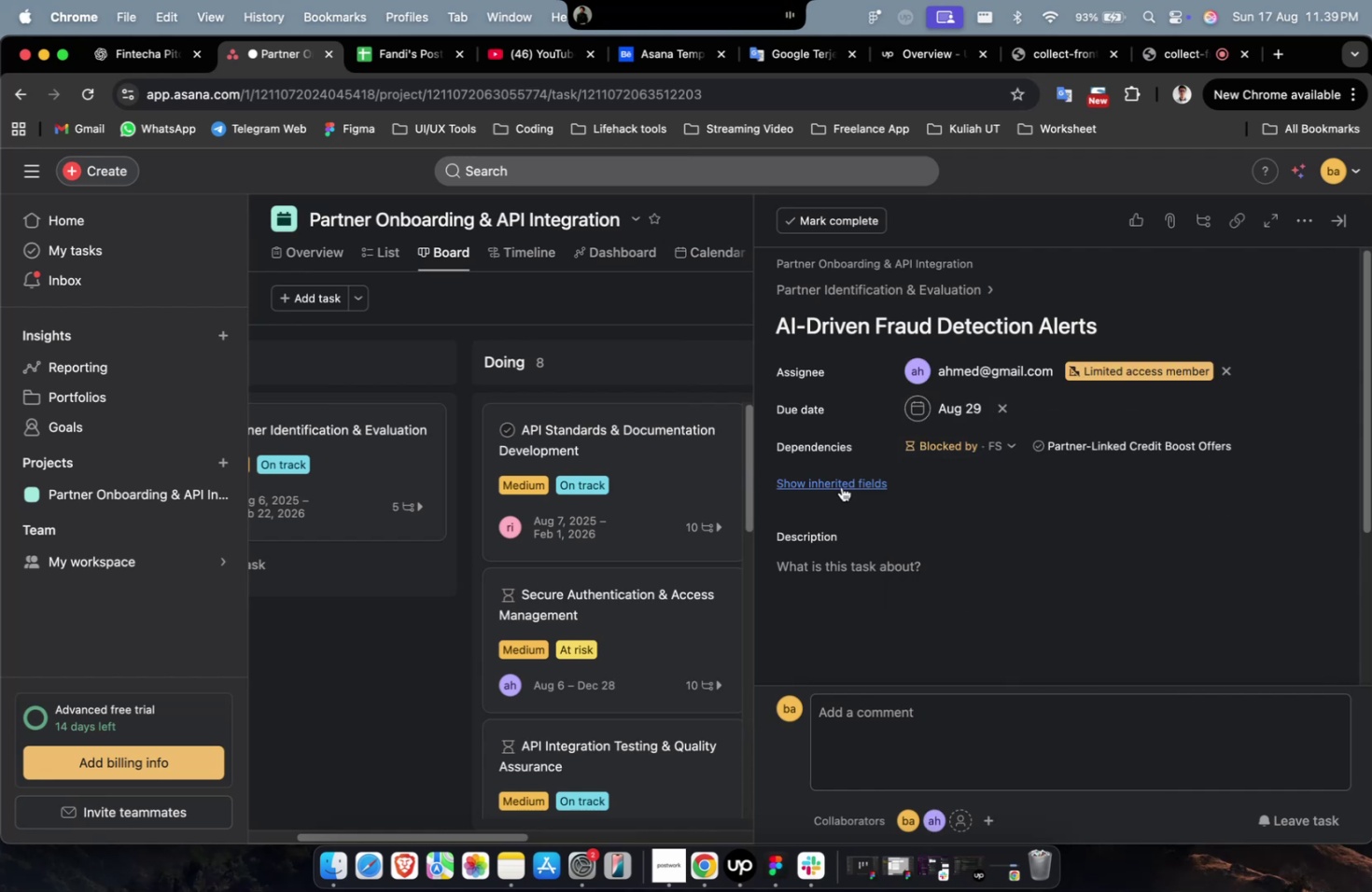 
triple_click([839, 486])
 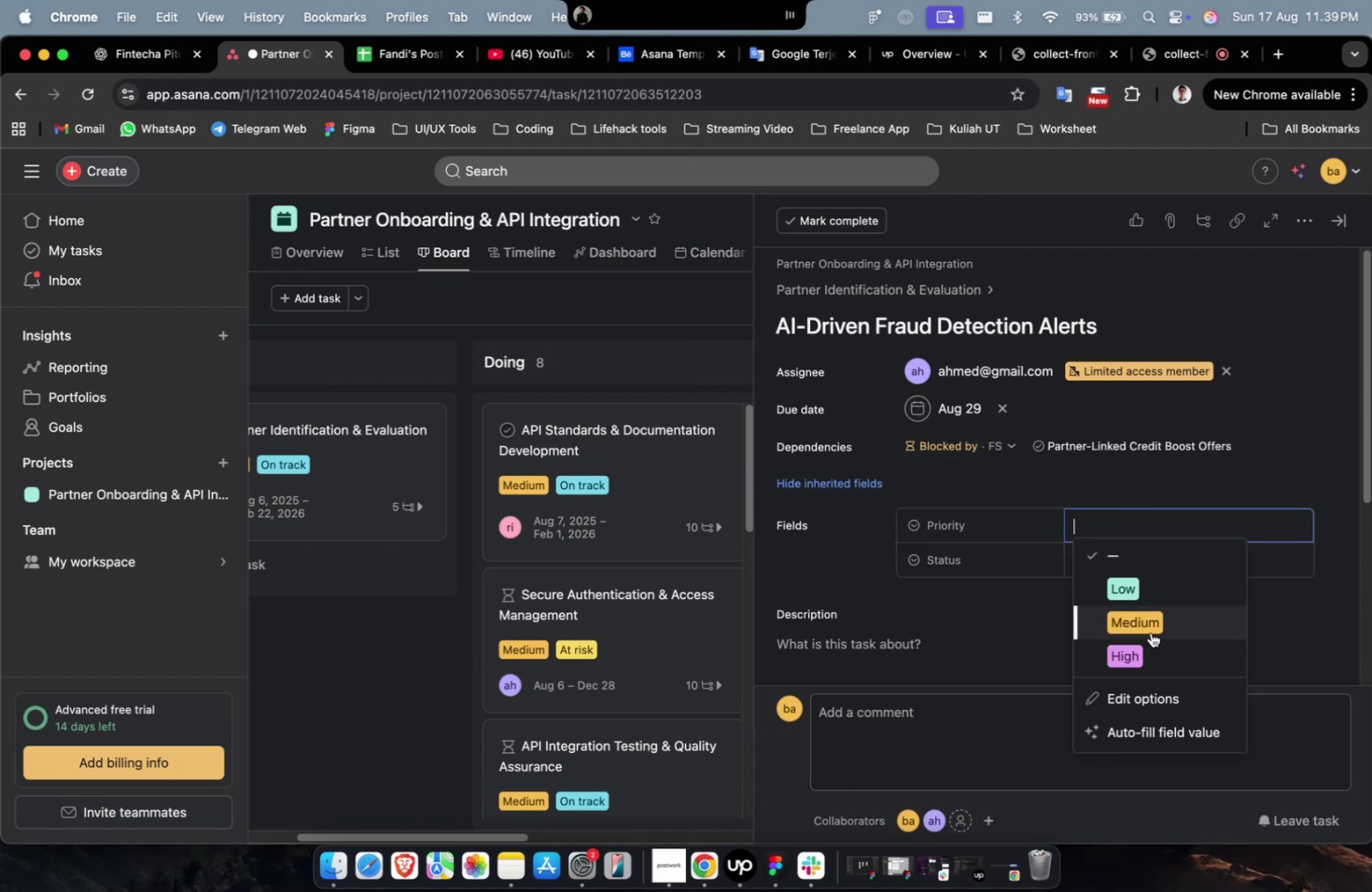 
triple_click([1152, 617])
 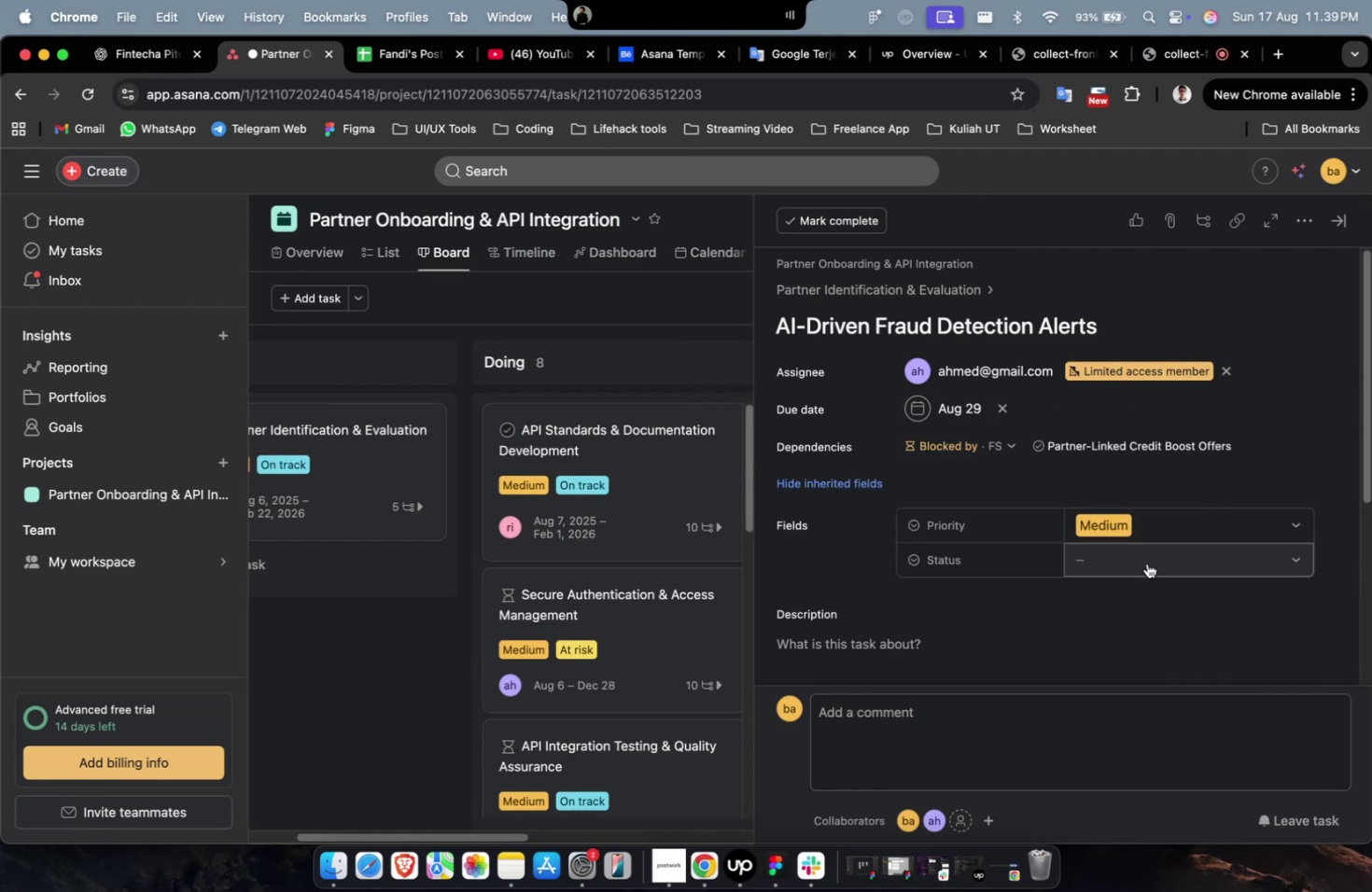 
triple_click([1146, 563])
 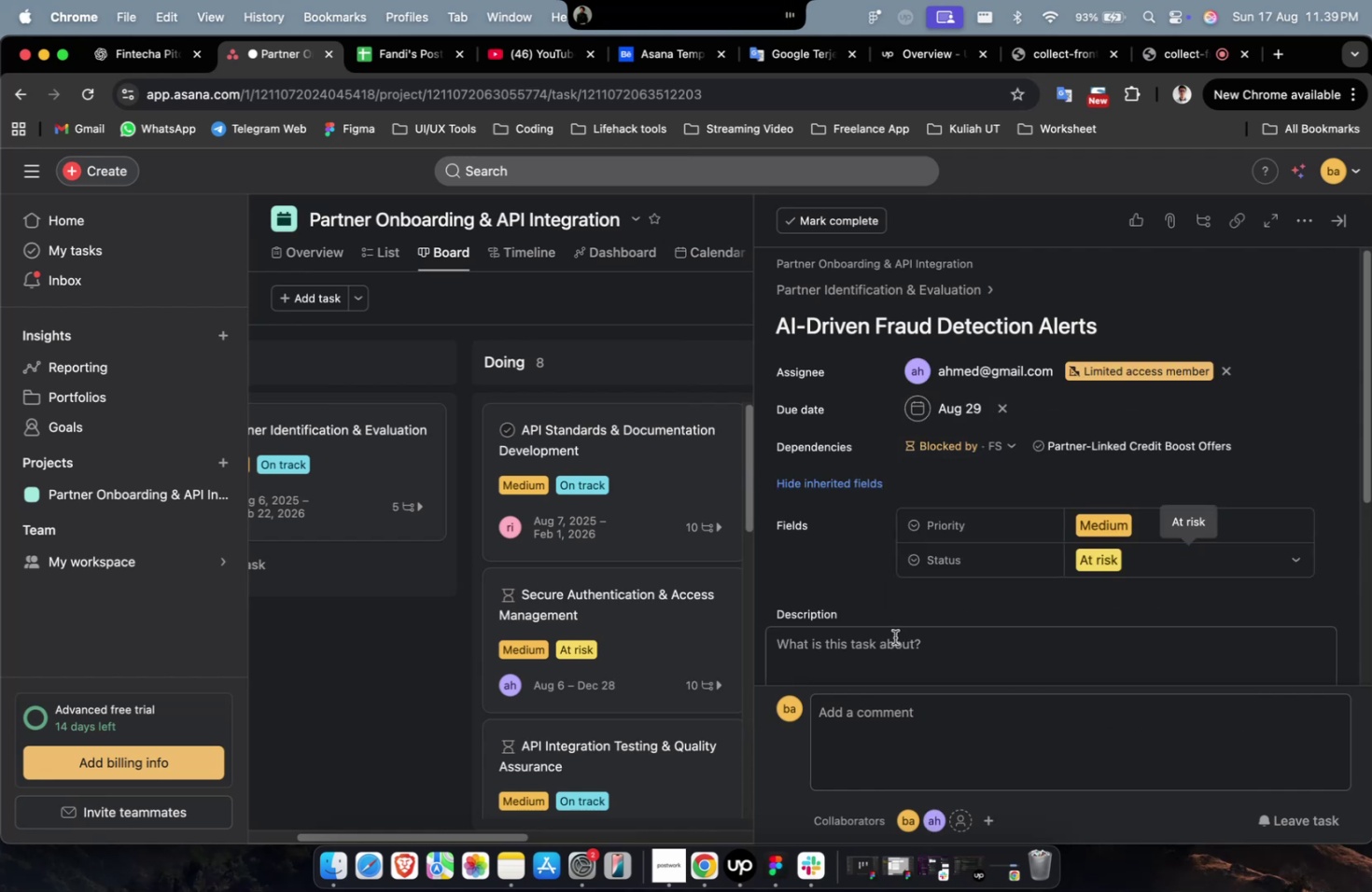 
left_click([897, 634])
 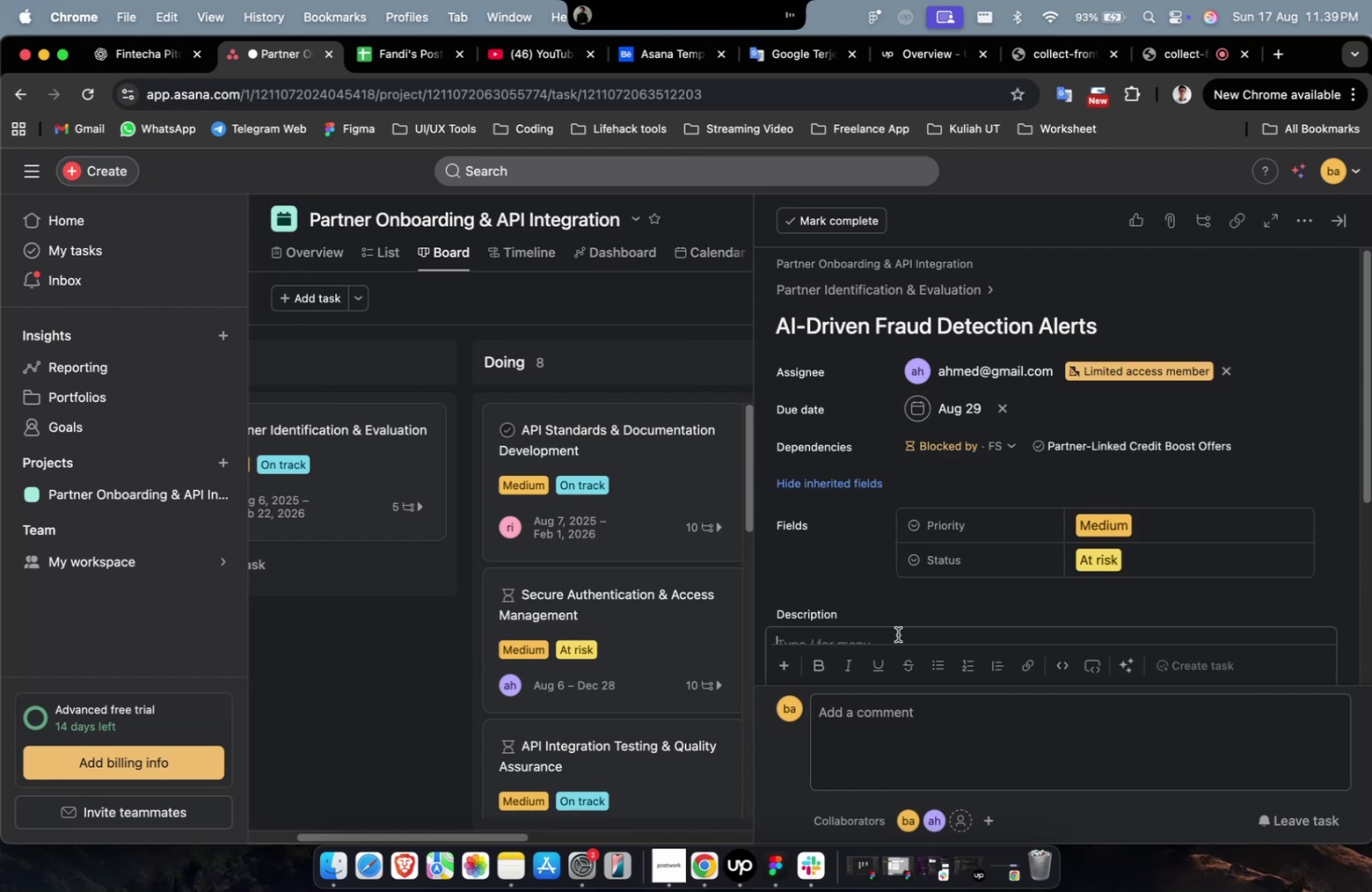 
key(Meta+CommandLeft)
 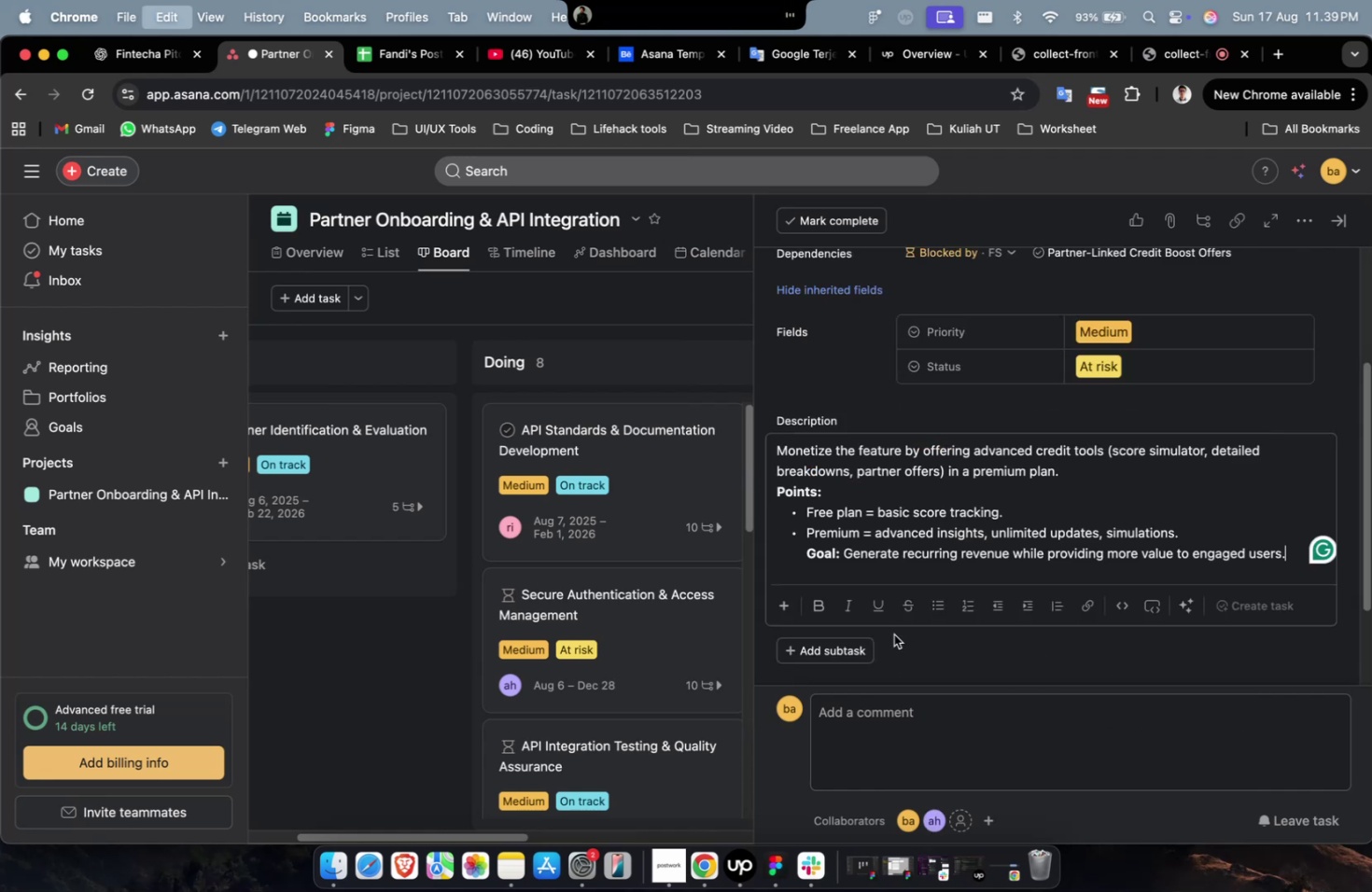 
key(Meta+V)
 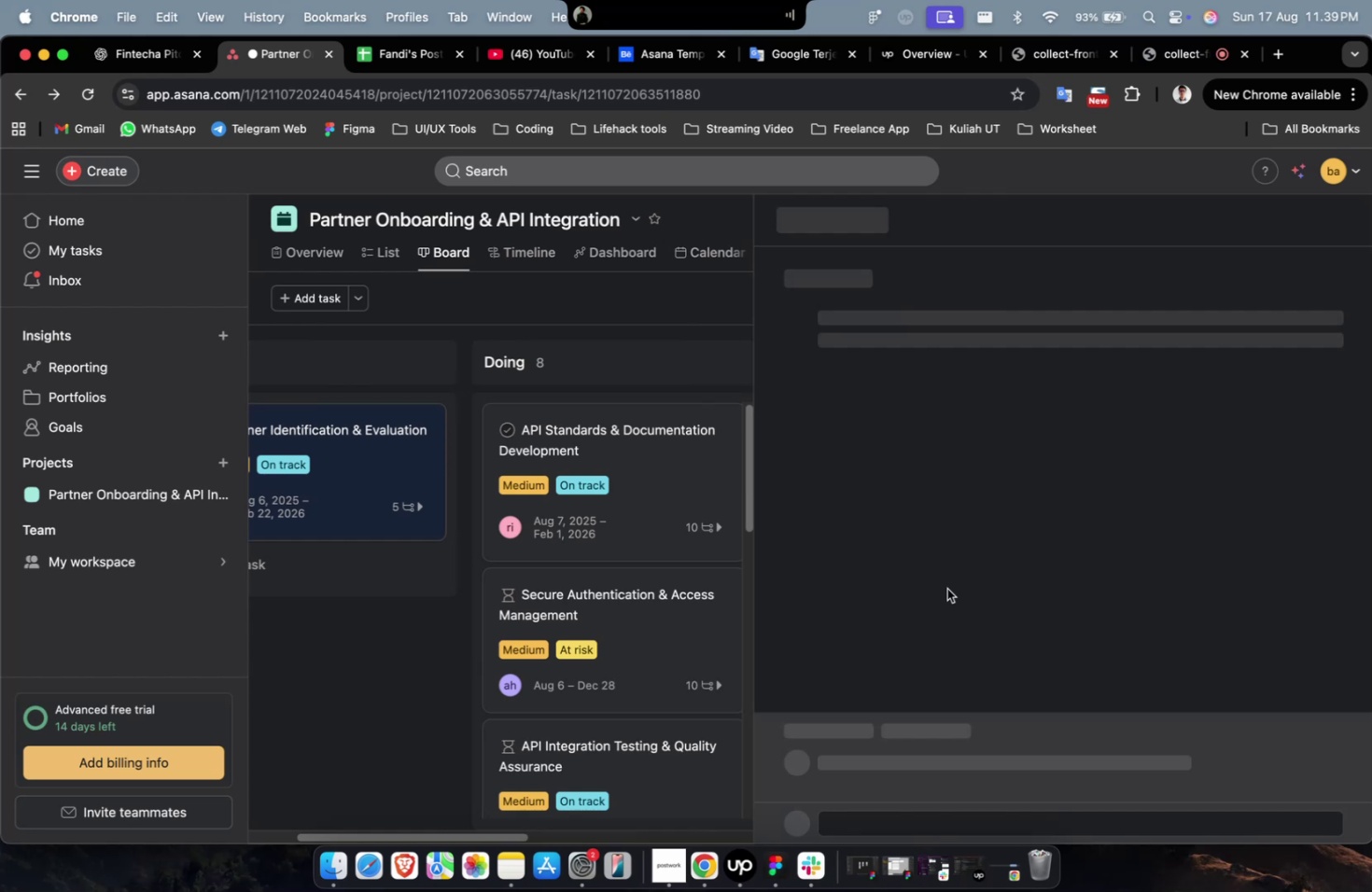 
scroll: coordinate [1121, 518], scroll_direction: down, amount: 32.0
 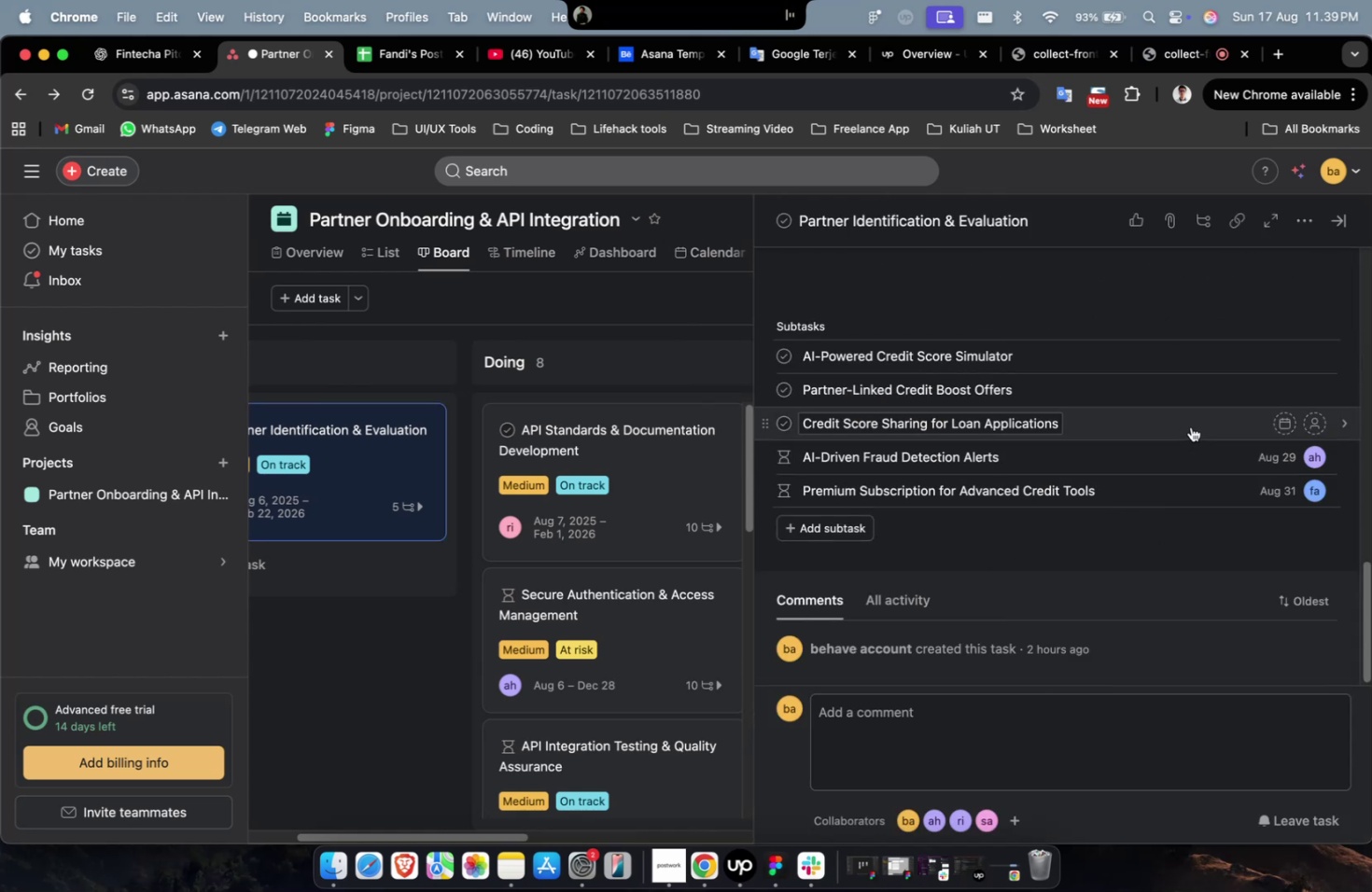 
left_click([1190, 426])
 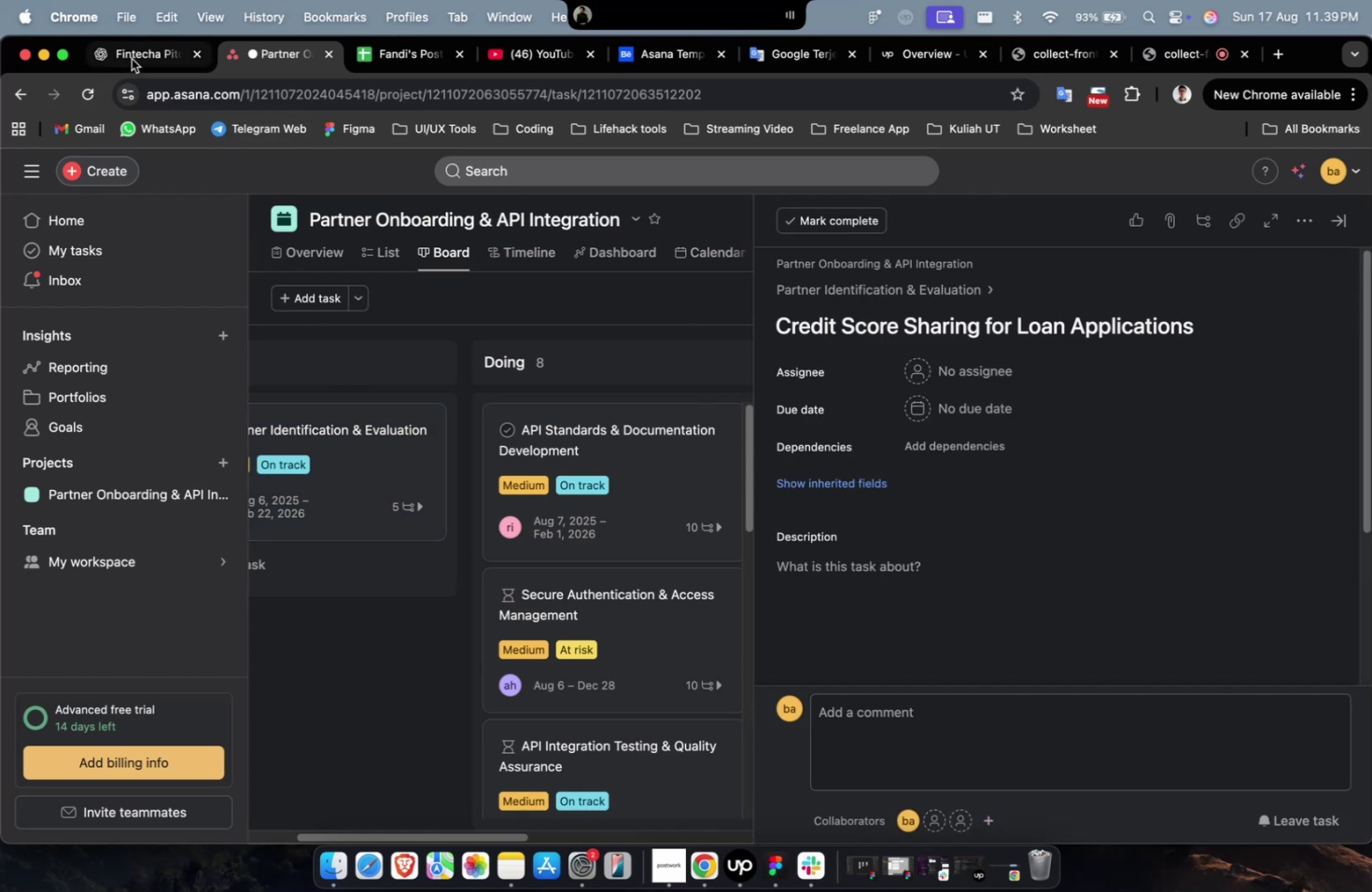 
left_click([133, 59])
 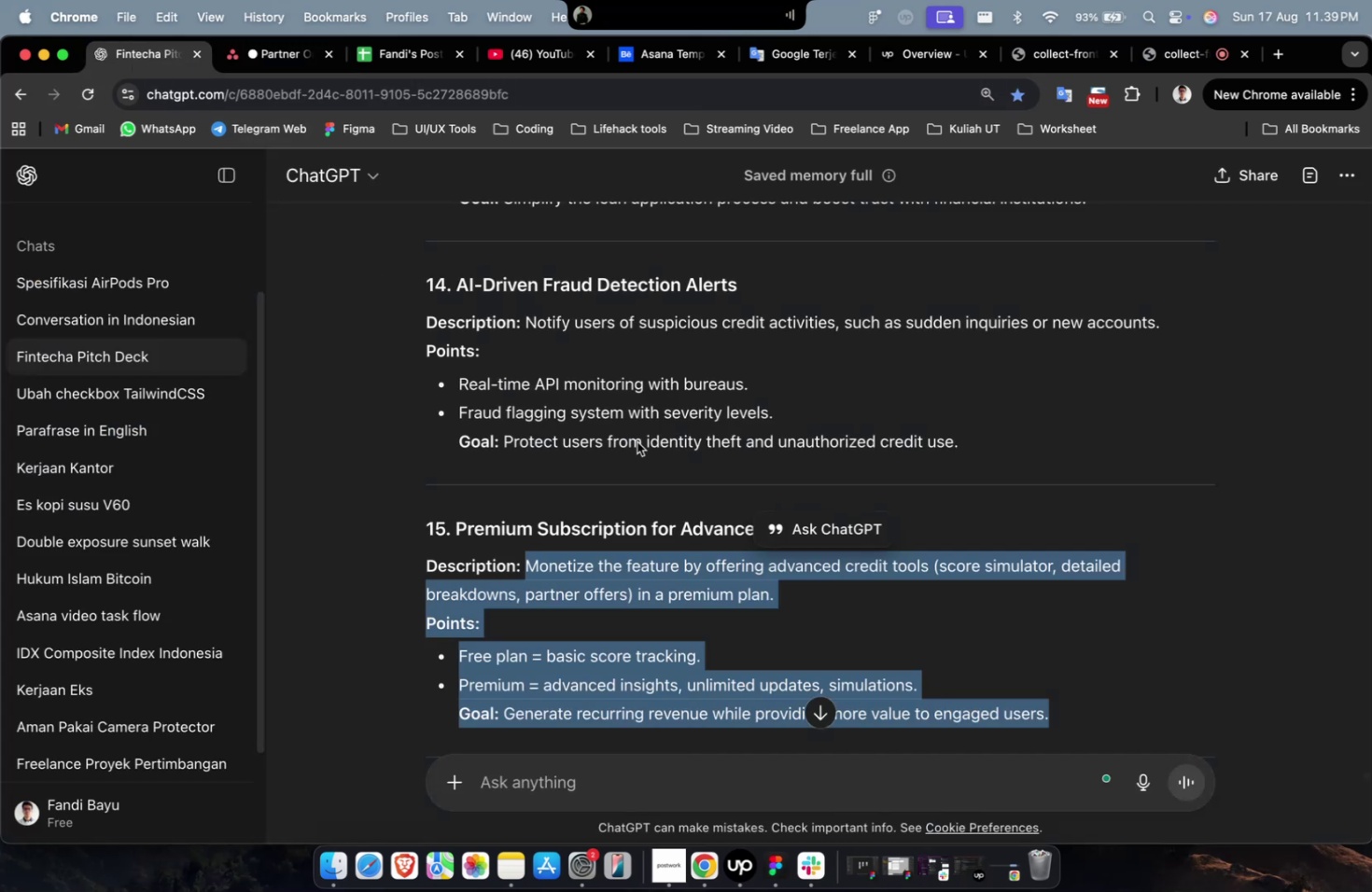 
scroll: coordinate [838, 466], scroll_direction: up, amount: 4.0
 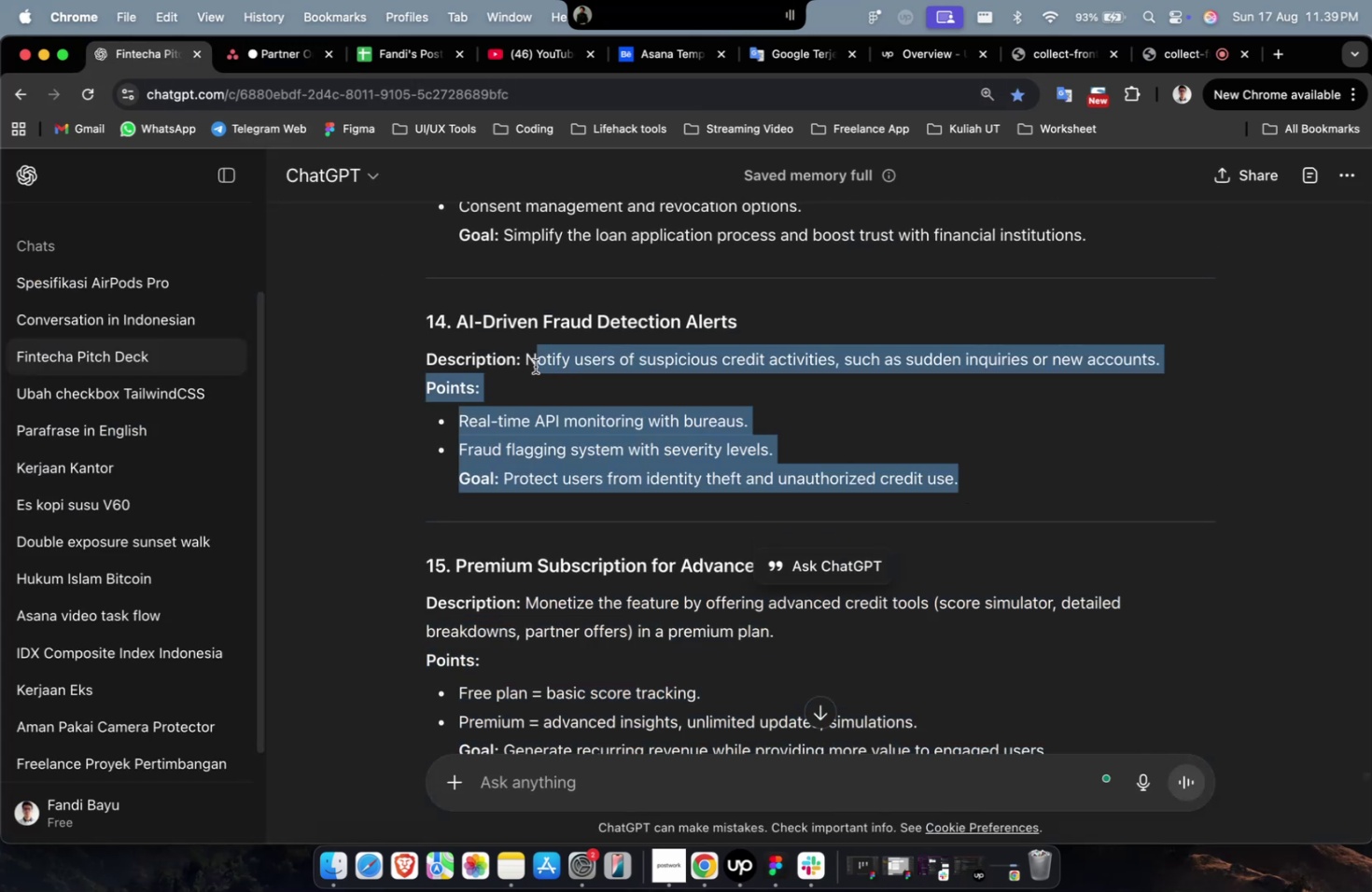 
key(Meta+C)
 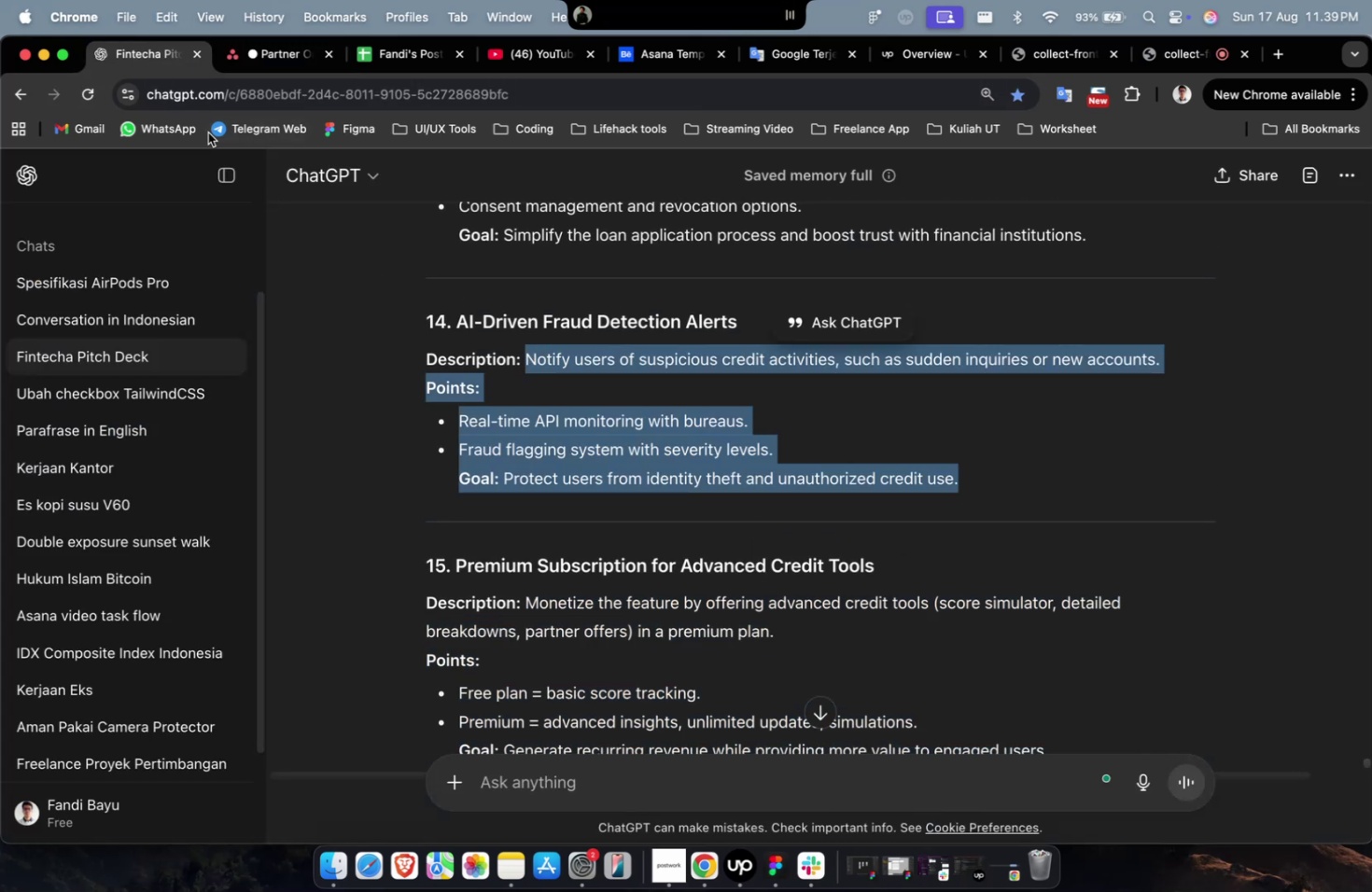 
key(Meta+C)
 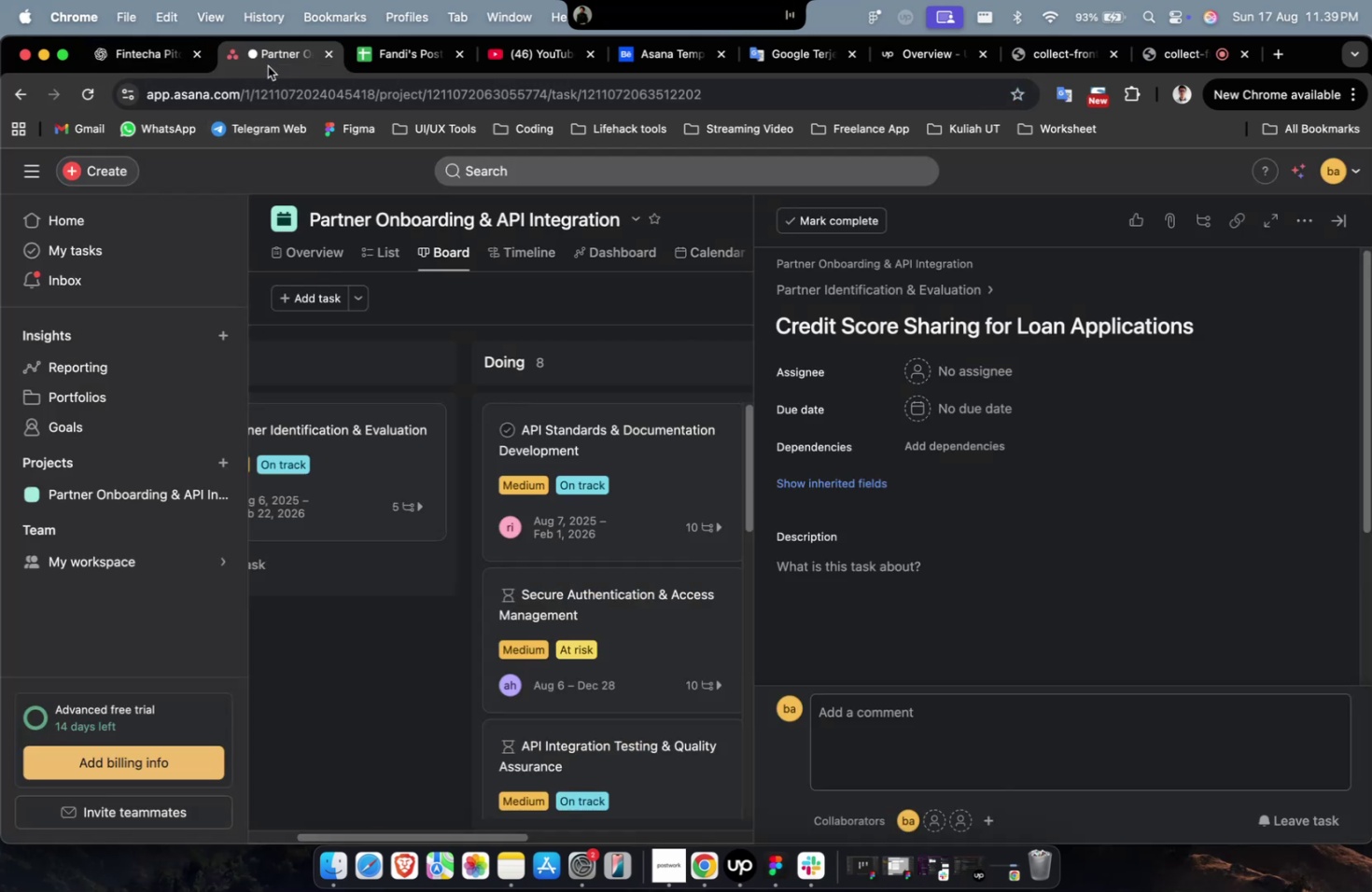 
left_click([268, 66])
 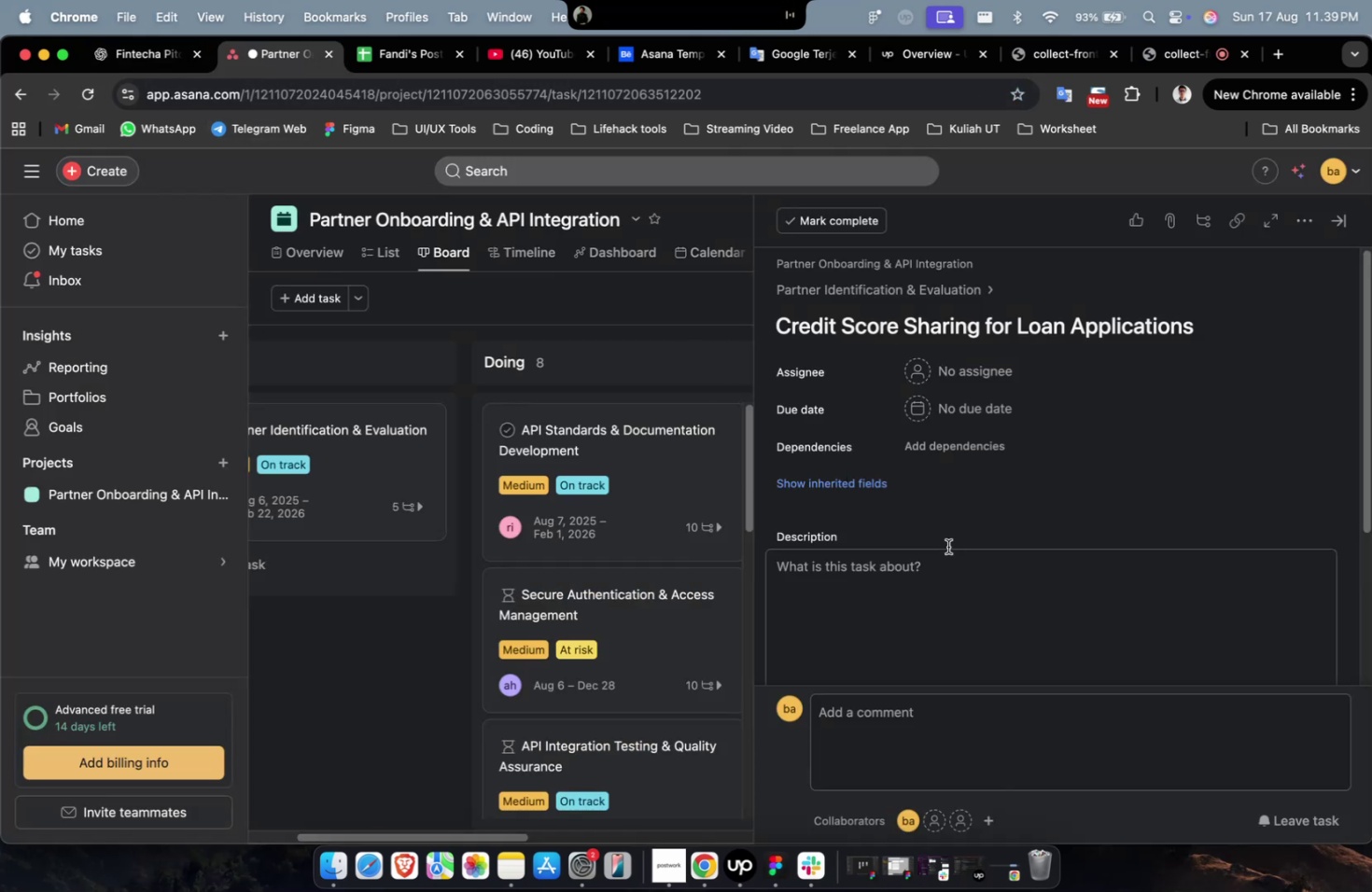 
scroll: coordinate [1122, 583], scroll_direction: down, amount: 58.0
 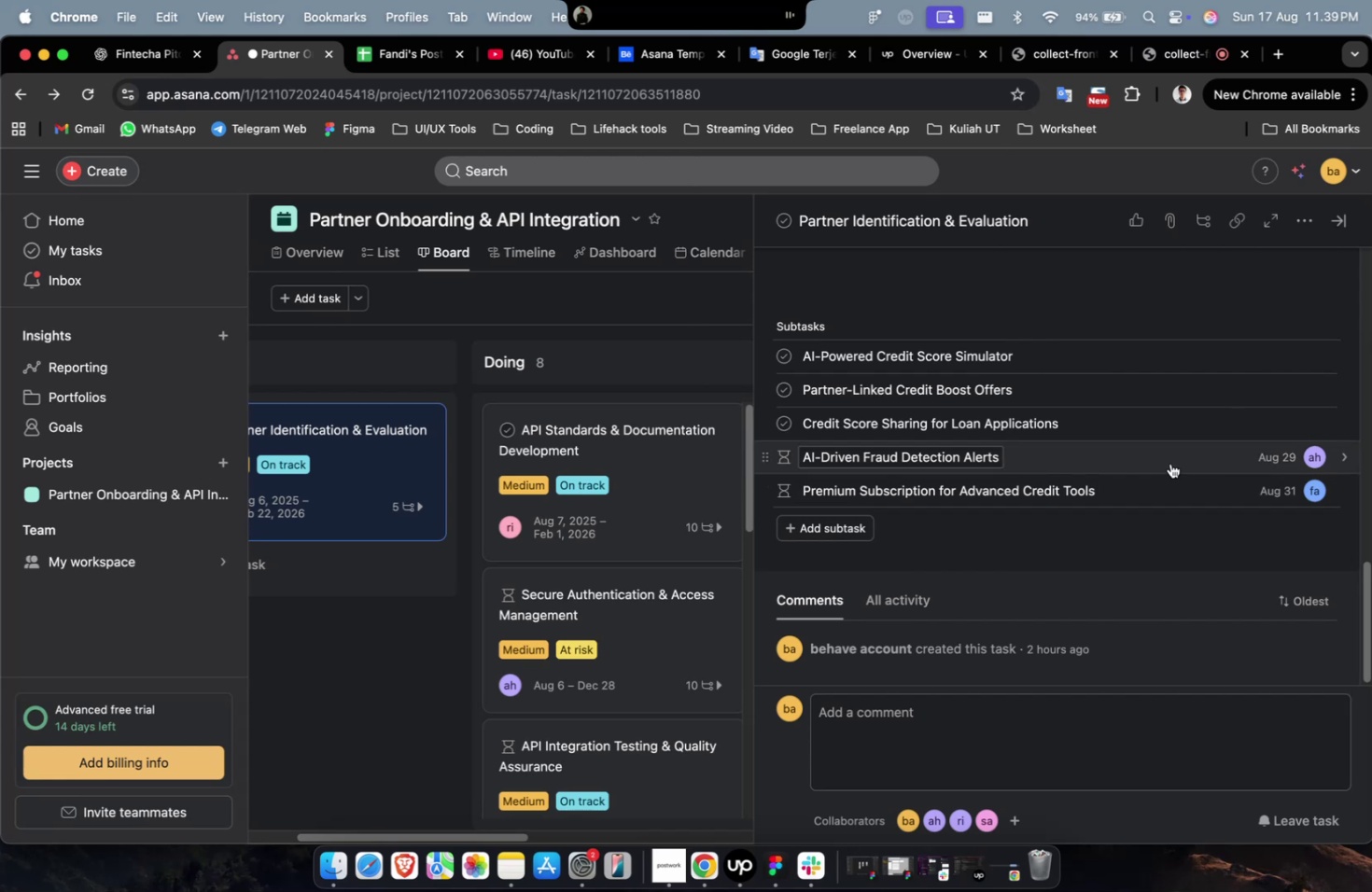 
left_click([1169, 462])
 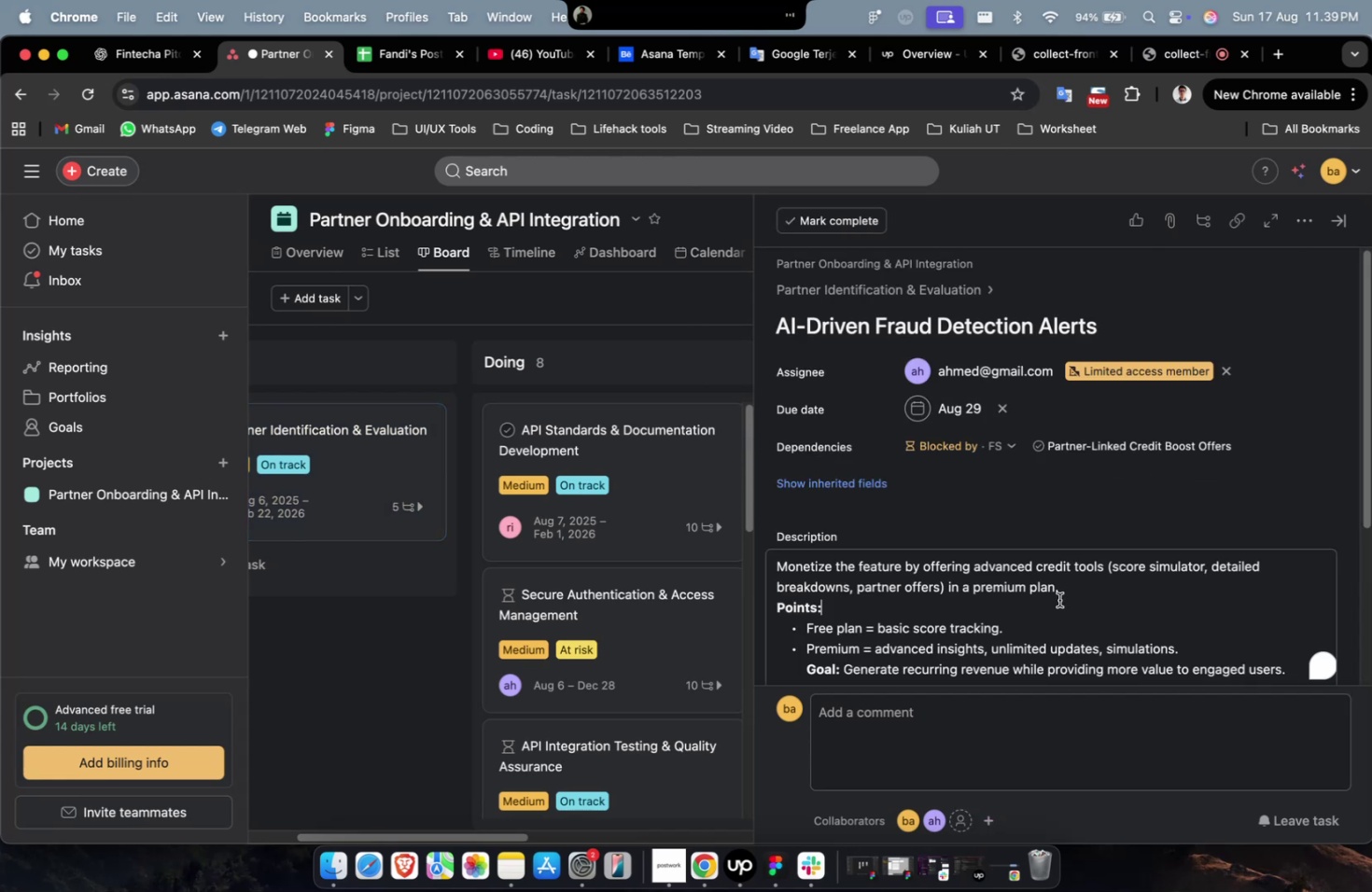 
key(Meta+A)
 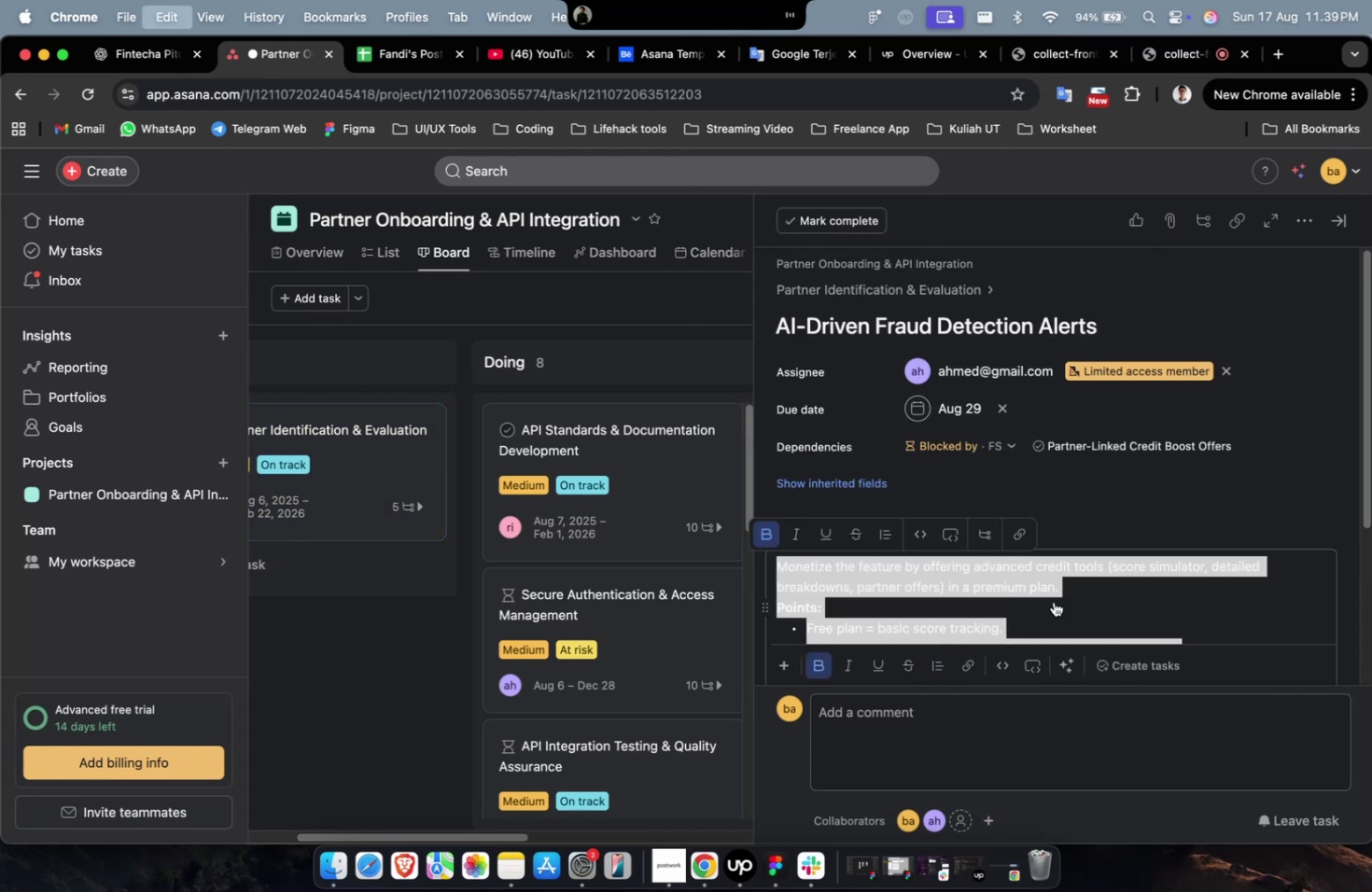 
key(Meta+V)
 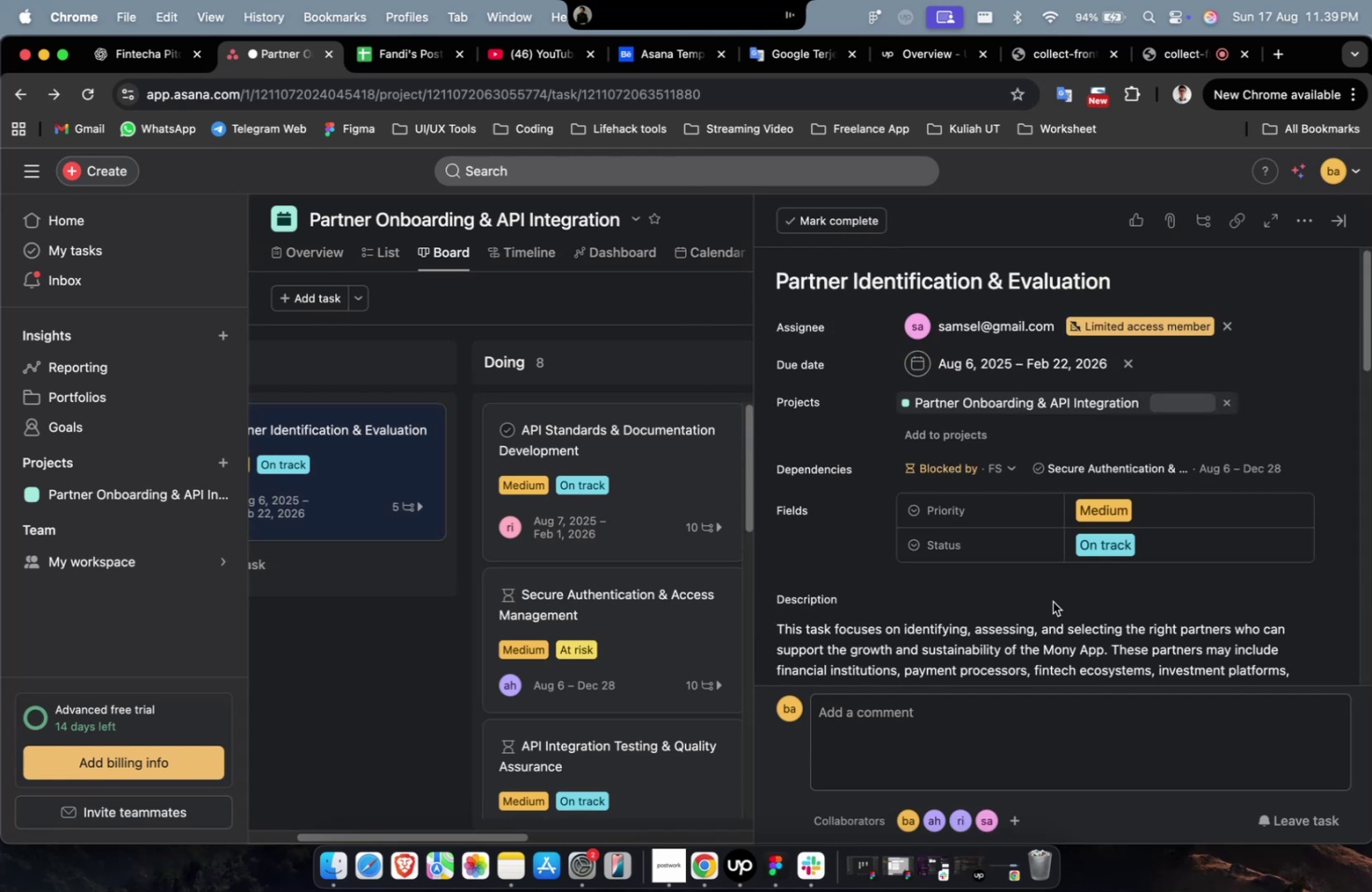 
scroll: coordinate [1052, 601], scroll_direction: down, amount: 30.0
 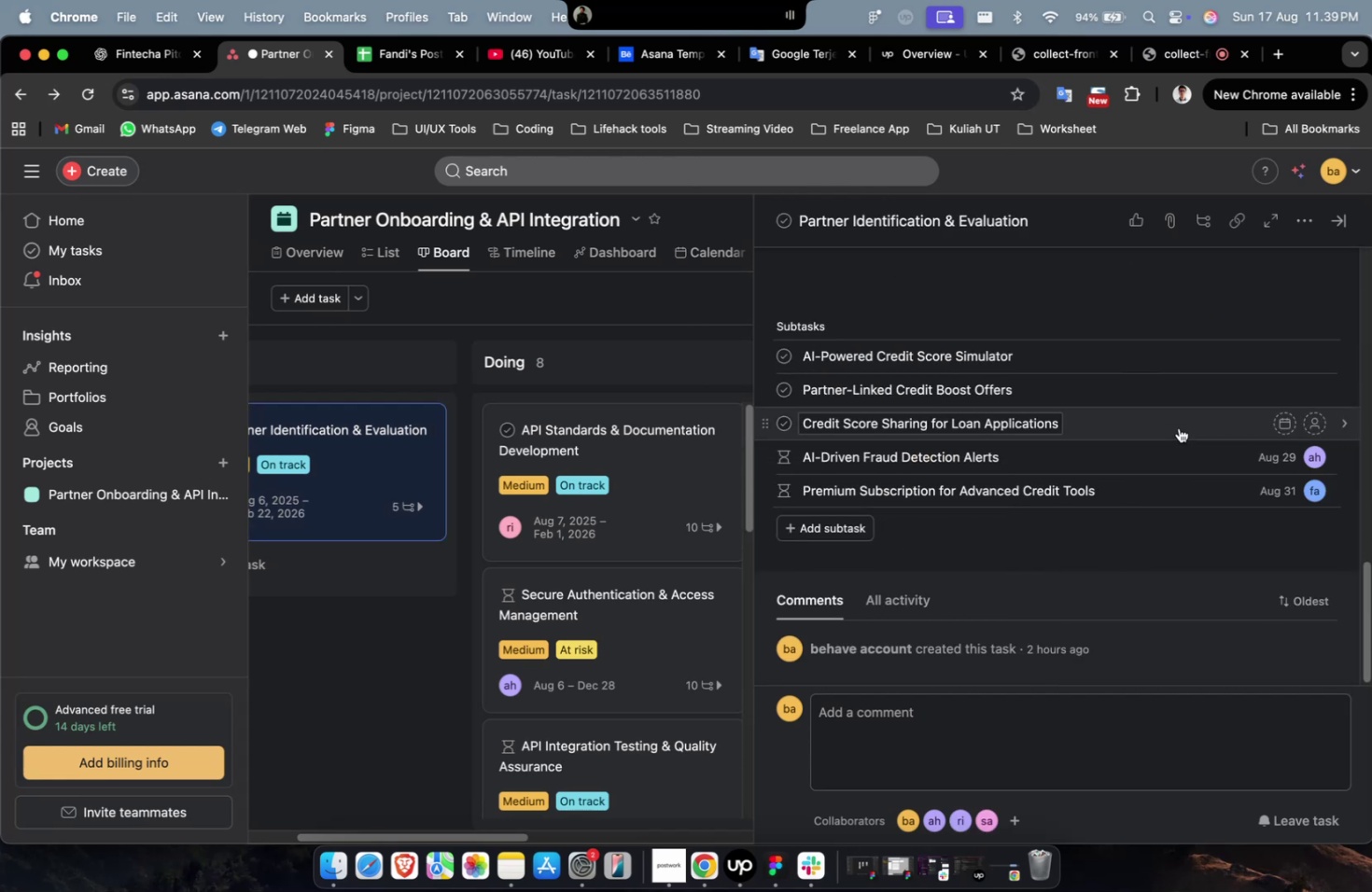 
left_click([1178, 427])
 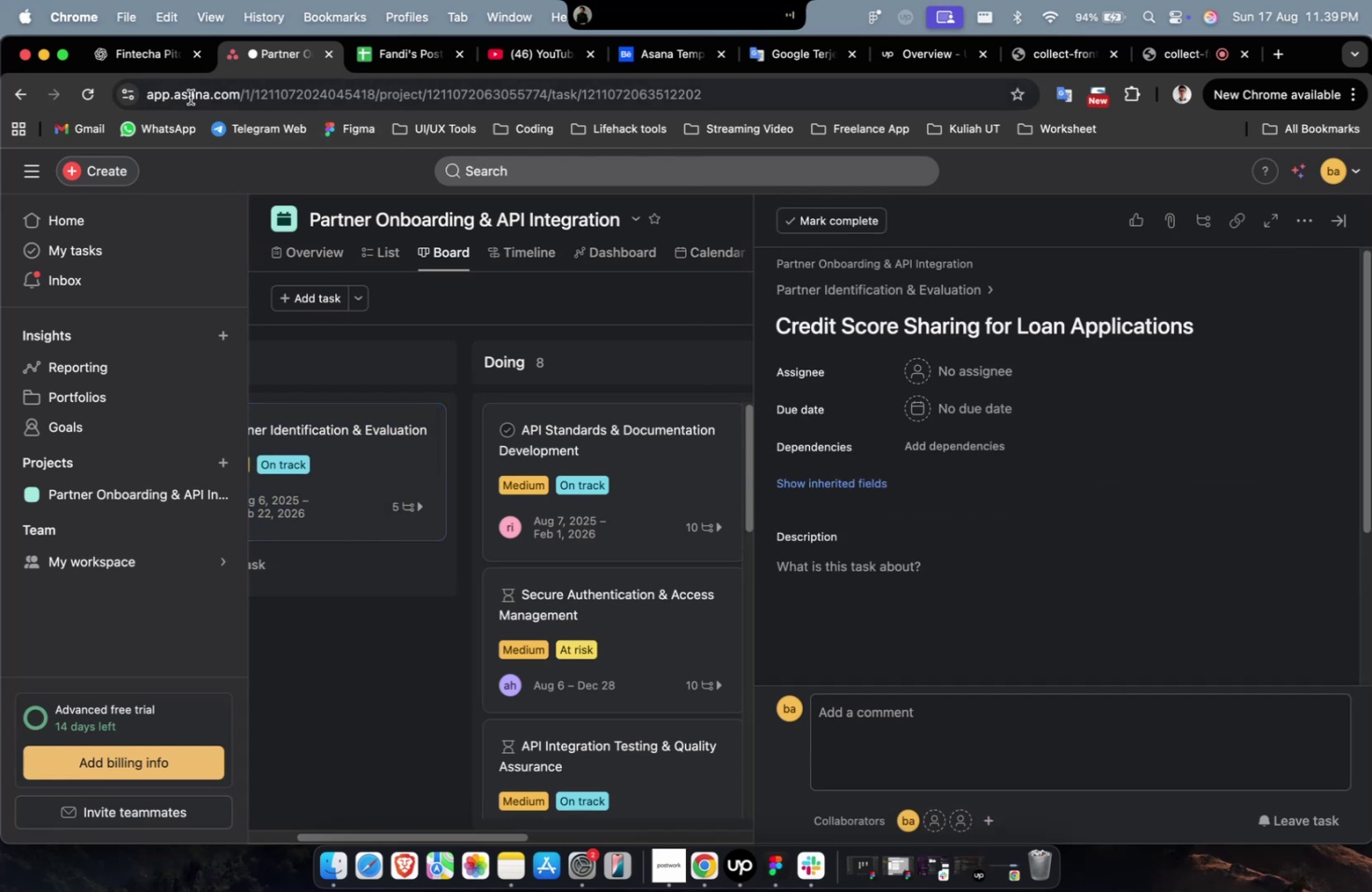 
scroll: coordinate [780, 548], scroll_direction: up, amount: 18.0
 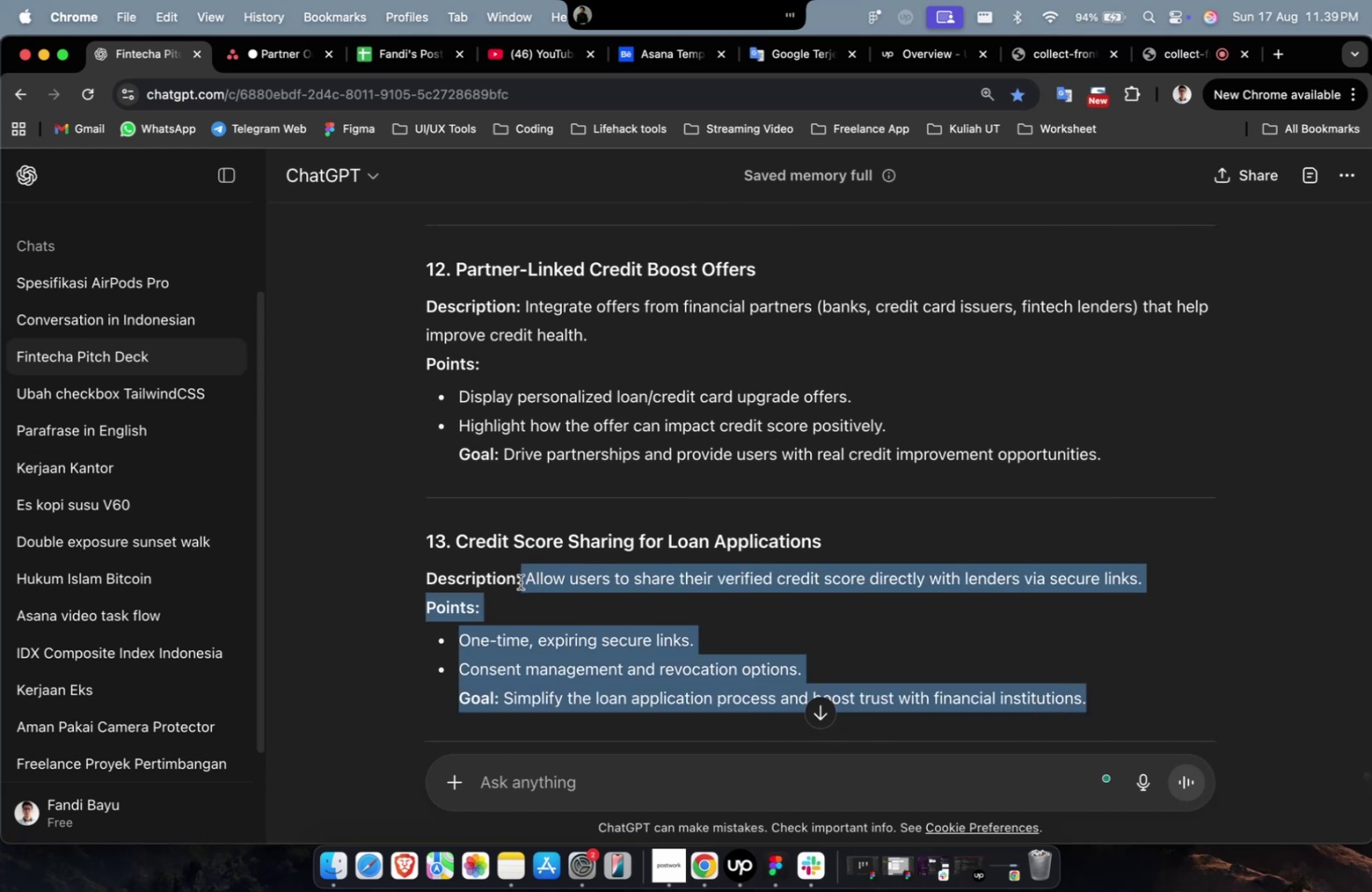 
key(Meta+C)
 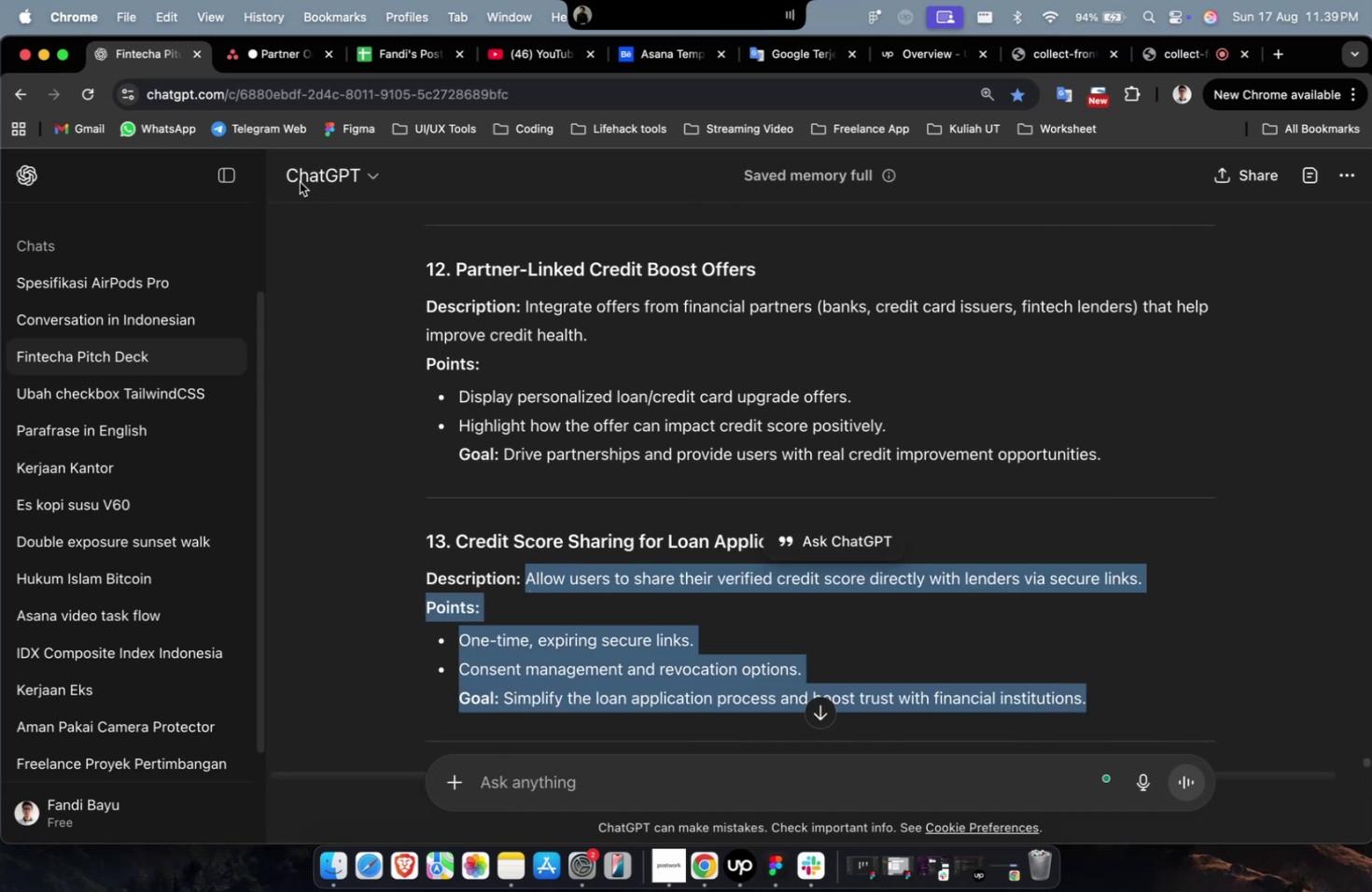 
key(Meta+C)
 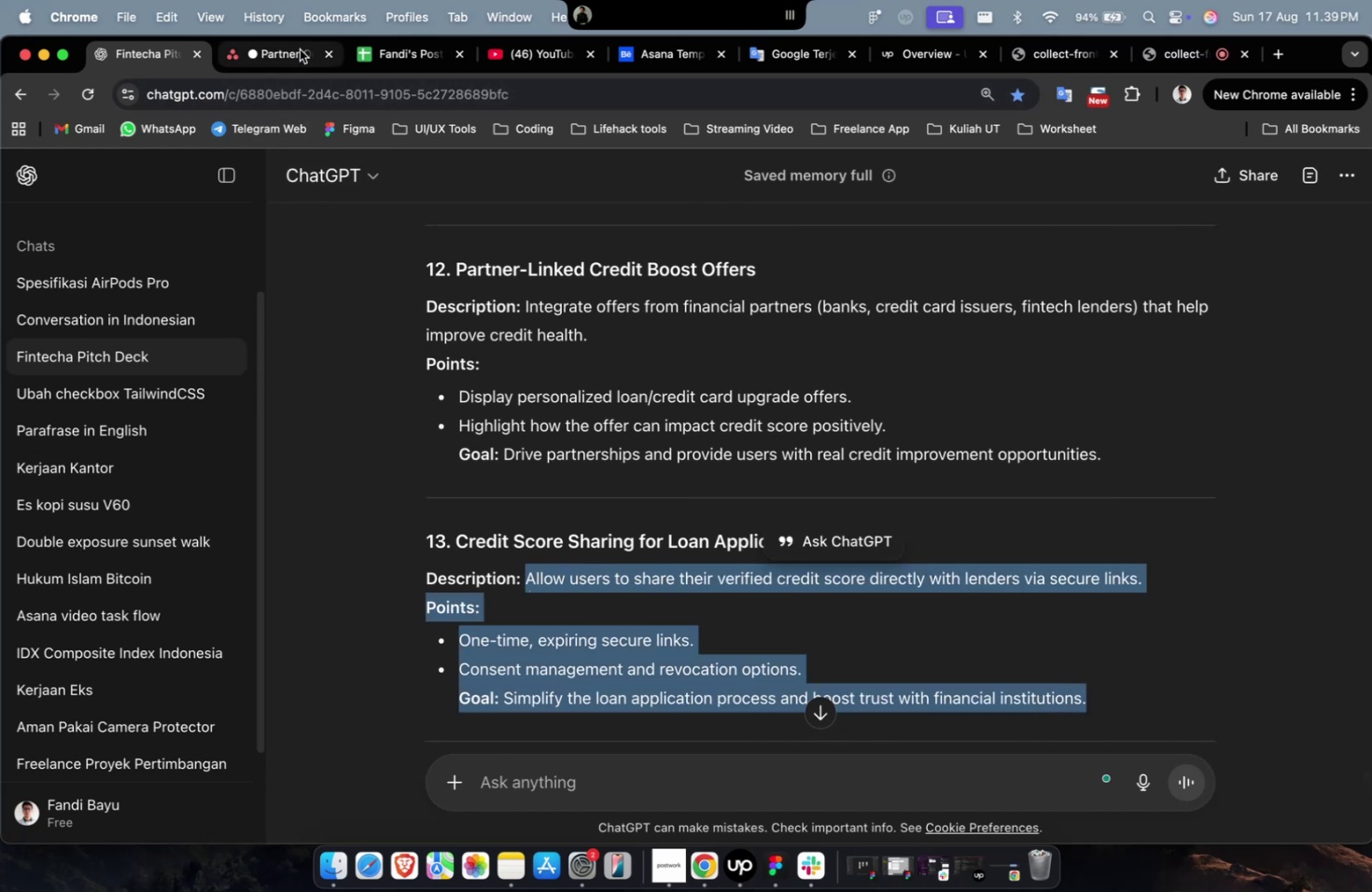 
left_click([300, 49])
 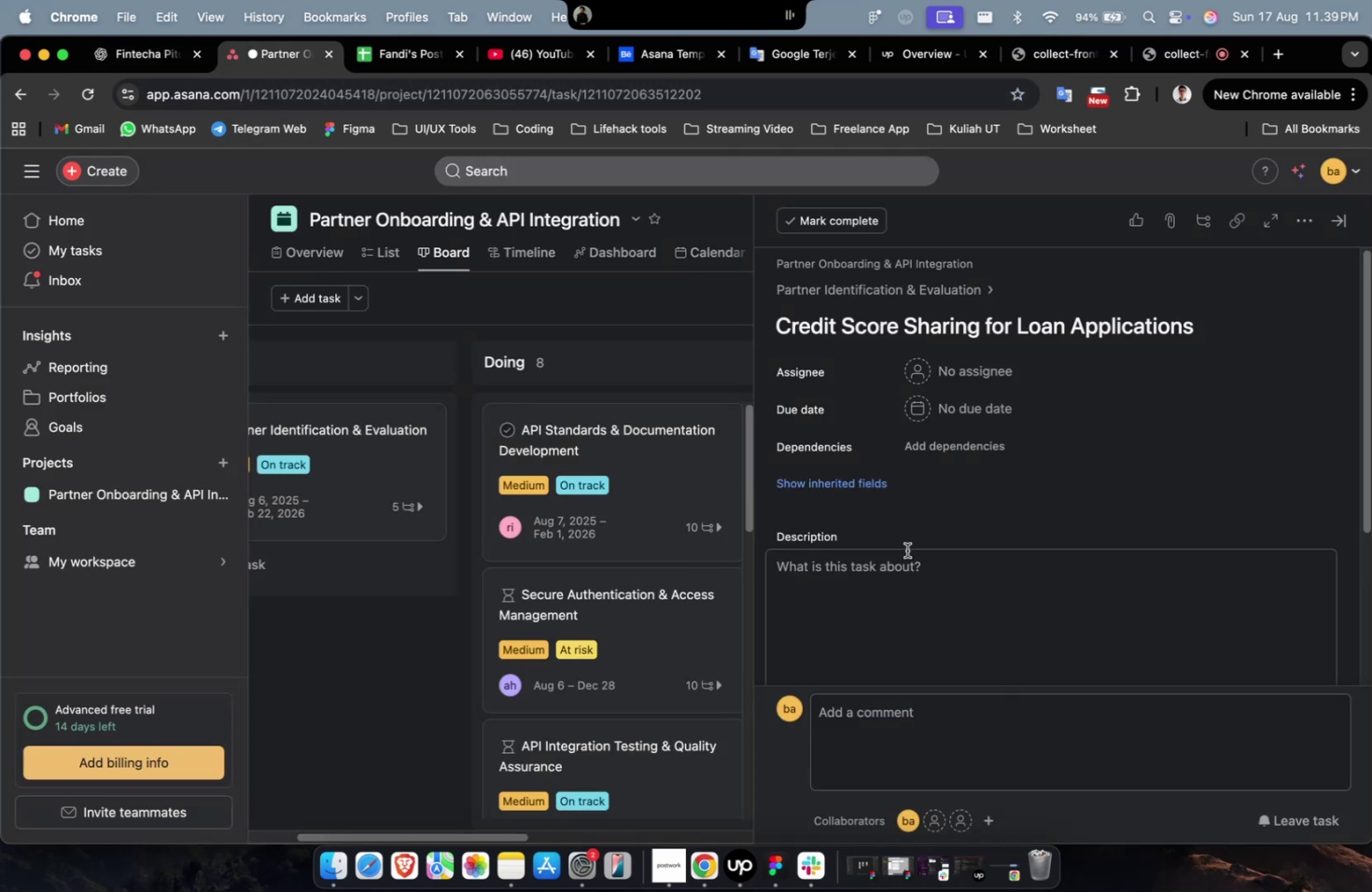 
key(Meta+CommandLeft)
 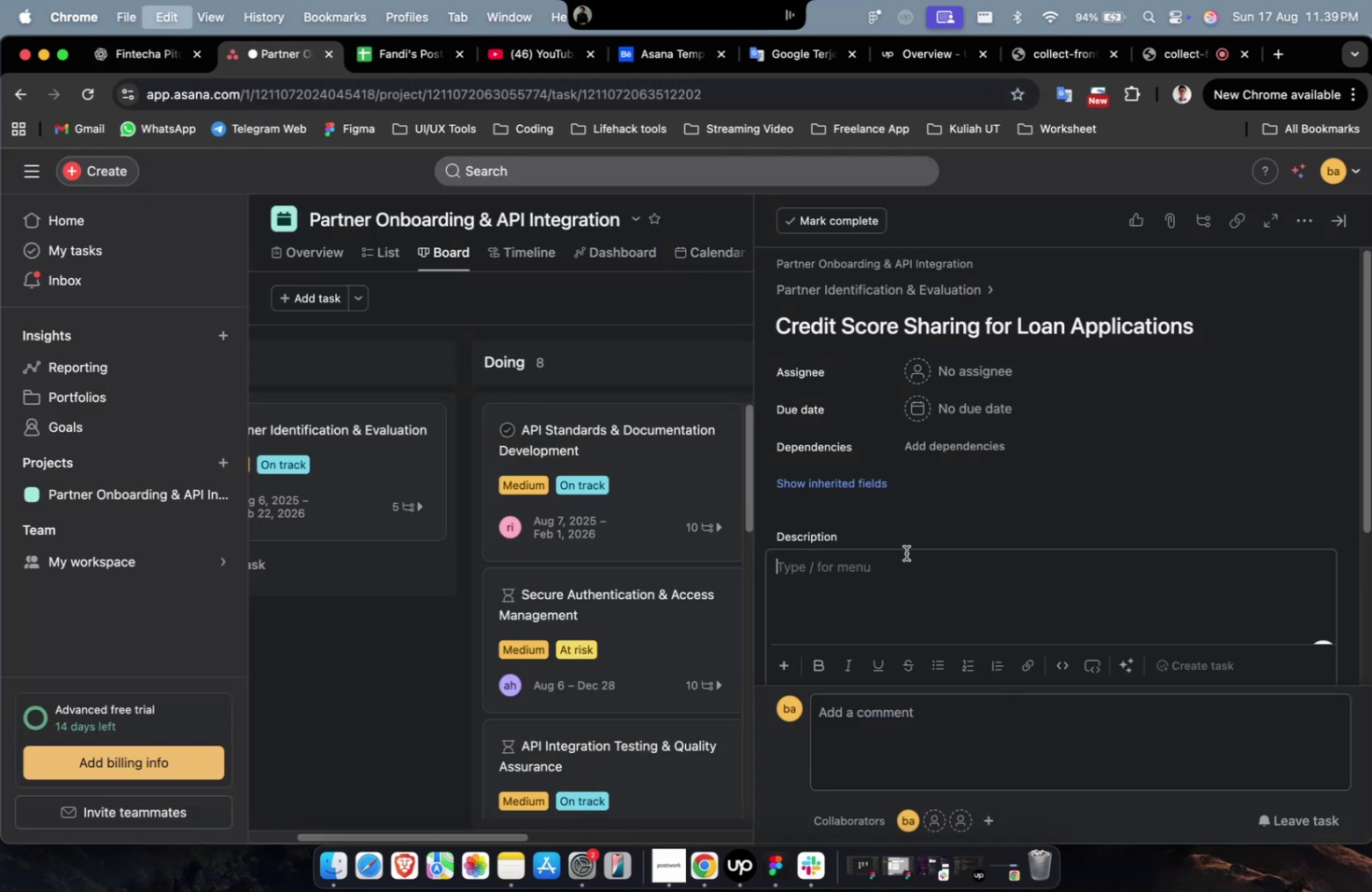 
key(Meta+V)
 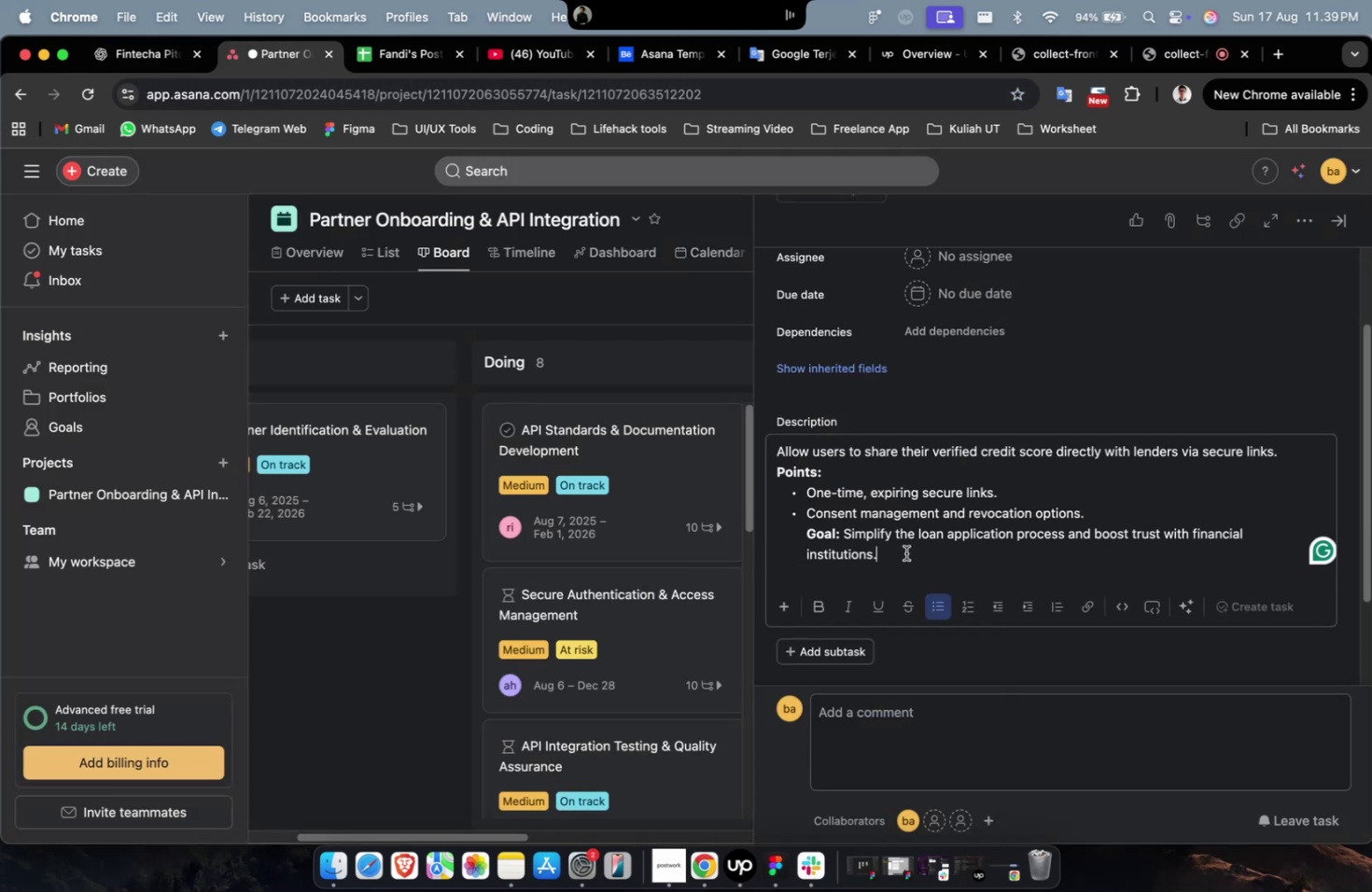 
scroll: coordinate [905, 552], scroll_direction: up, amount: 8.0
 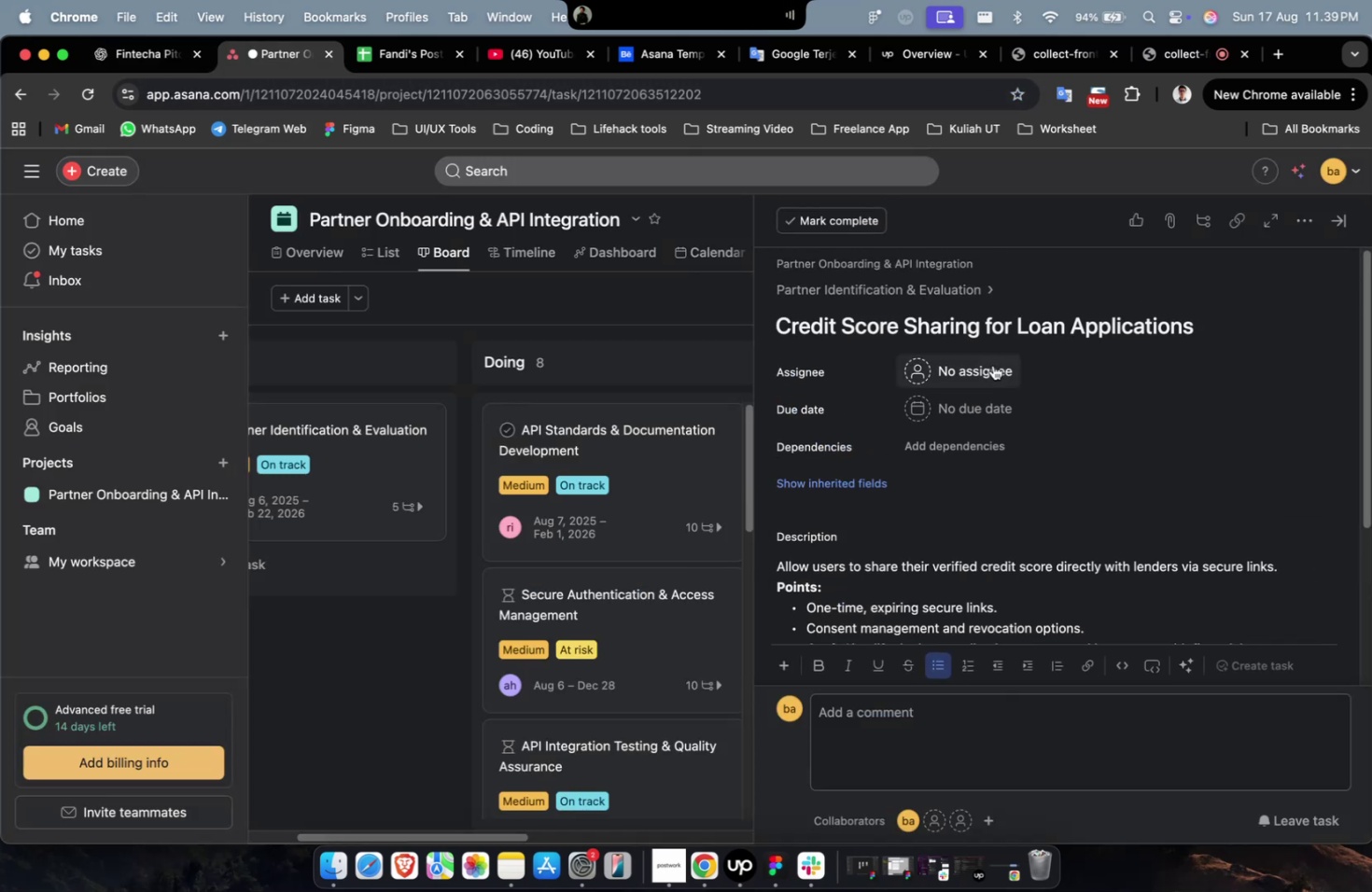 
left_click([992, 365])
 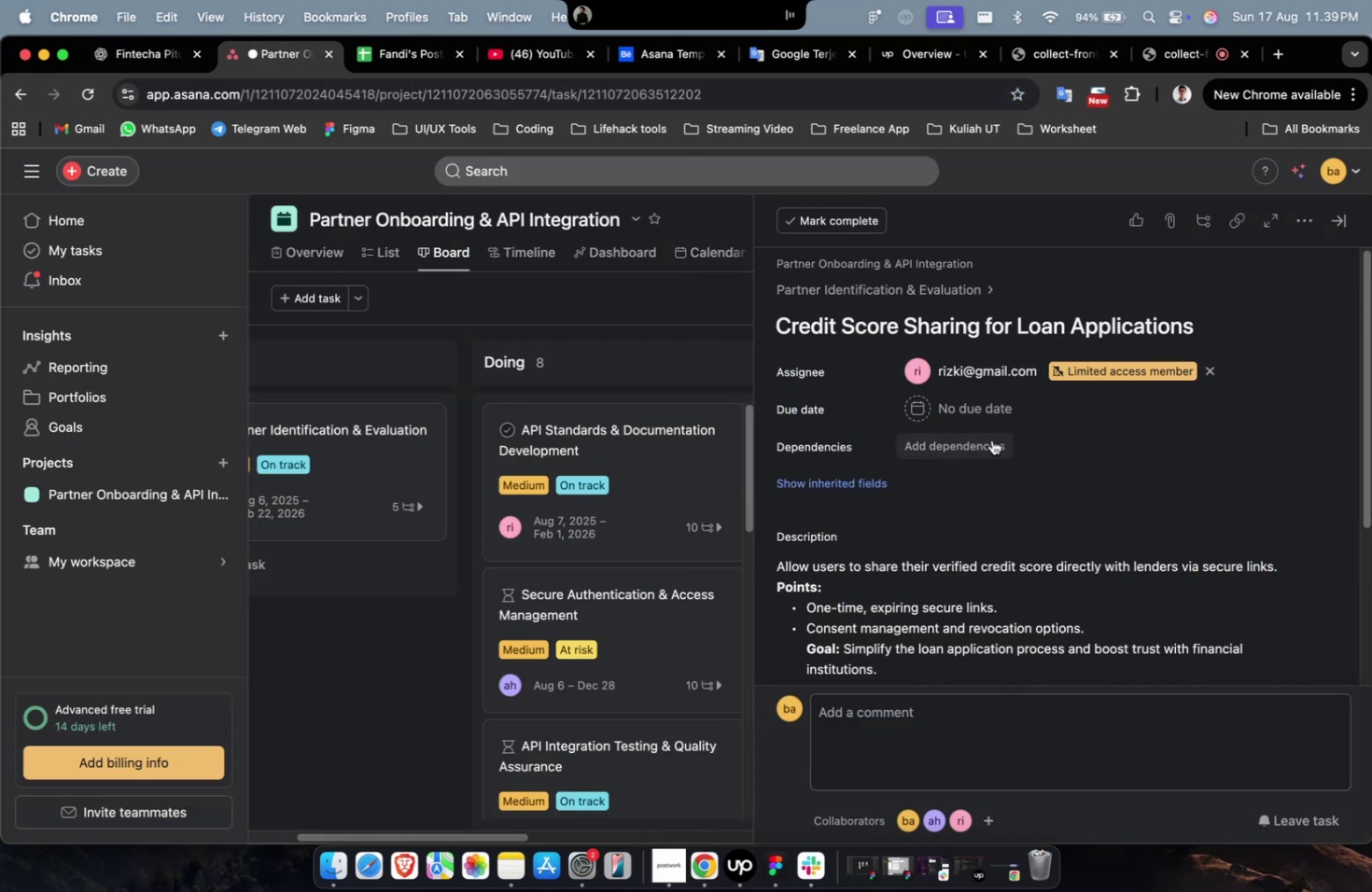 
triple_click([985, 455])
 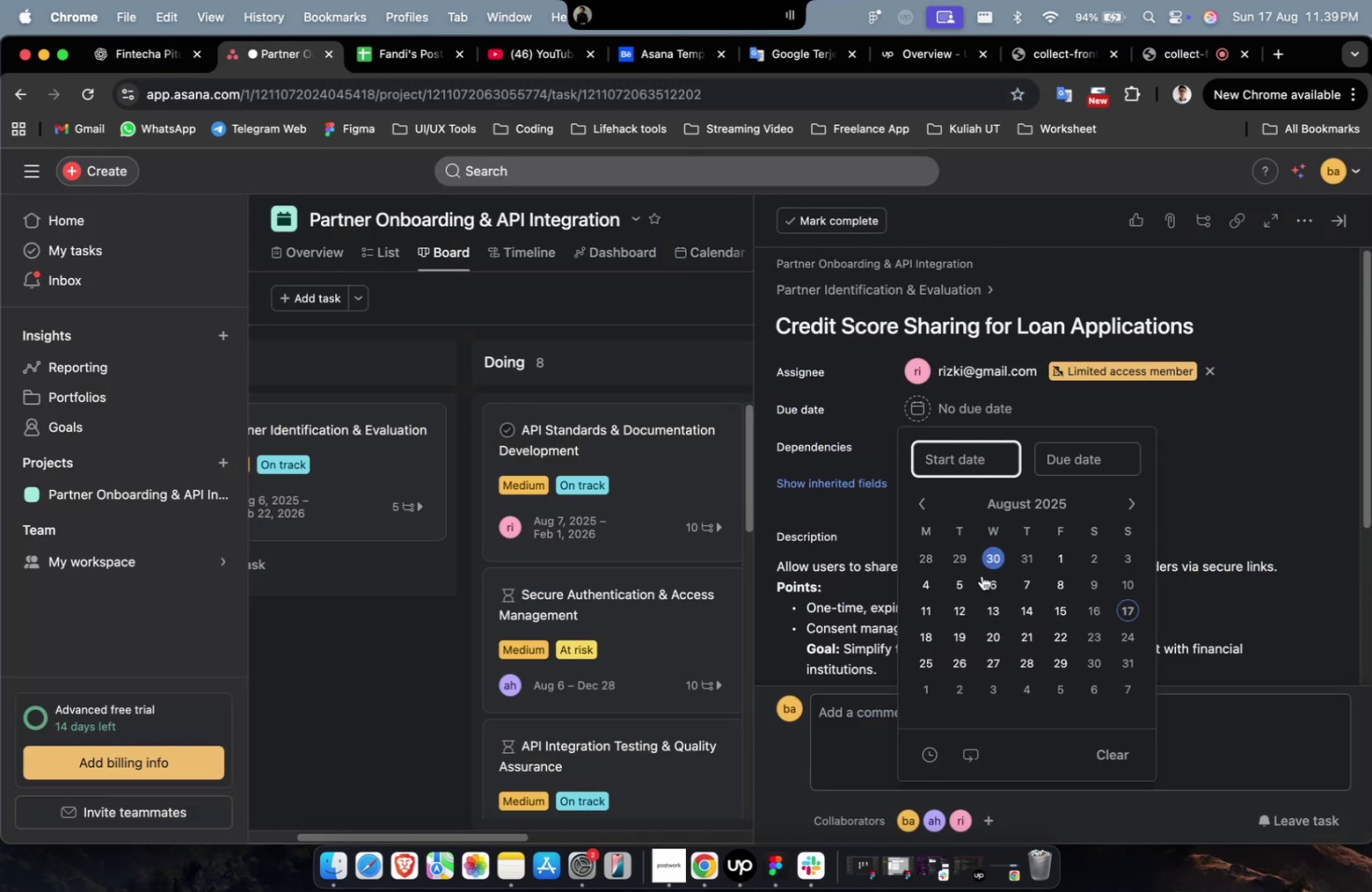 
left_click([981, 579])
 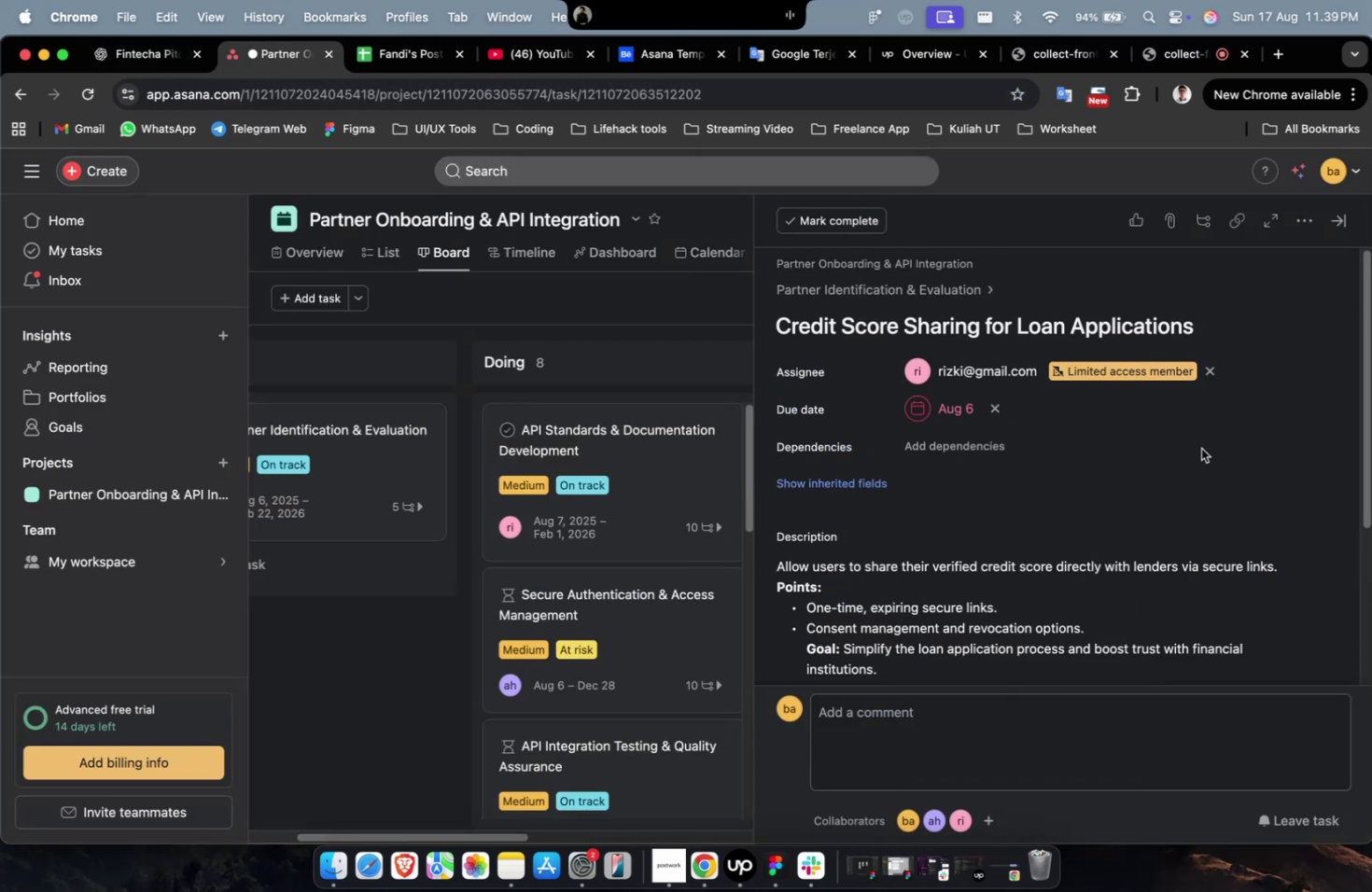 
triple_click([987, 452])
 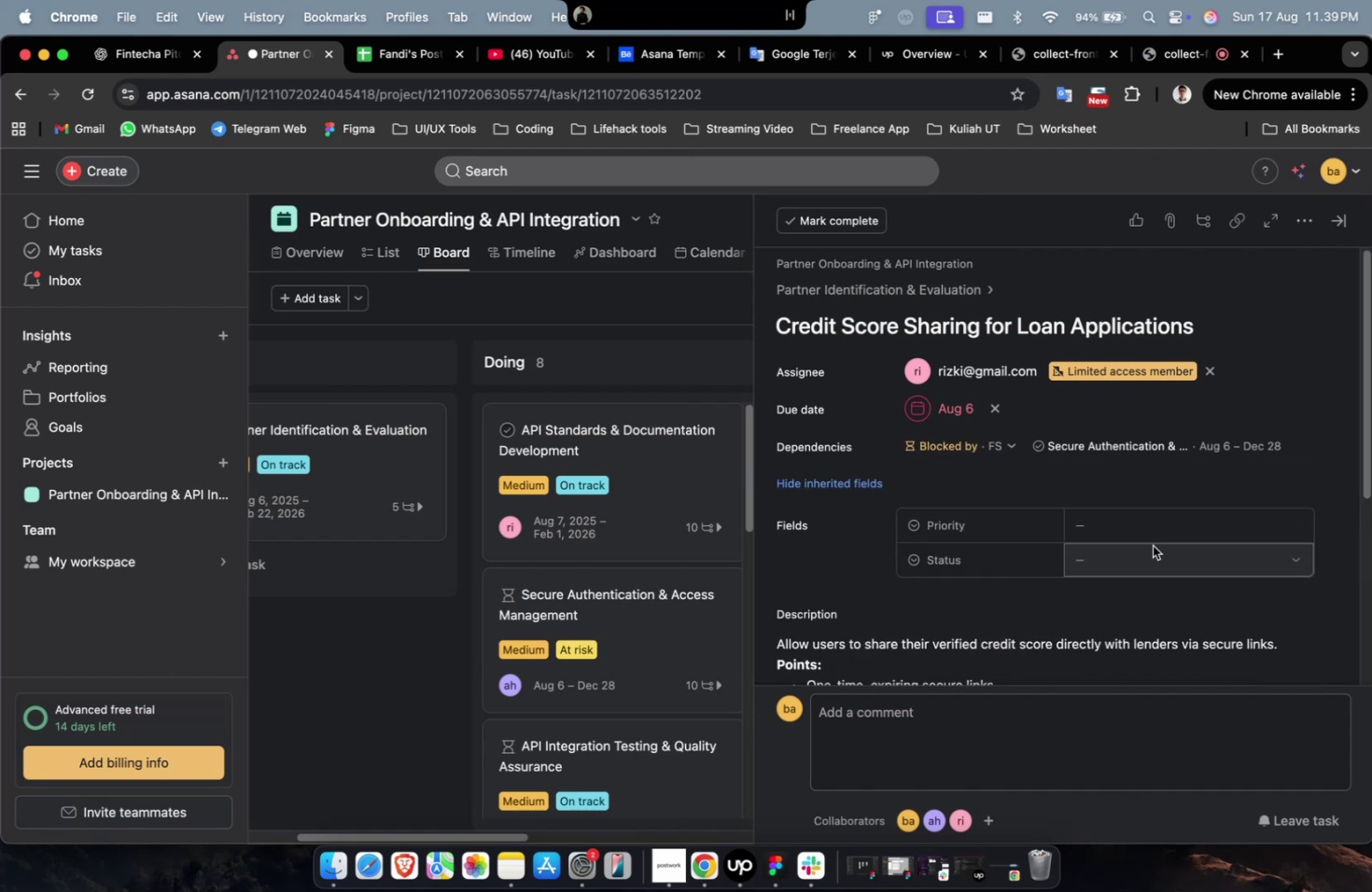 
triple_click([1150, 528])
 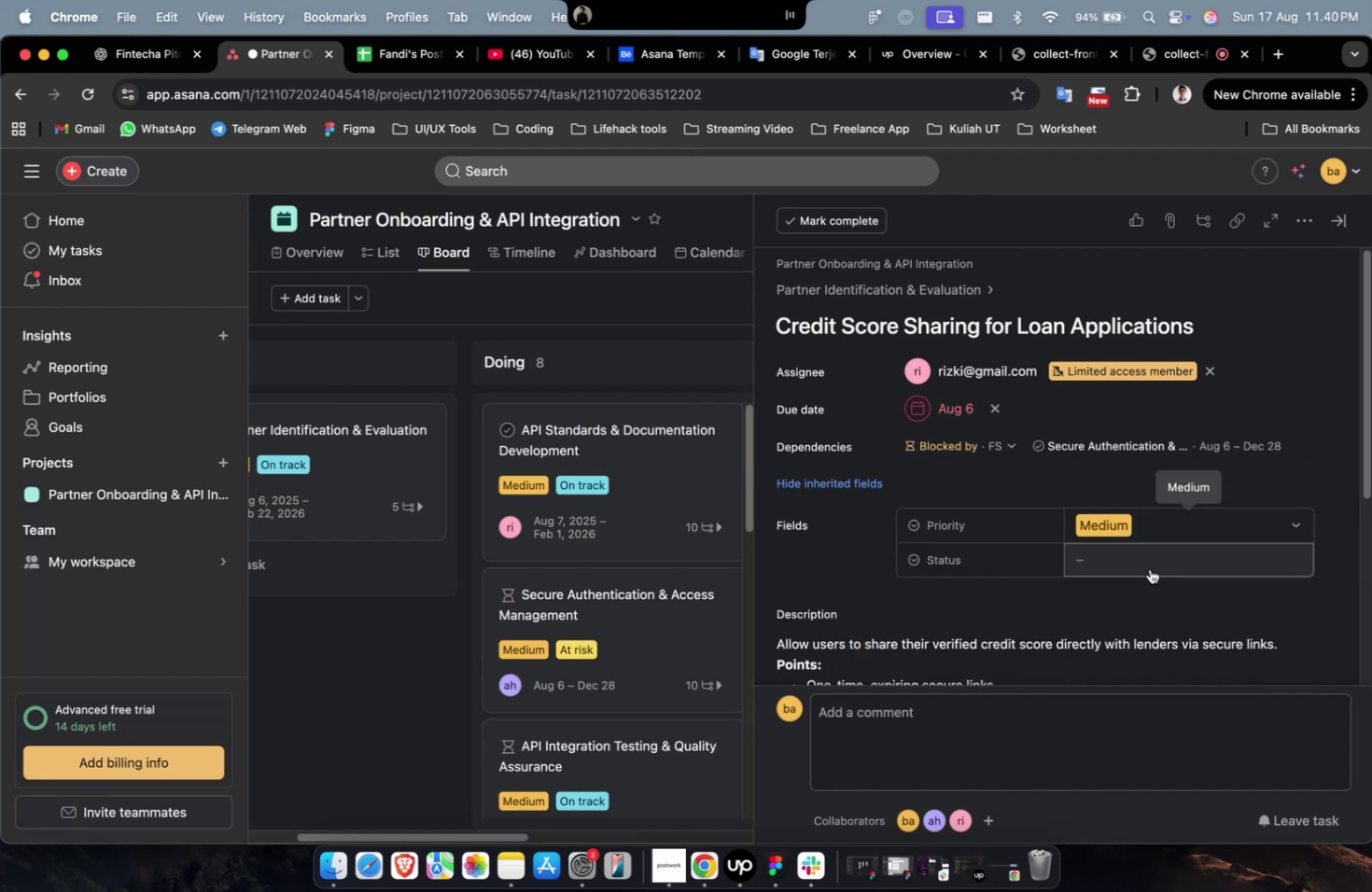 
triple_click([1150, 561])
 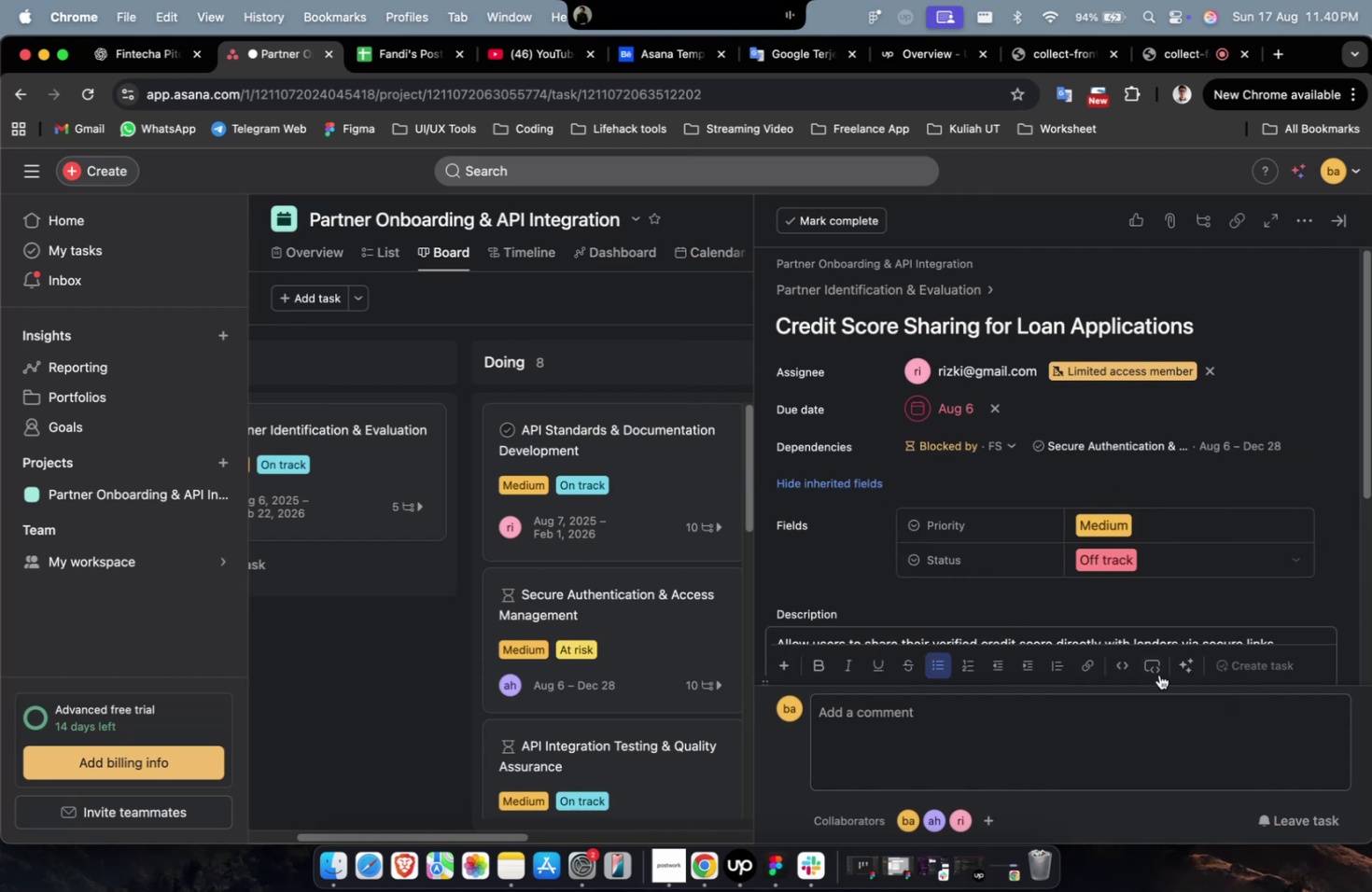 
scroll: coordinate [1158, 674], scroll_direction: down, amount: 31.0
 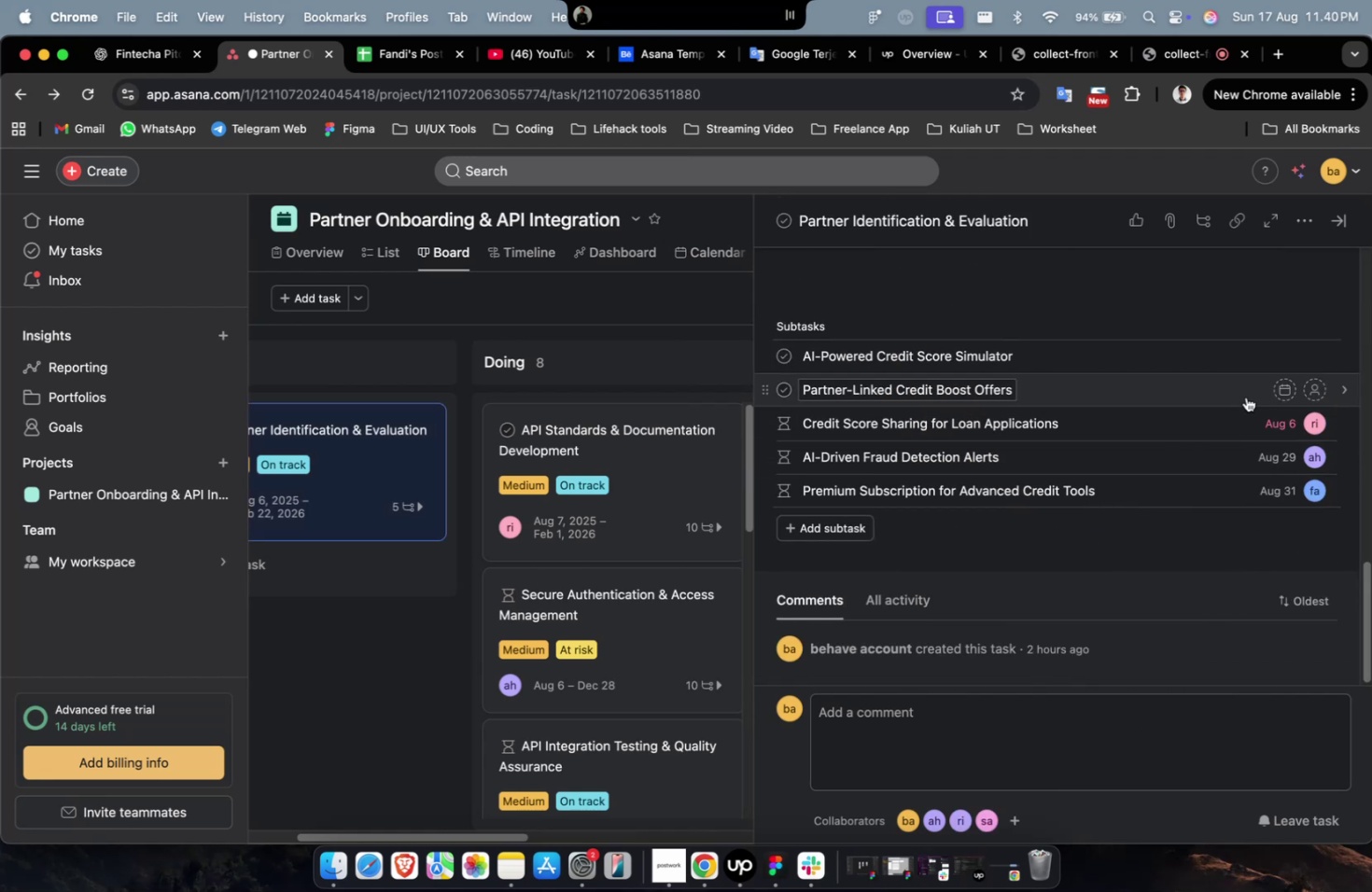 
left_click([1245, 396])
 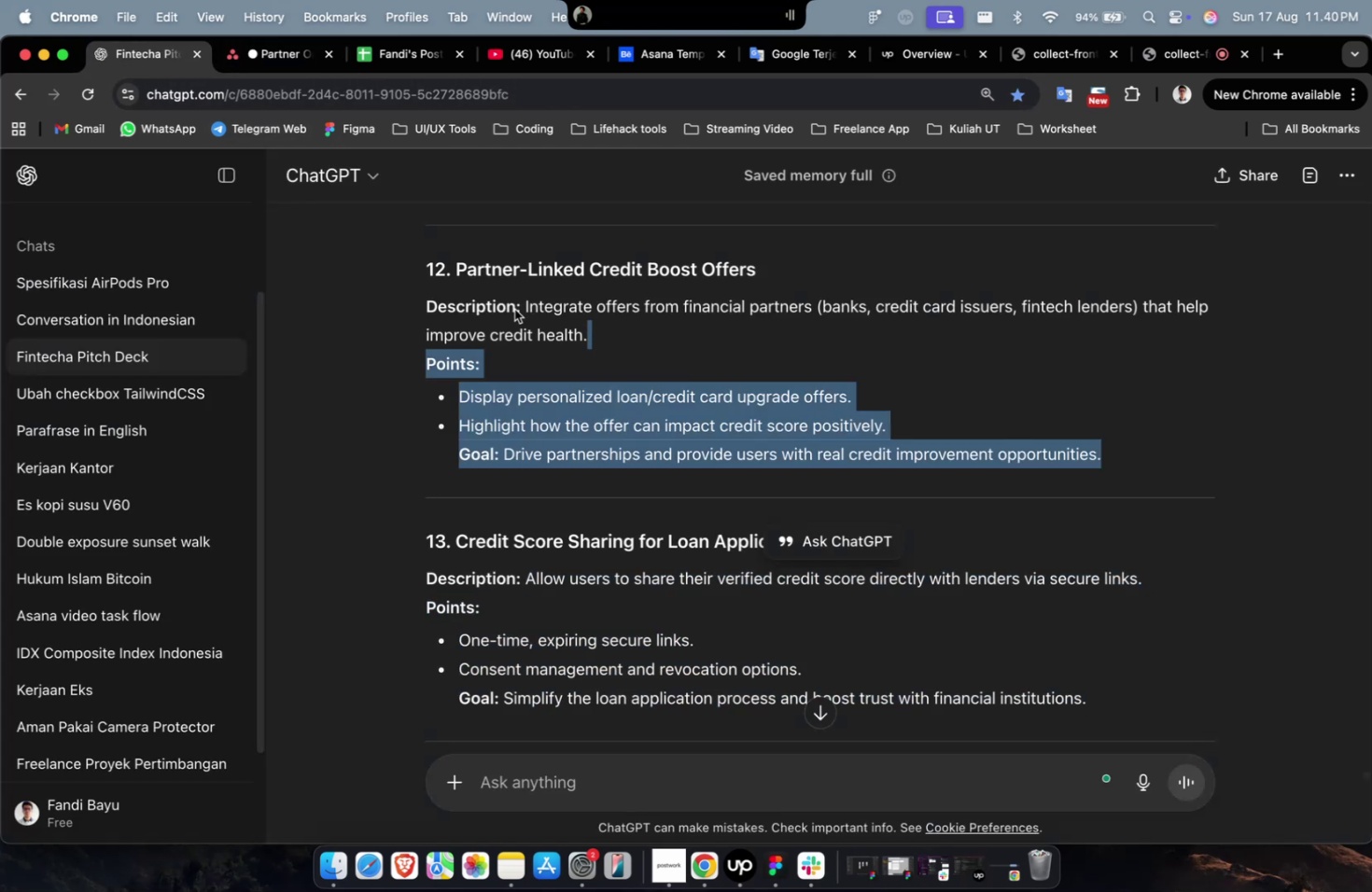 
key(Meta+C)
 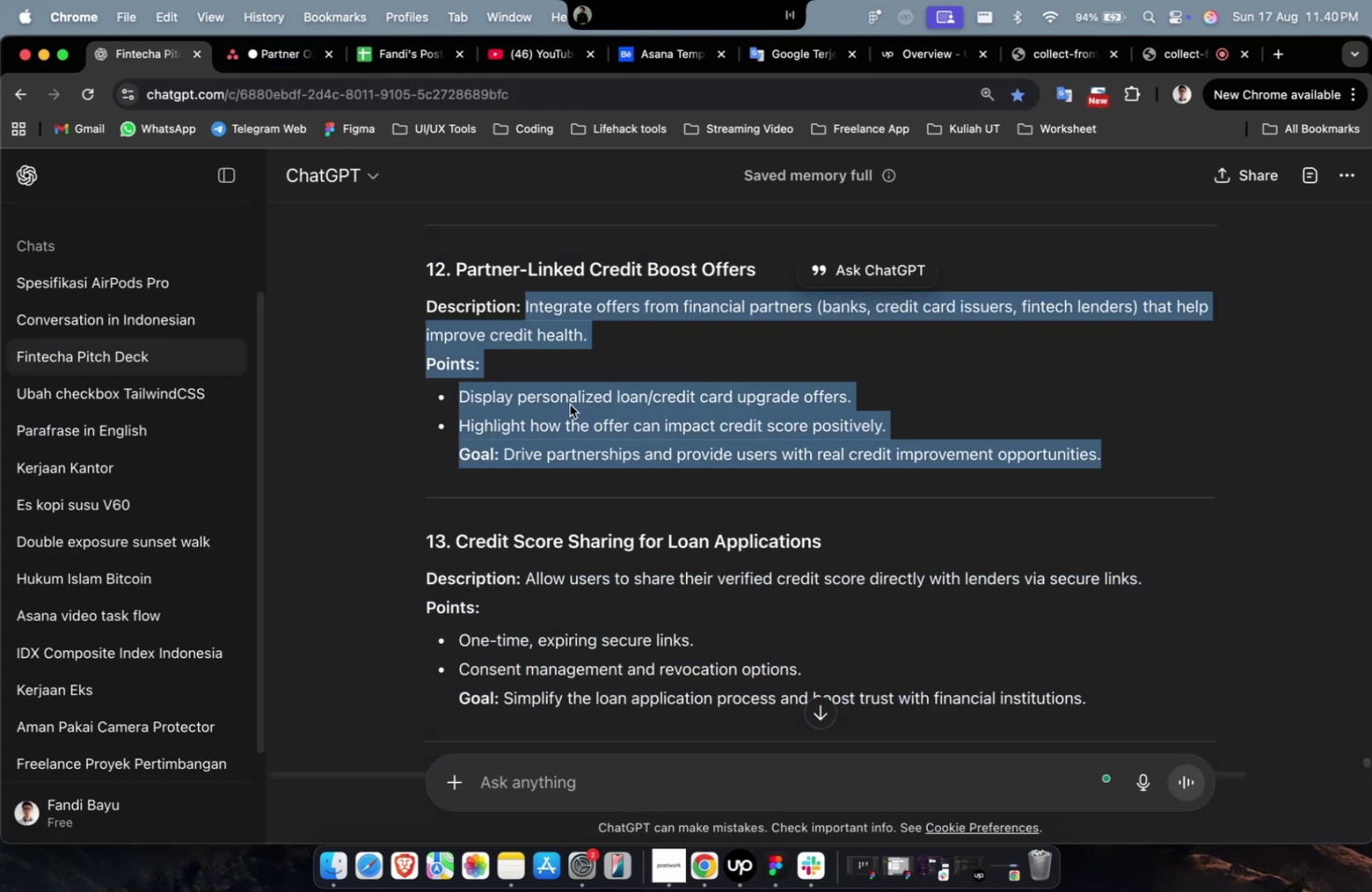 
key(Meta+C)
 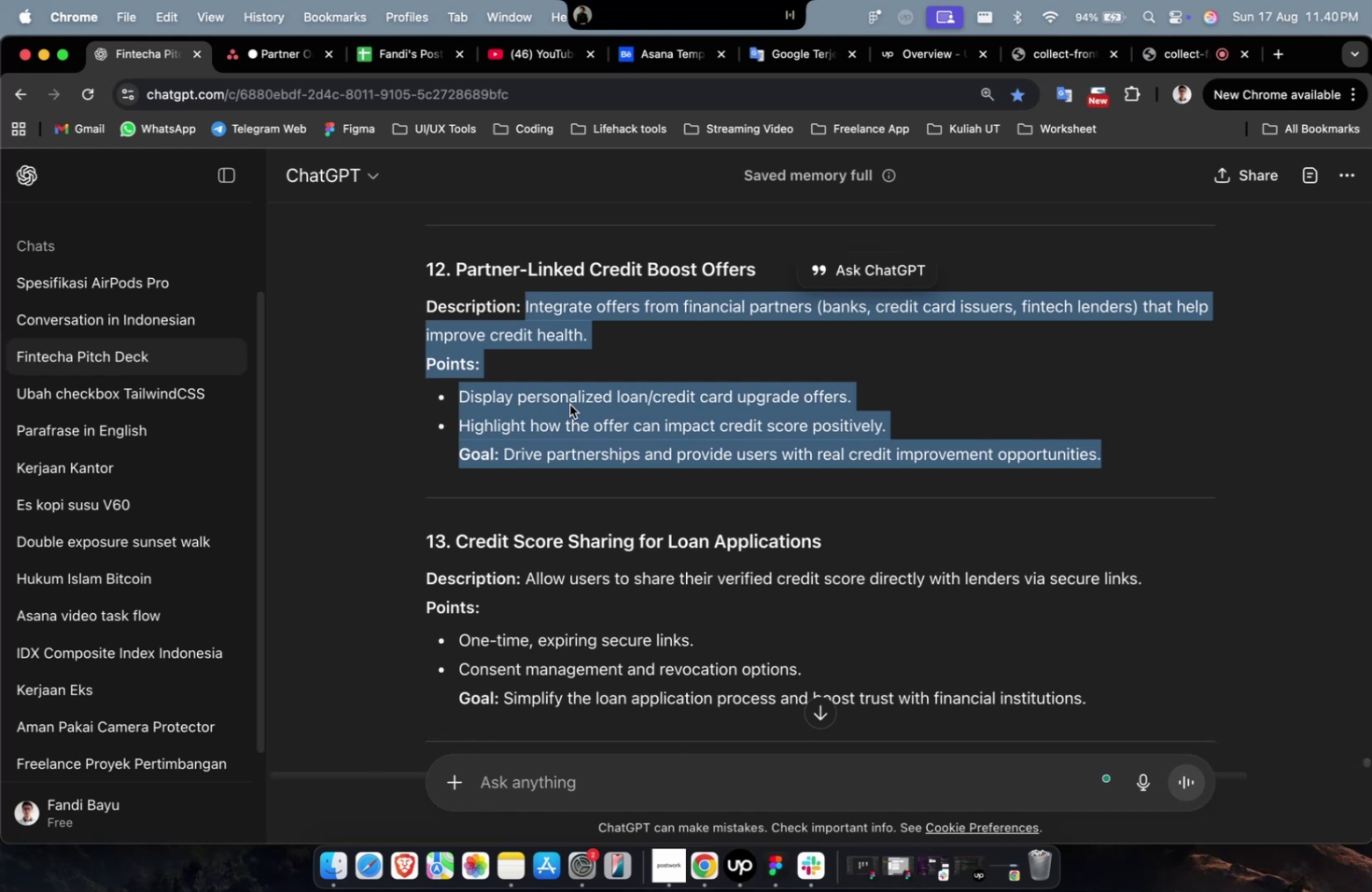 
scroll: coordinate [569, 404], scroll_direction: up, amount: 11.0
 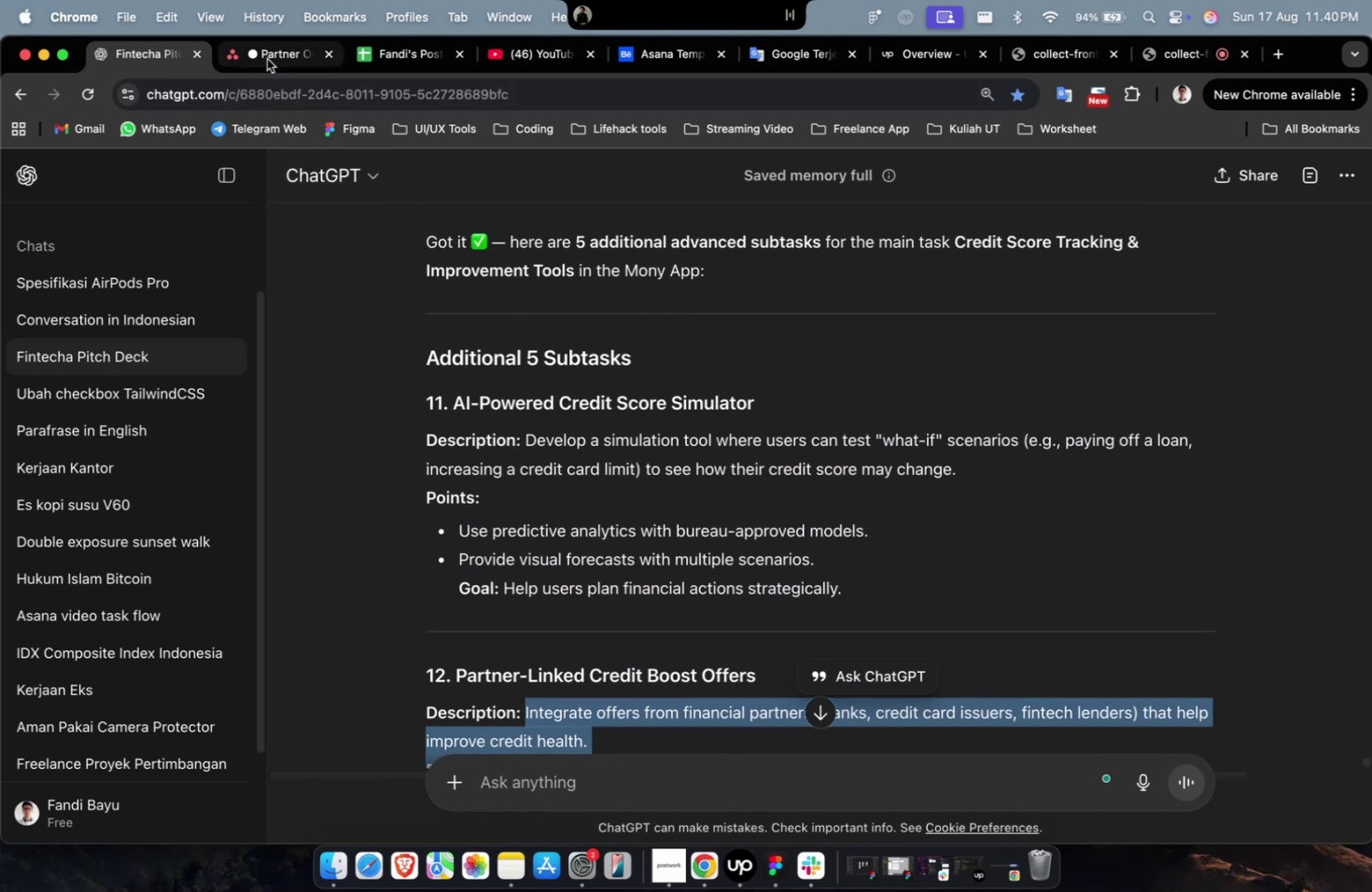 
left_click([270, 62])
 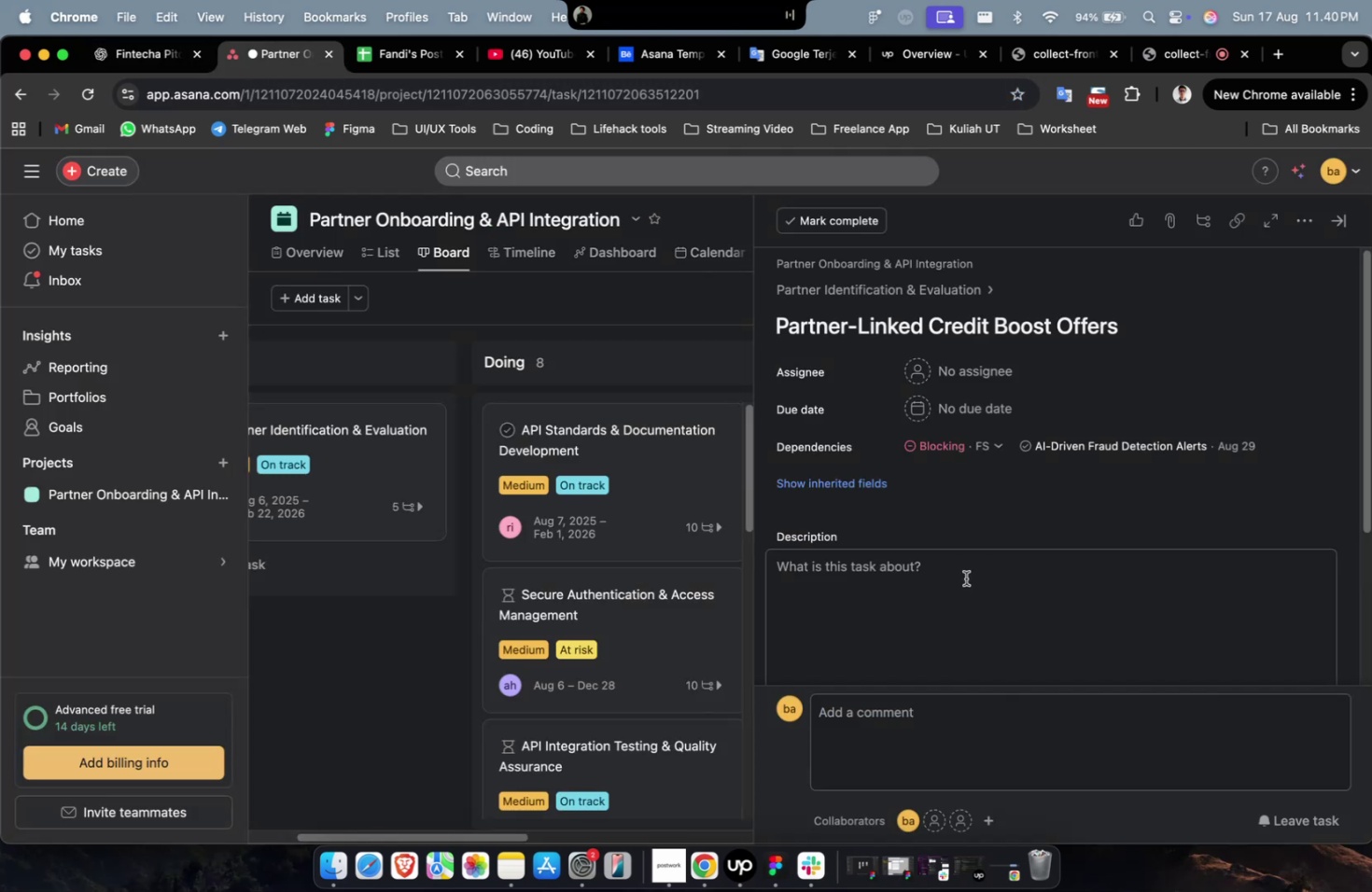 
double_click([965, 578])
 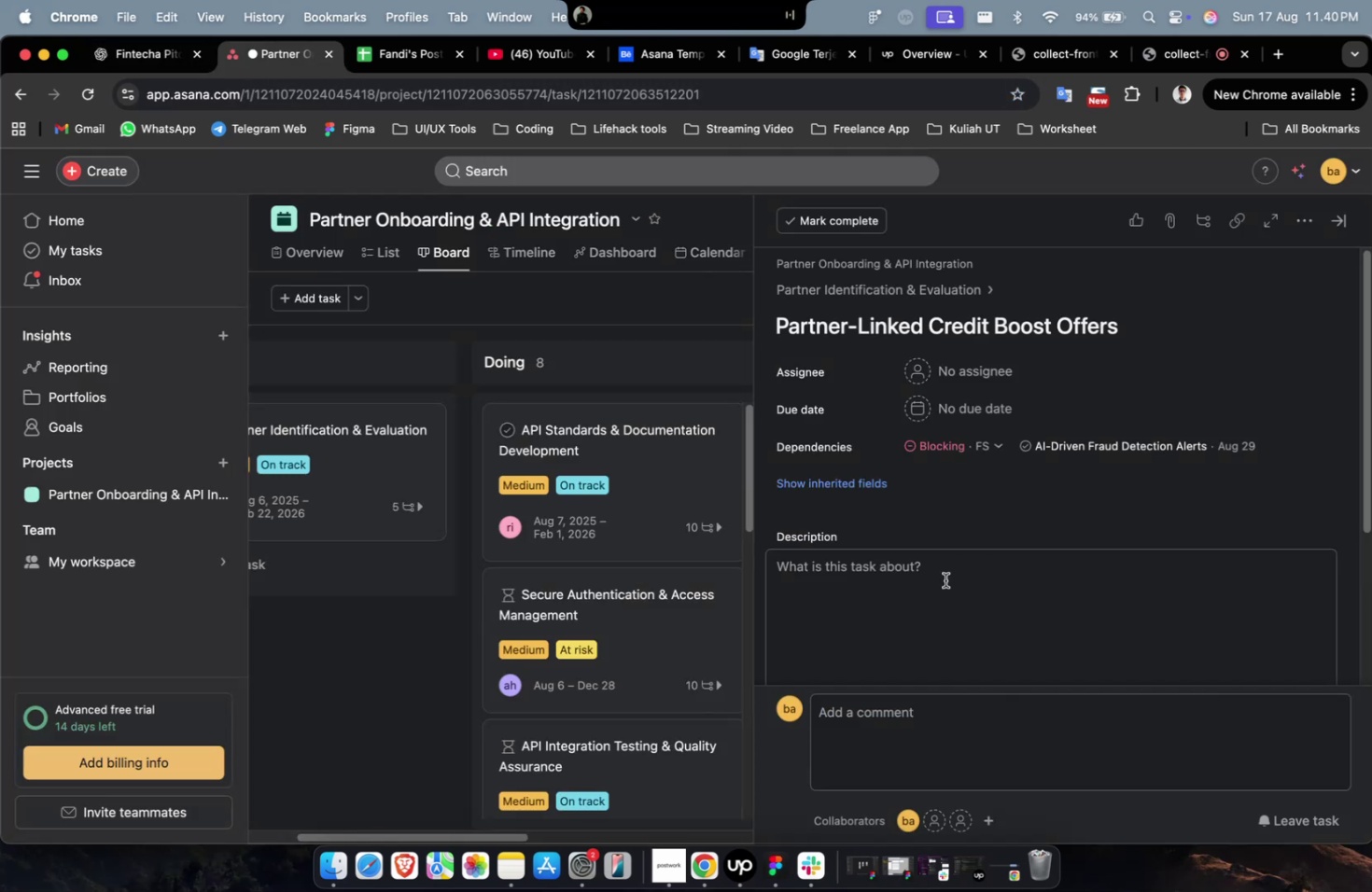 
key(Meta+CommandLeft)
 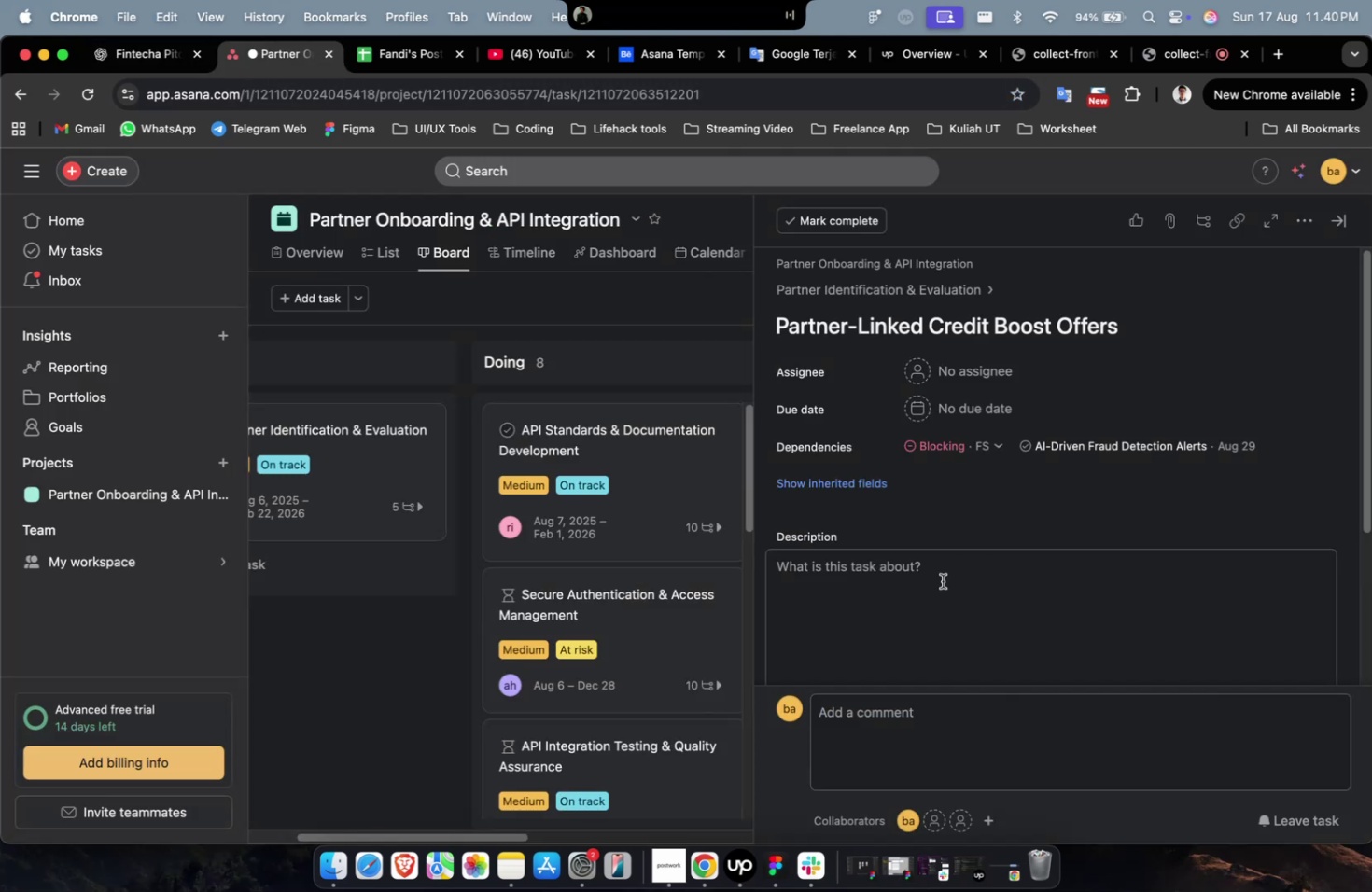 
key(Meta+V)
 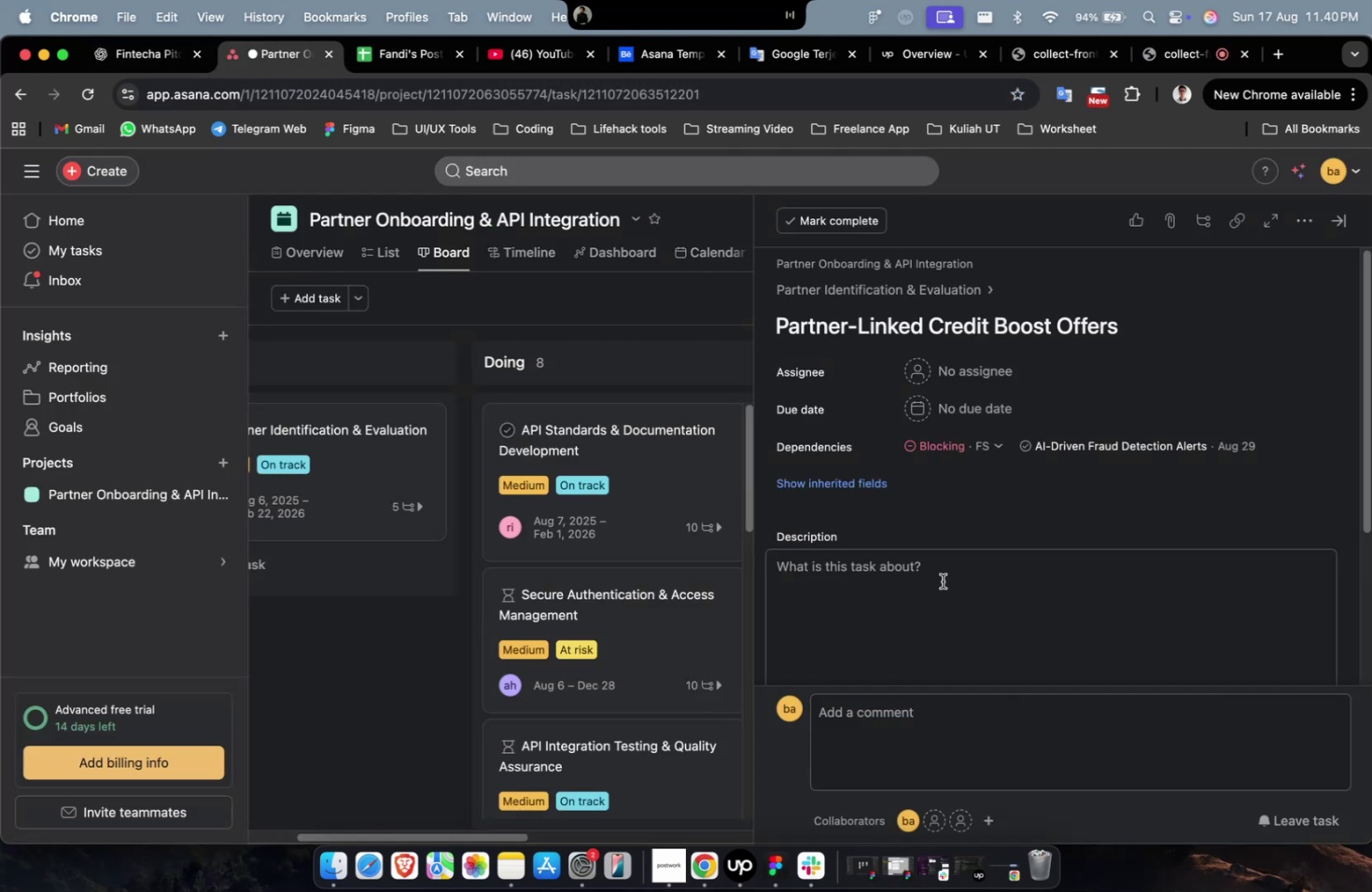 
scroll: coordinate [973, 362], scroll_direction: up, amount: 16.0
 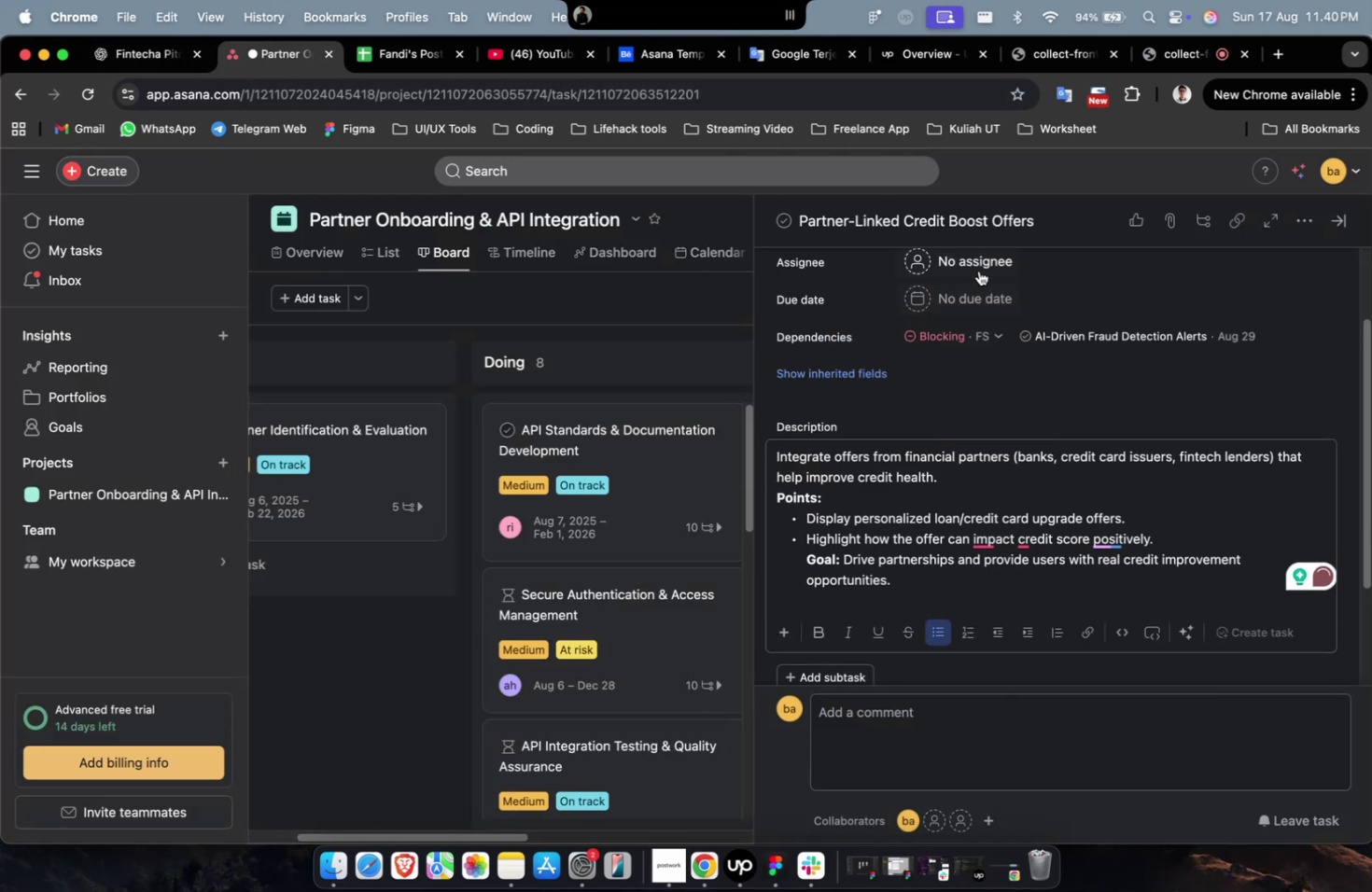 
left_click([979, 267])
 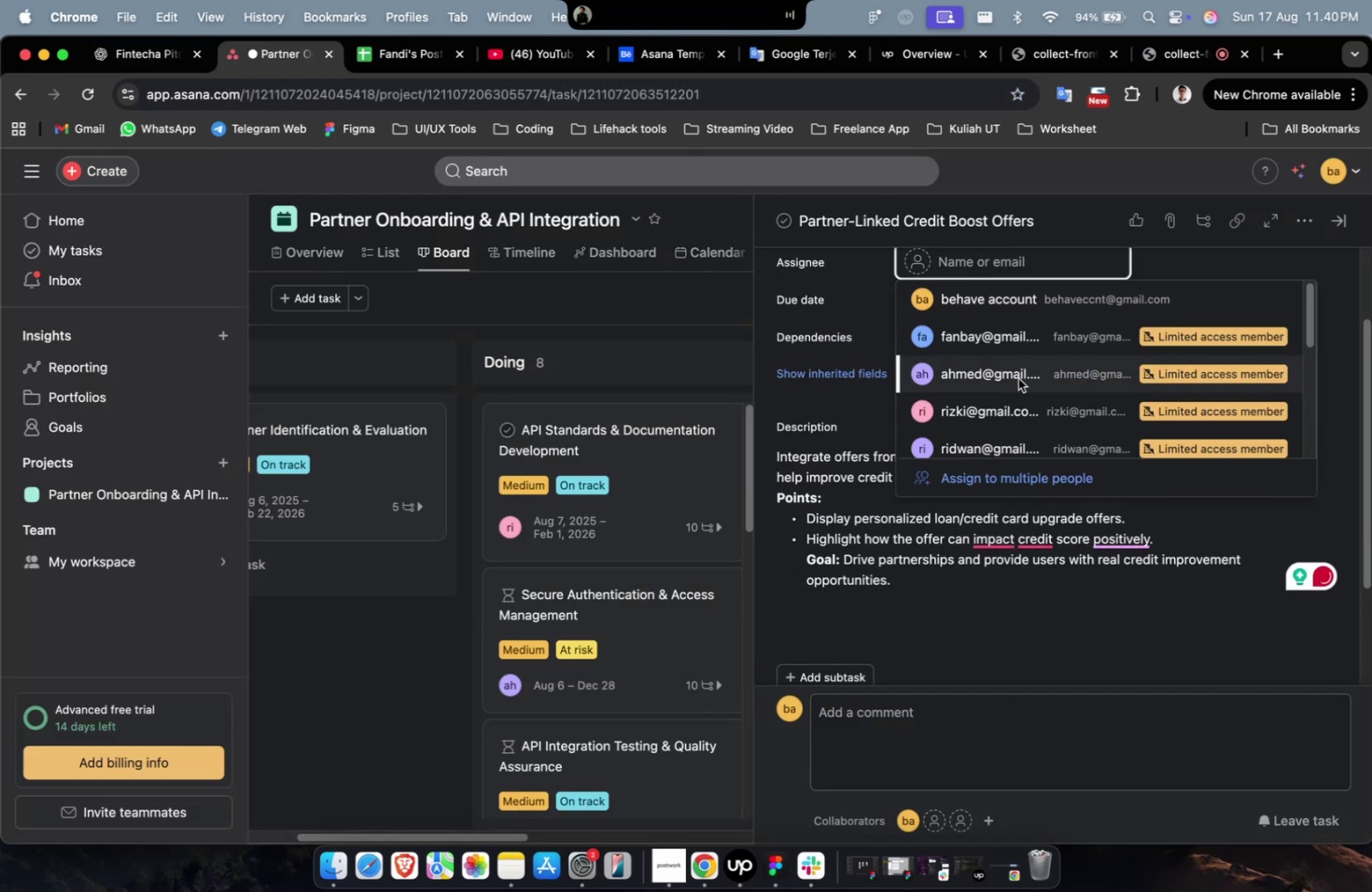 
double_click([1017, 378])
 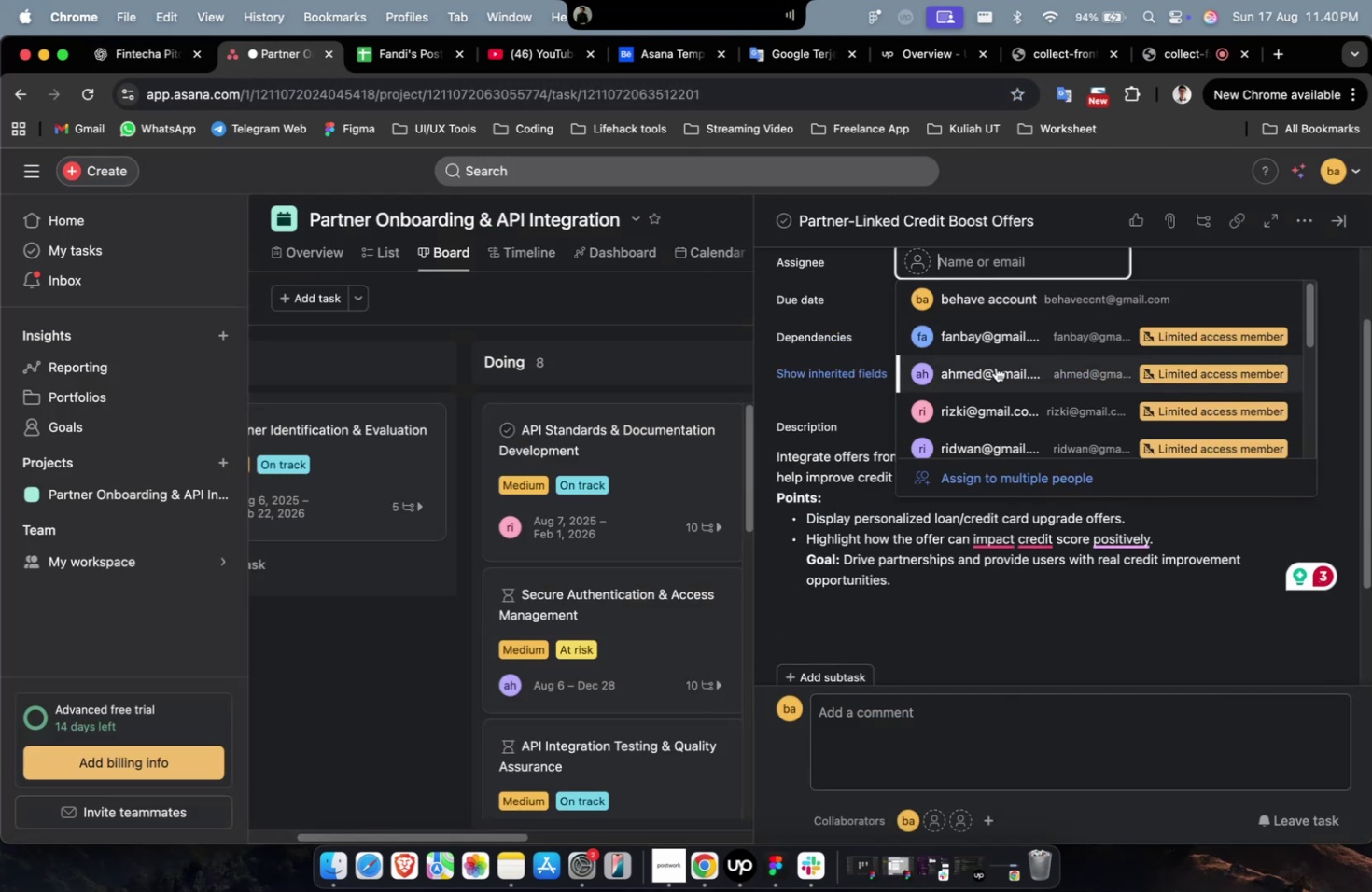 
triple_click([995, 367])
 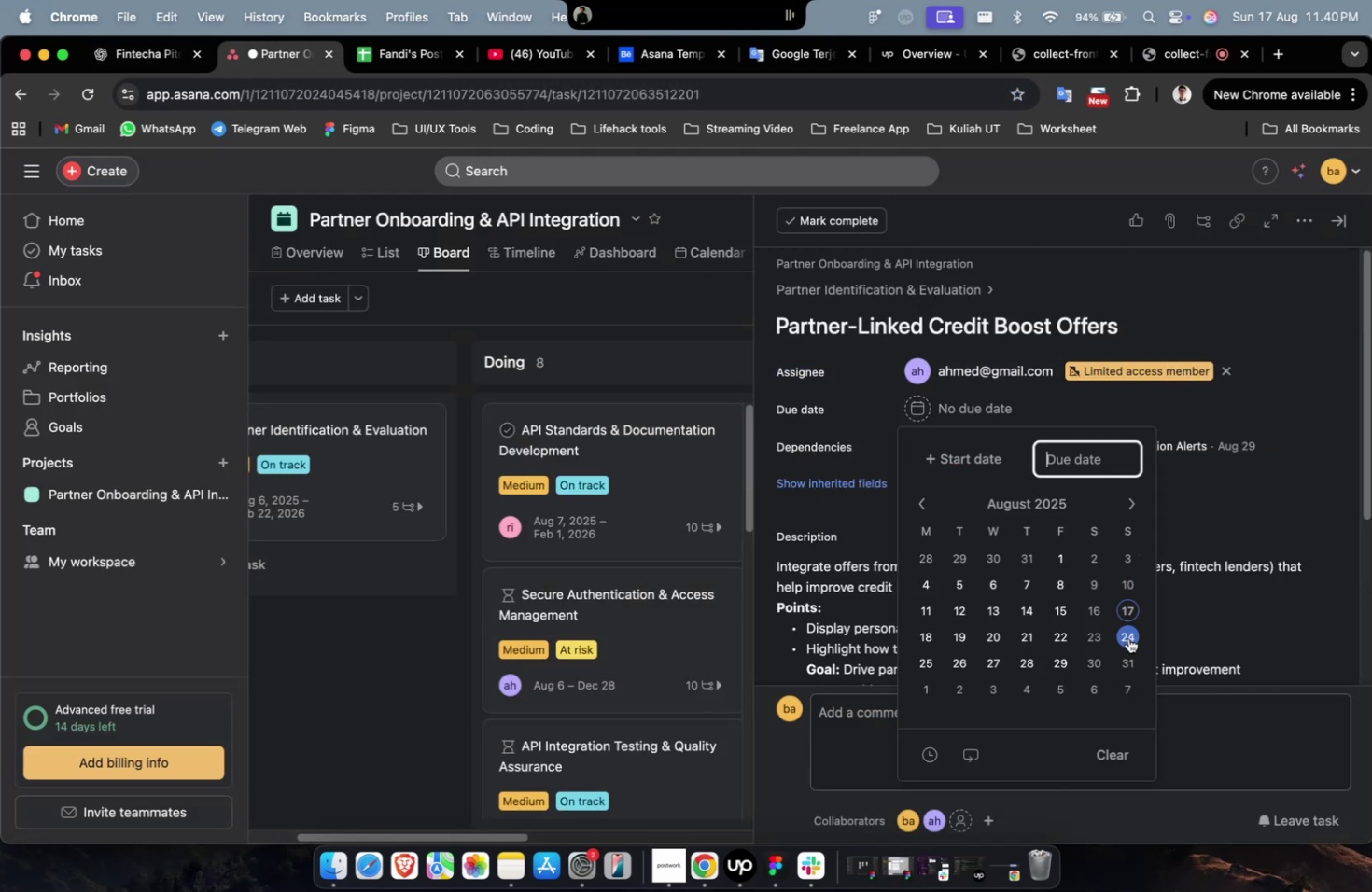 
double_click([1123, 650])
 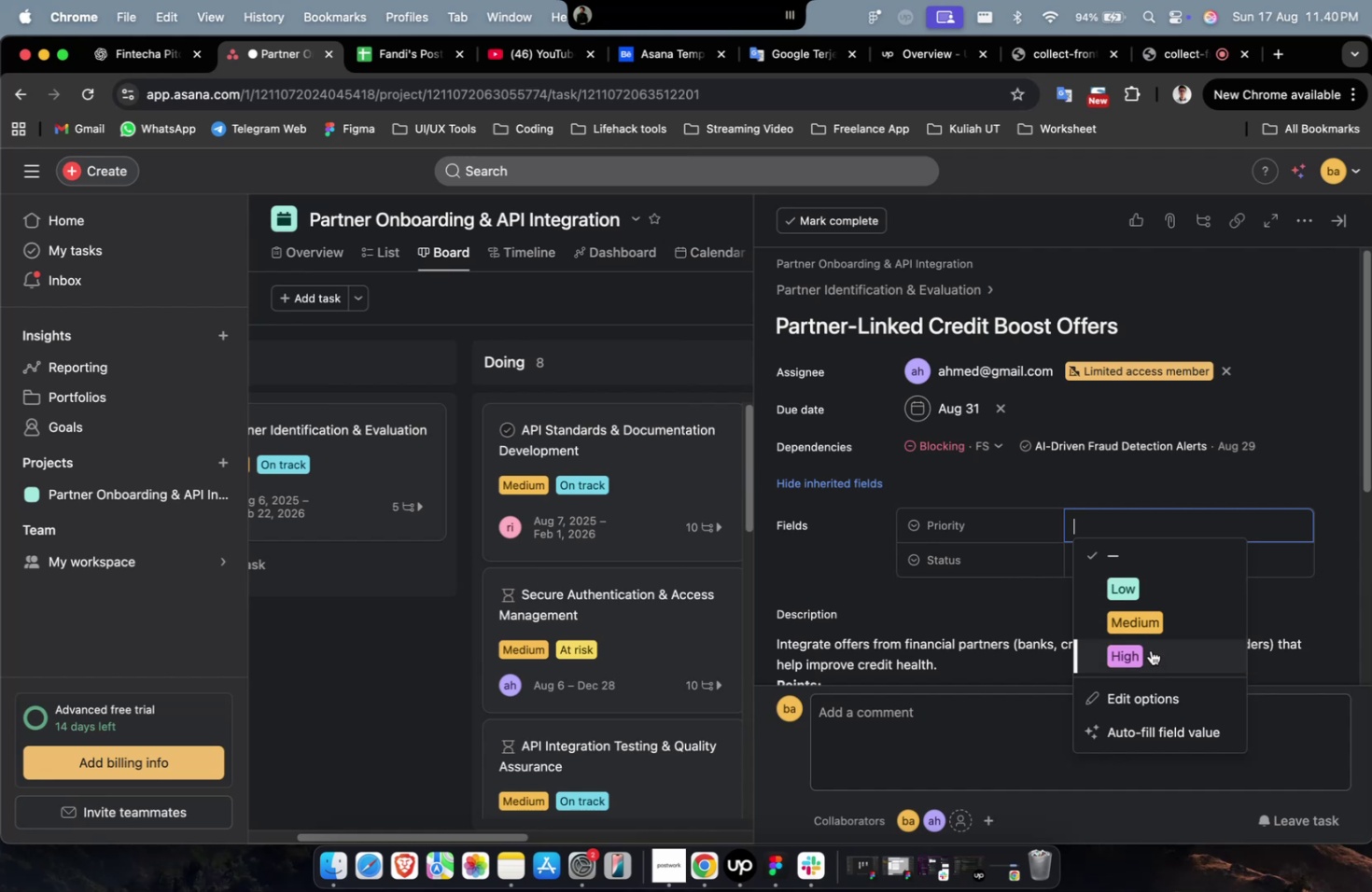 
triple_click([1156, 558])
 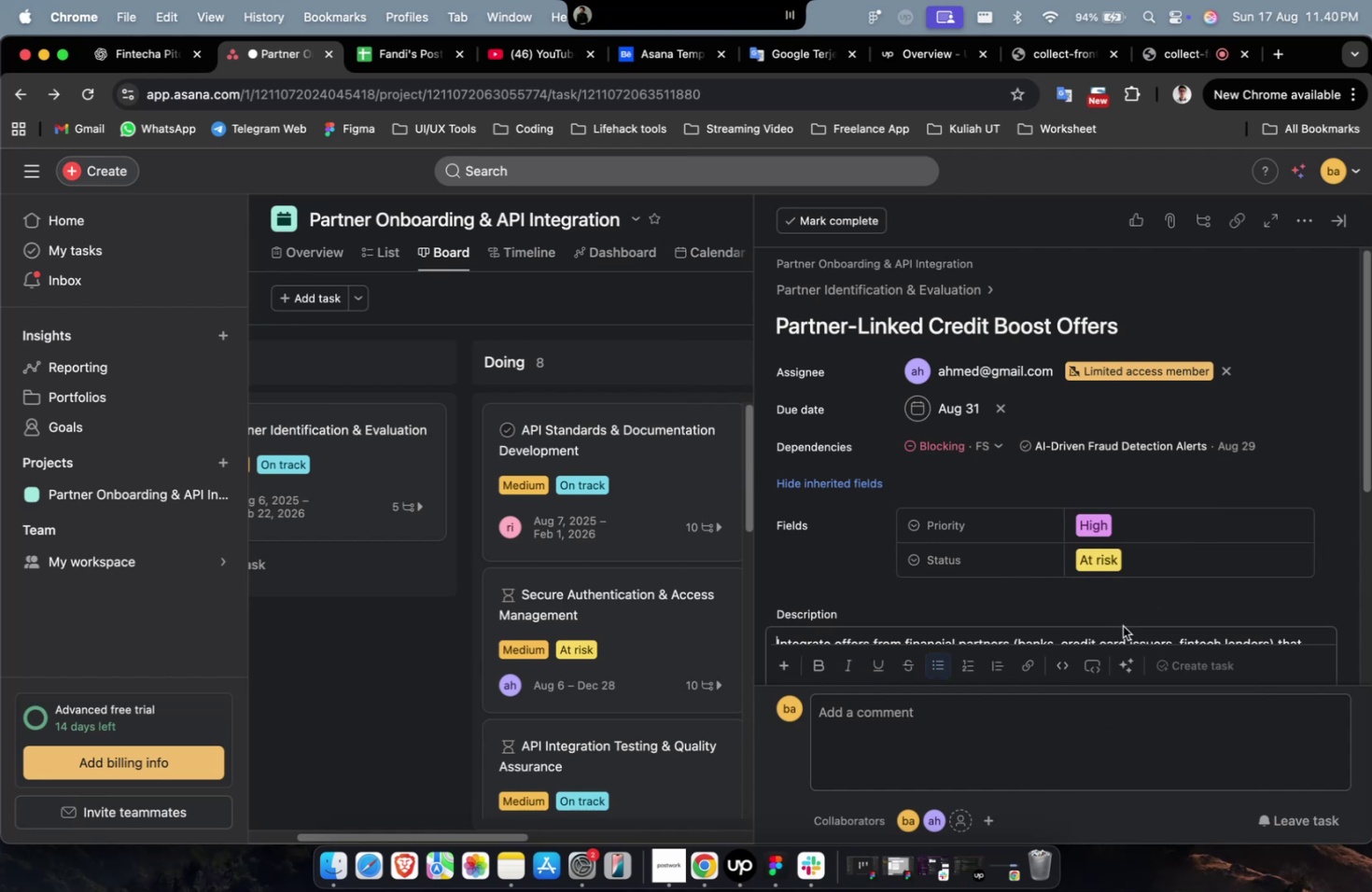 
scroll: coordinate [1121, 626], scroll_direction: down, amount: 23.0
 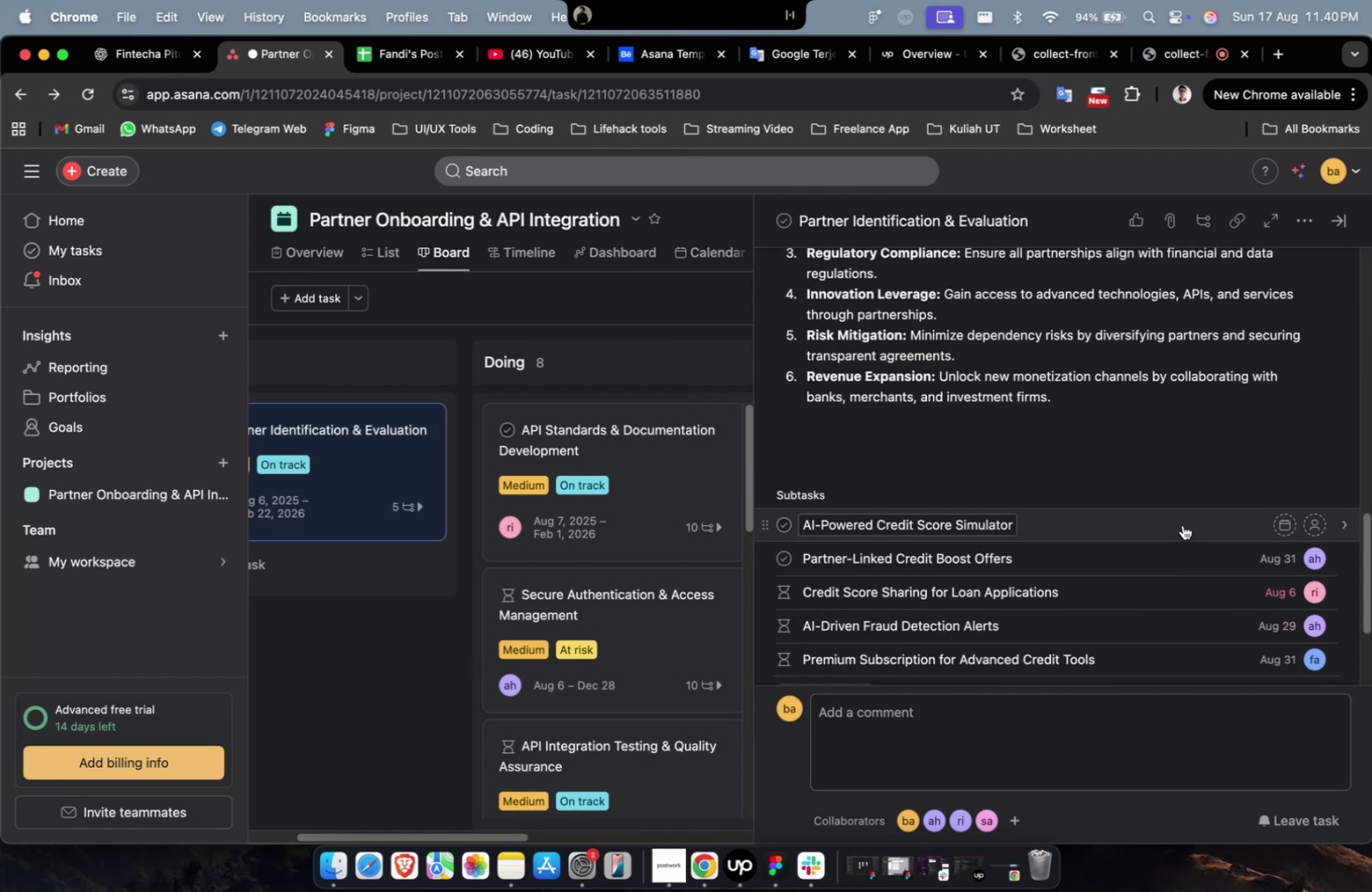 
left_click([1182, 524])
 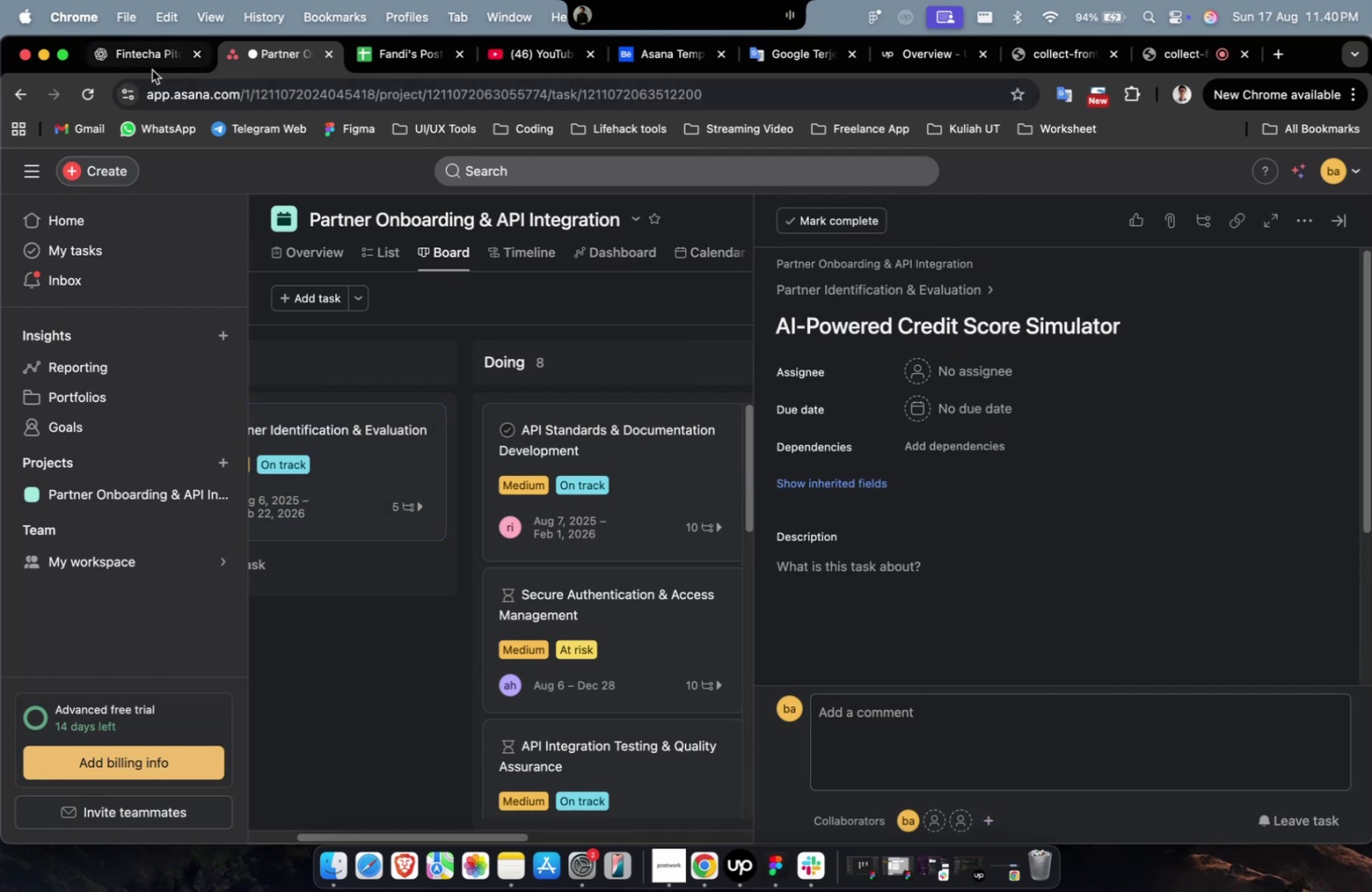 
left_click([132, 66])
 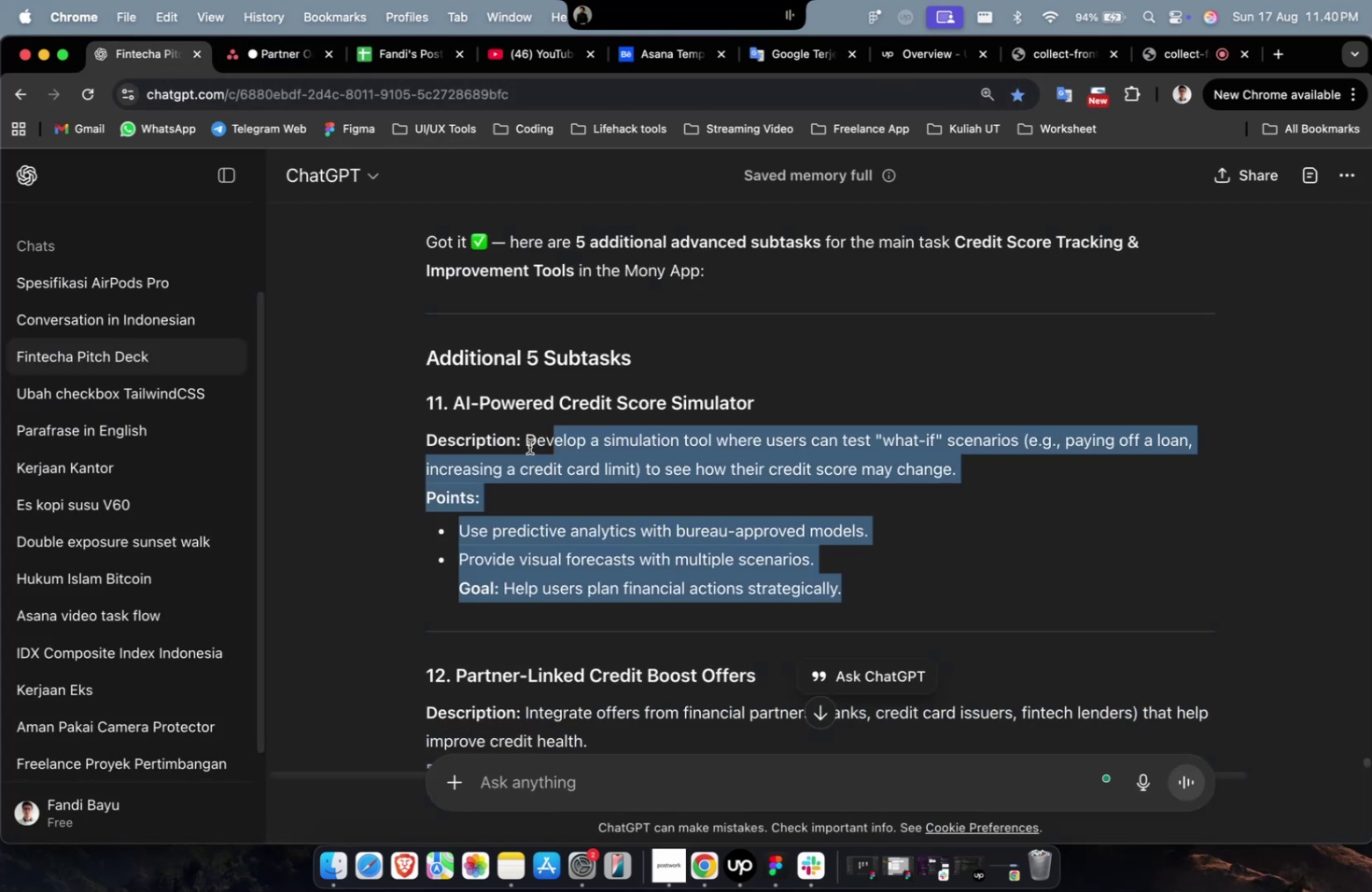 
key(Meta+C)
 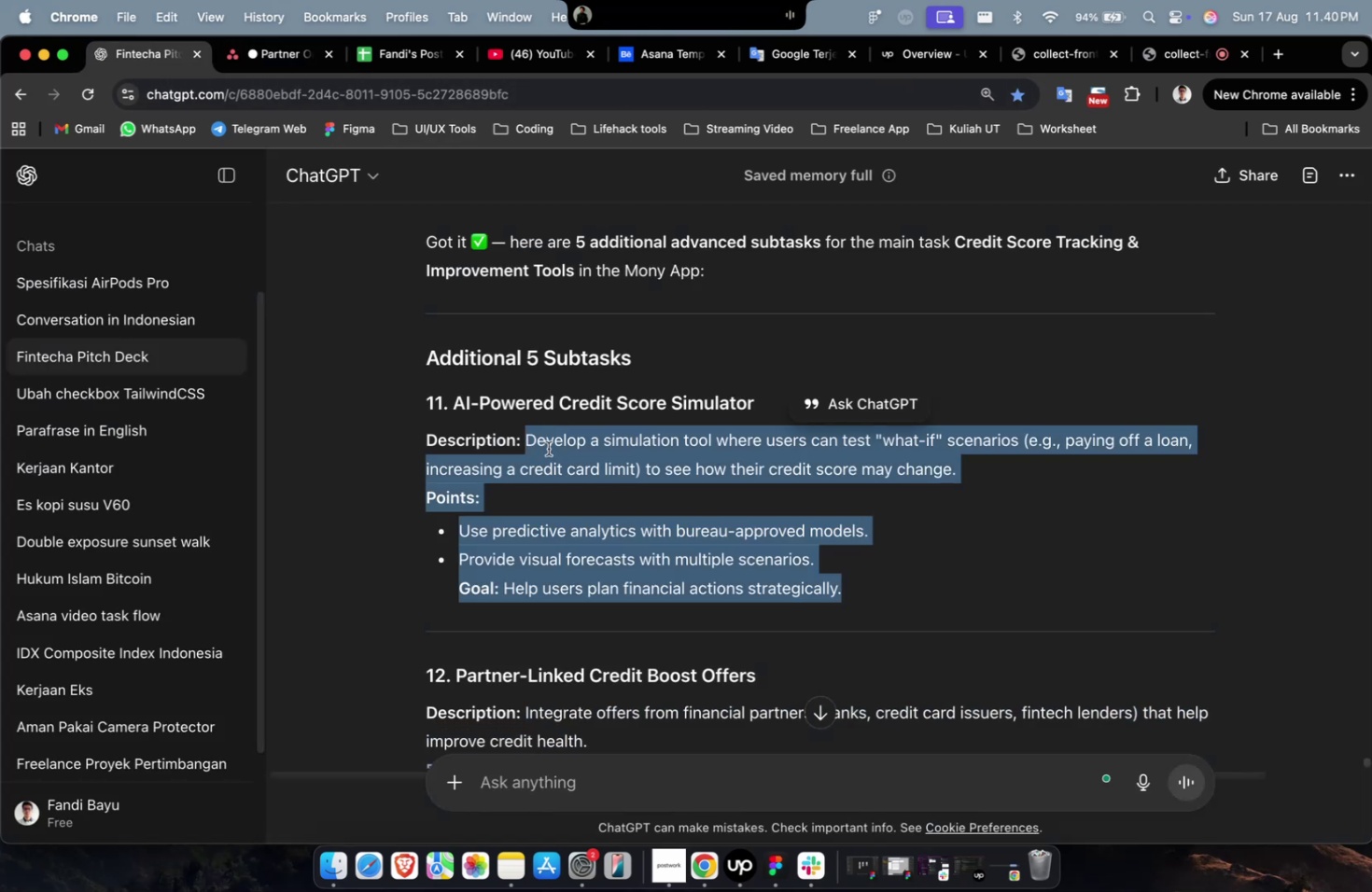 
key(Meta+C)
 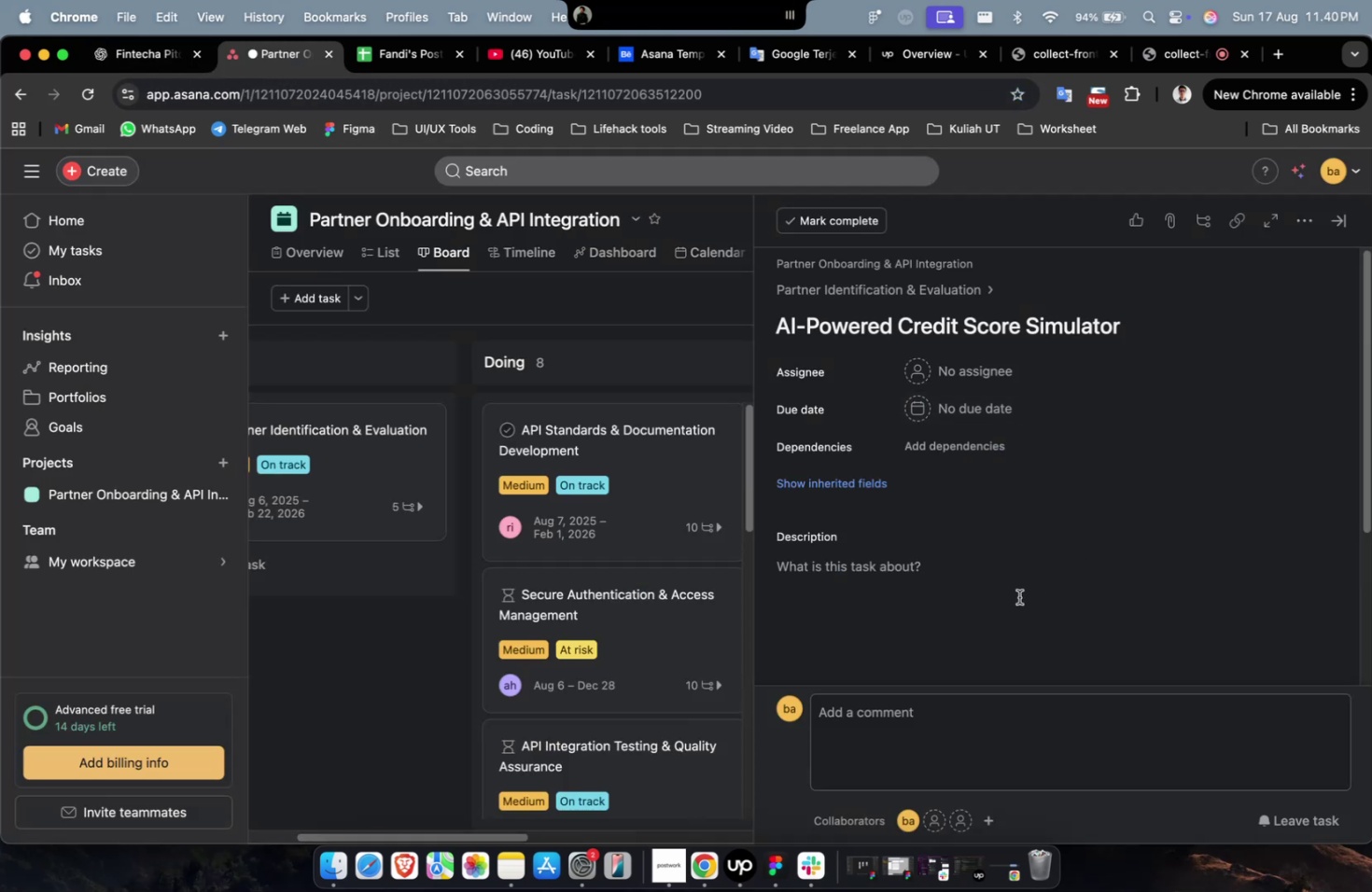 
key(Meta+V)
 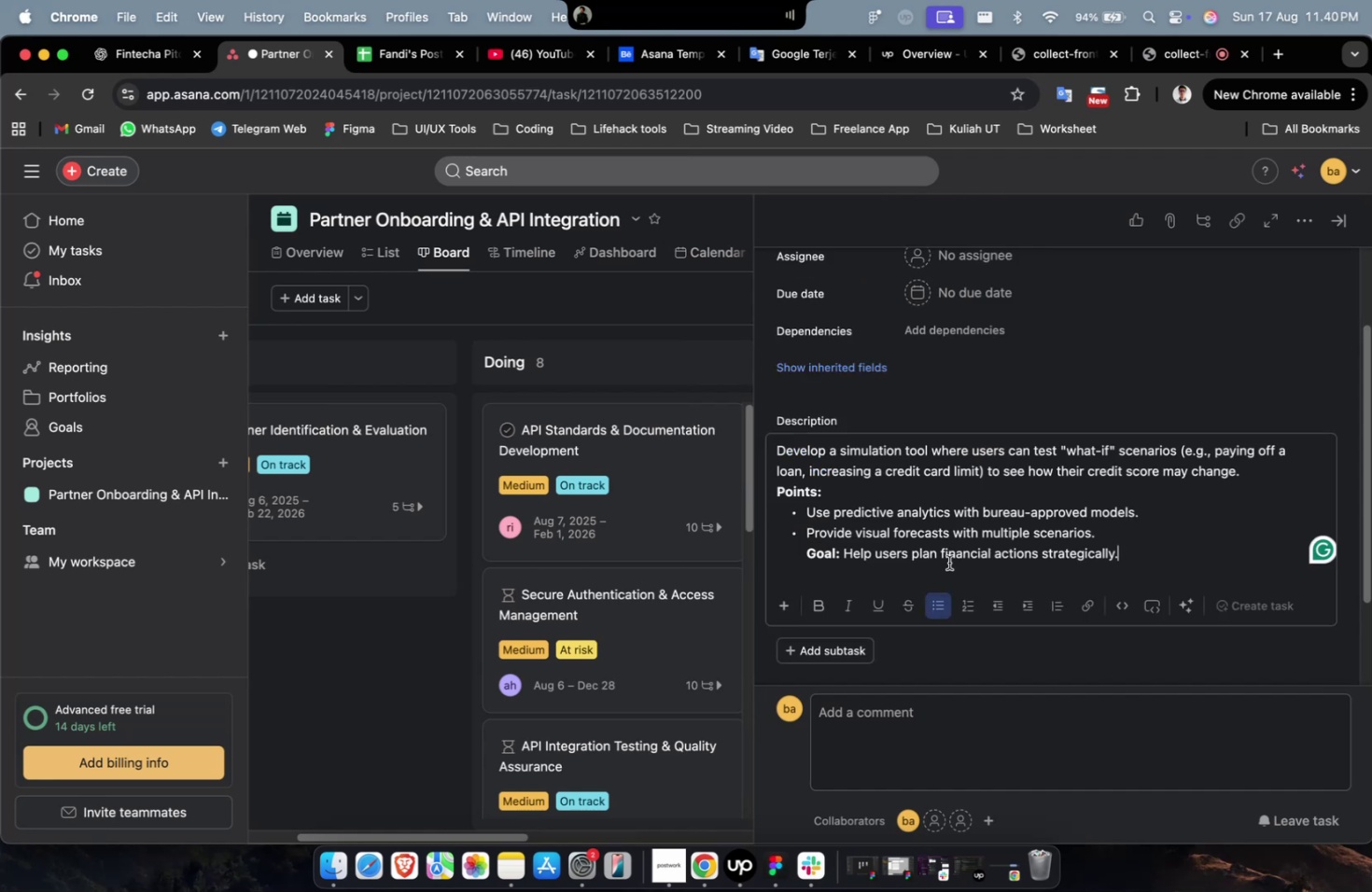 
scroll: coordinate [948, 562], scroll_direction: up, amount: 9.0
 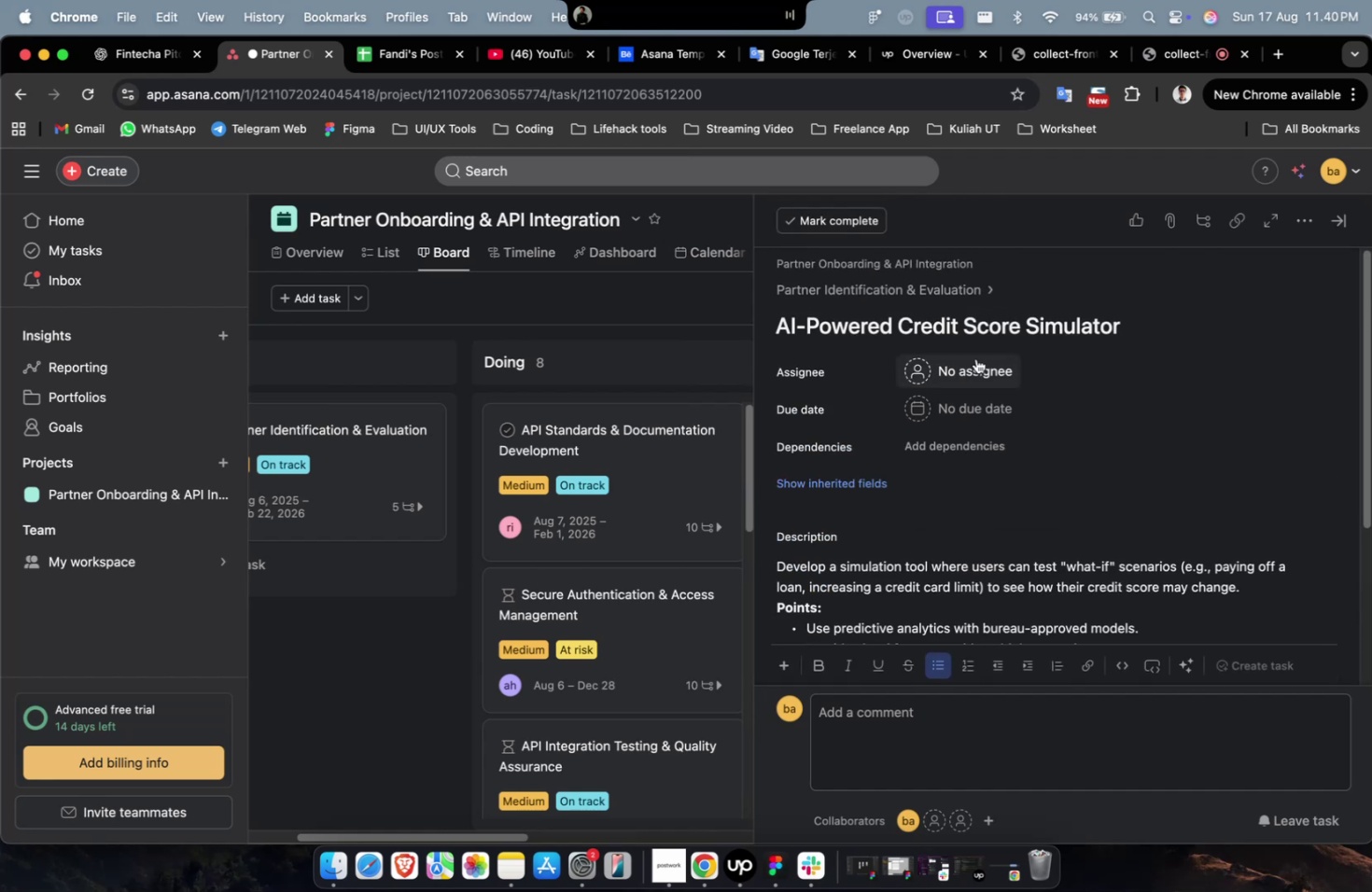 
left_click([975, 358])
 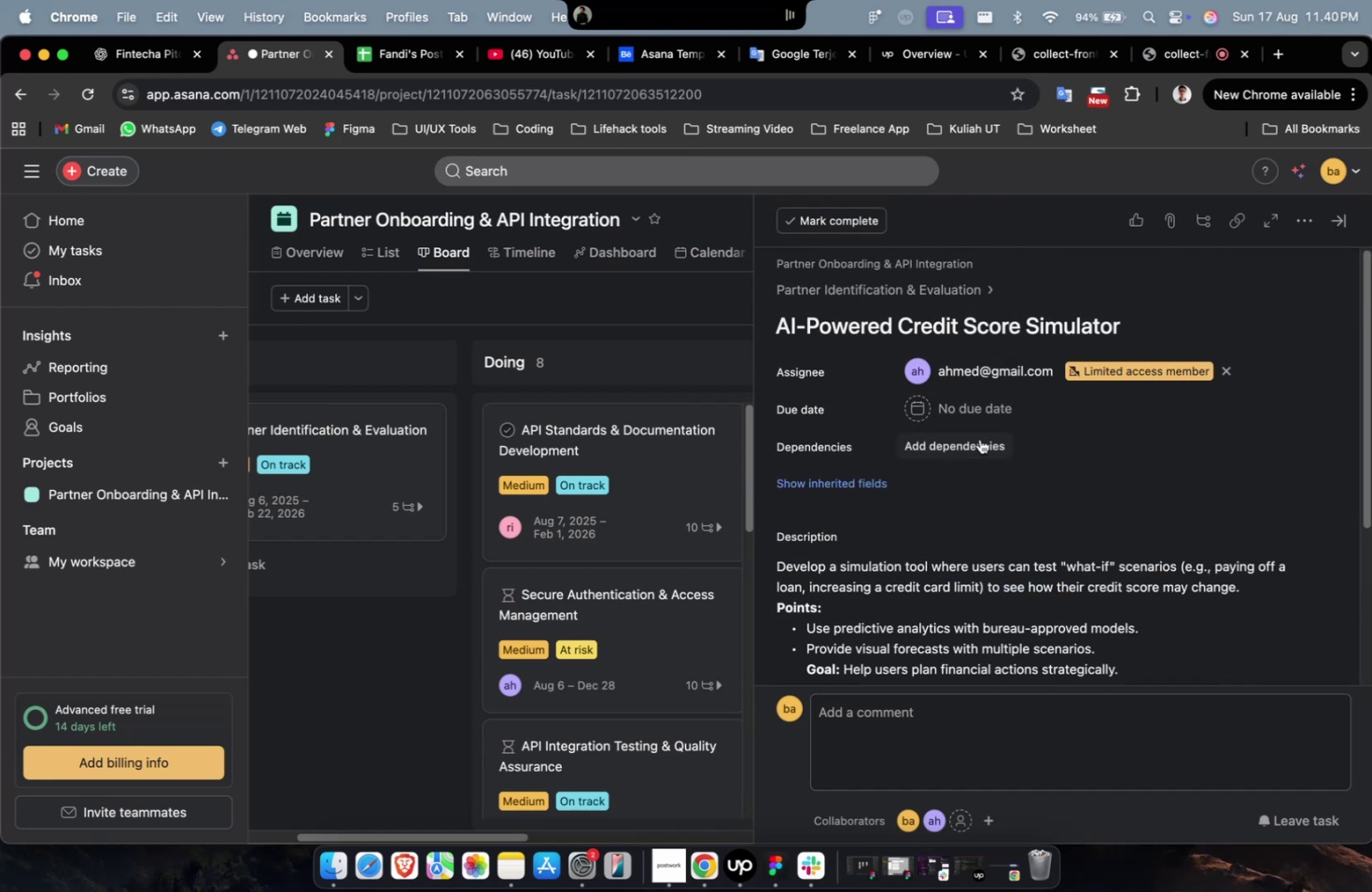 
double_click([978, 413])
 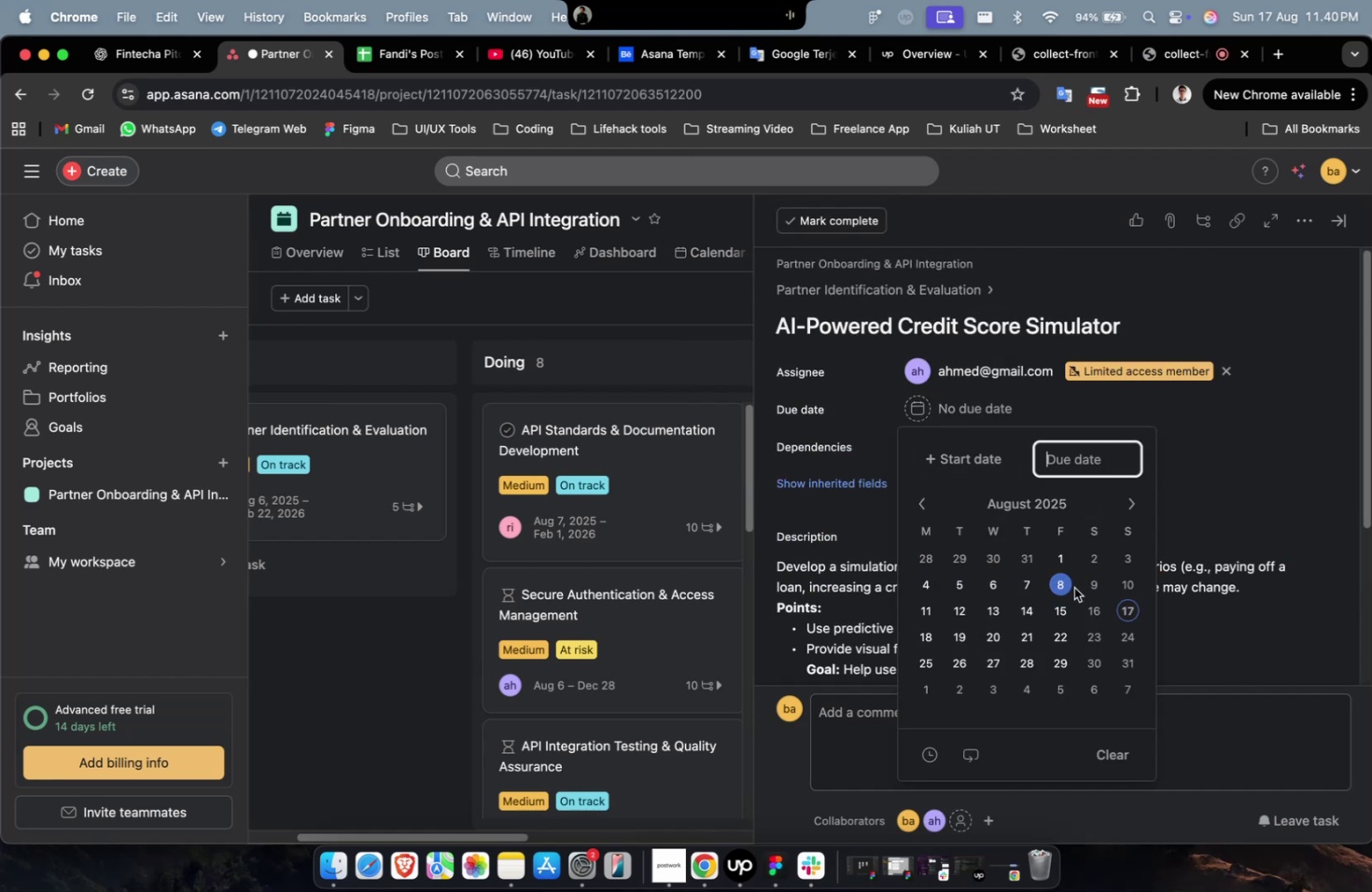 
left_click([1072, 596])
 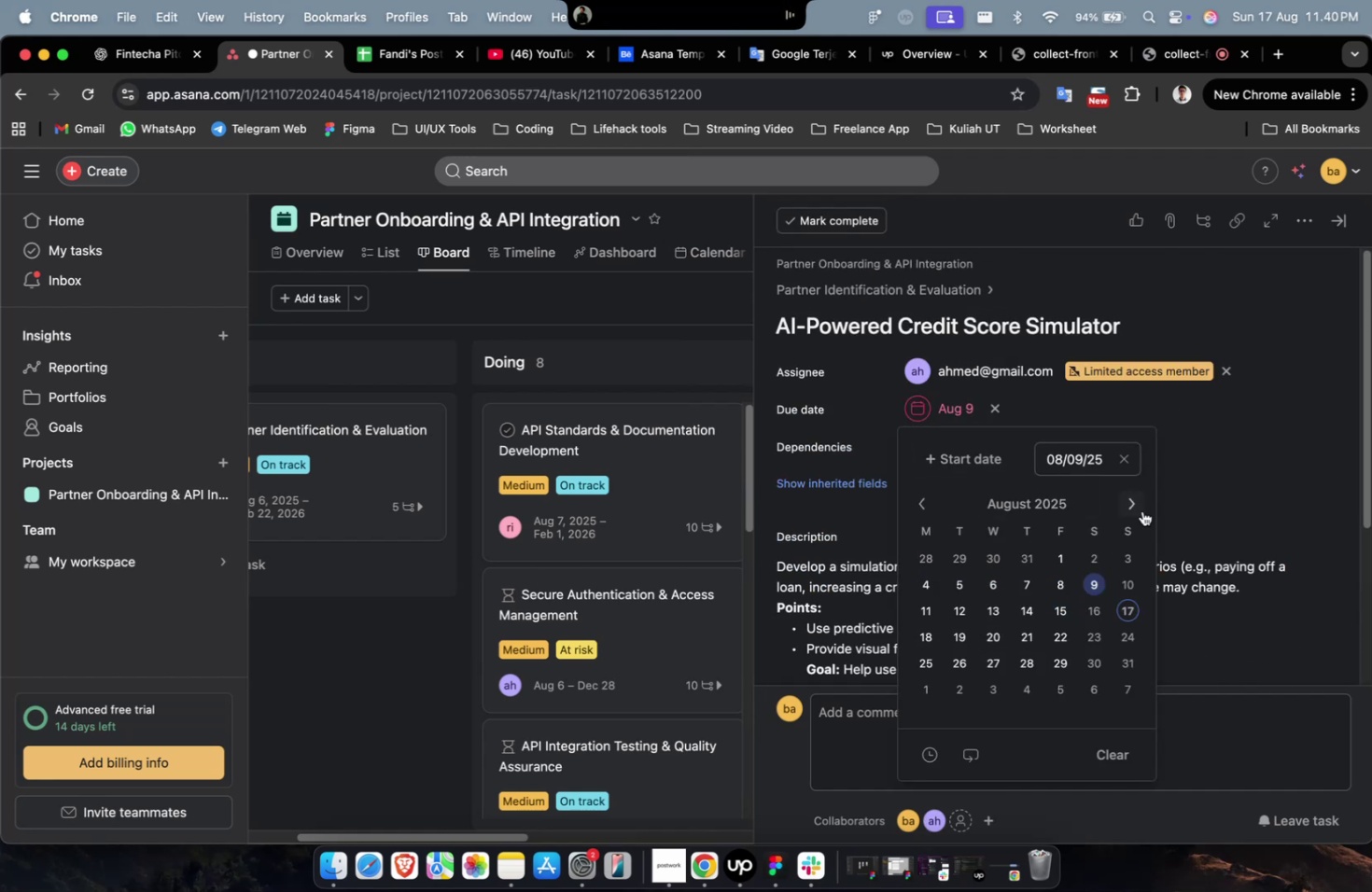 
triple_click([1136, 509])
 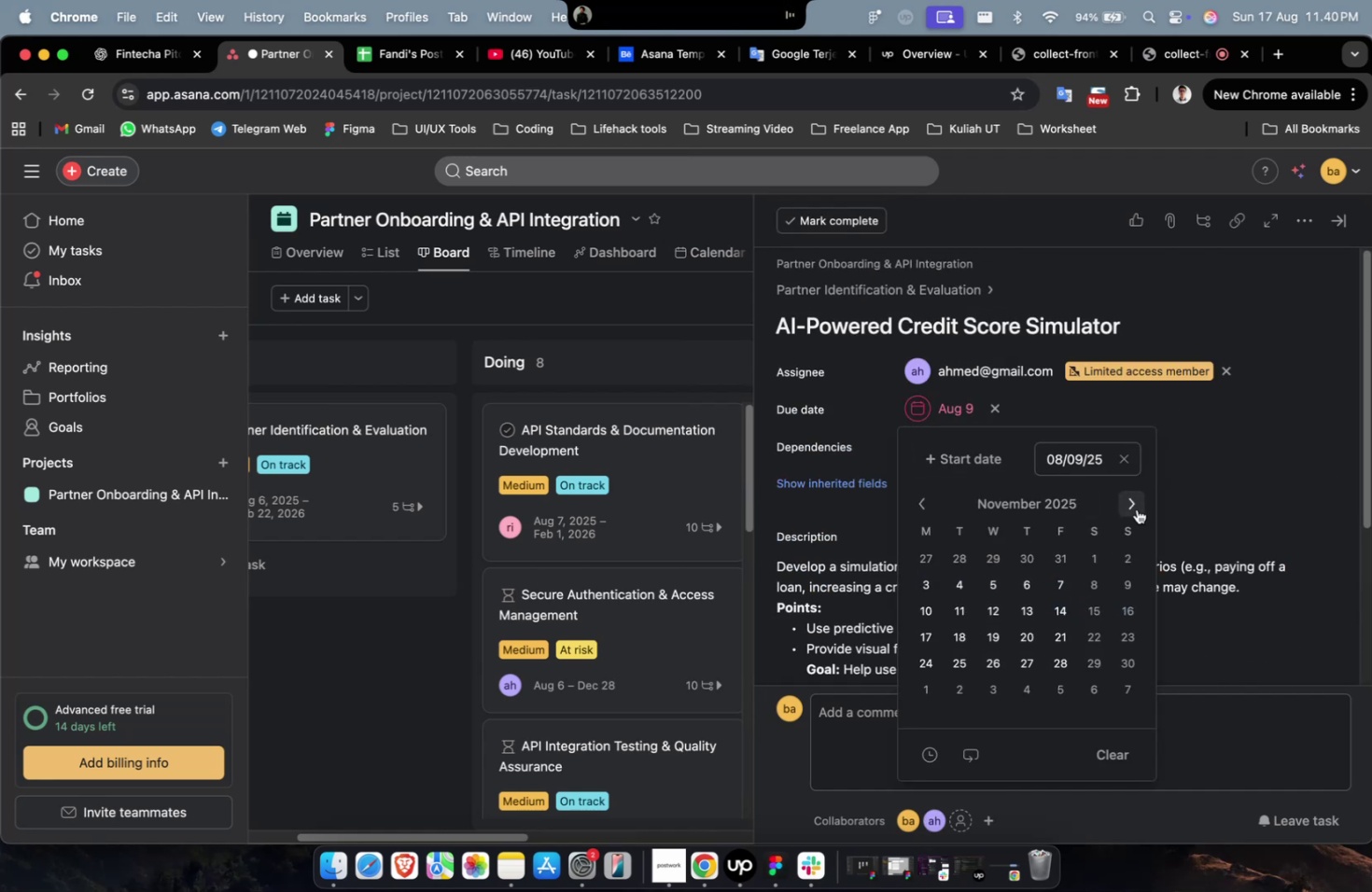 
triple_click([1136, 509])
 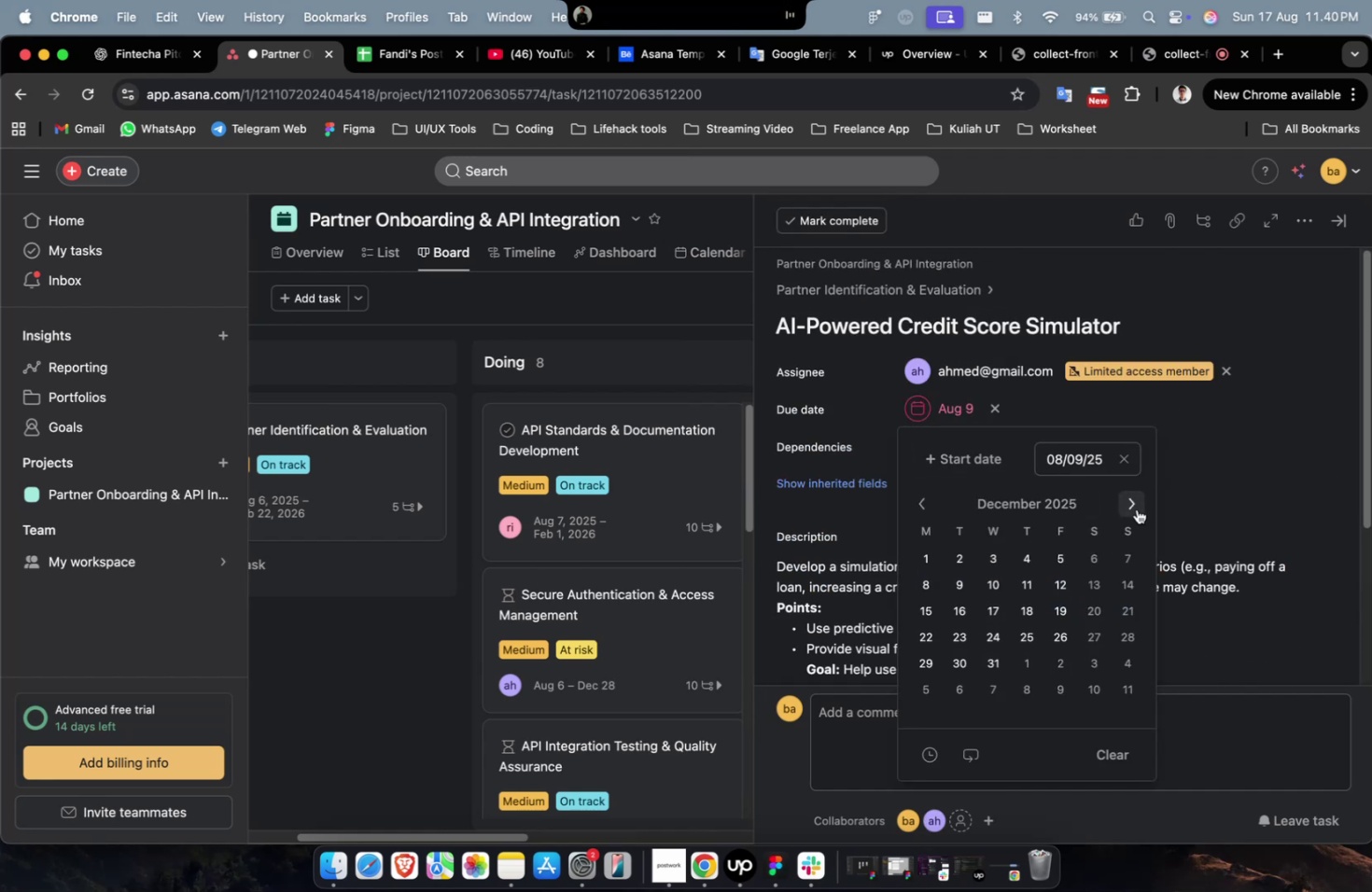 
triple_click([1136, 509])
 